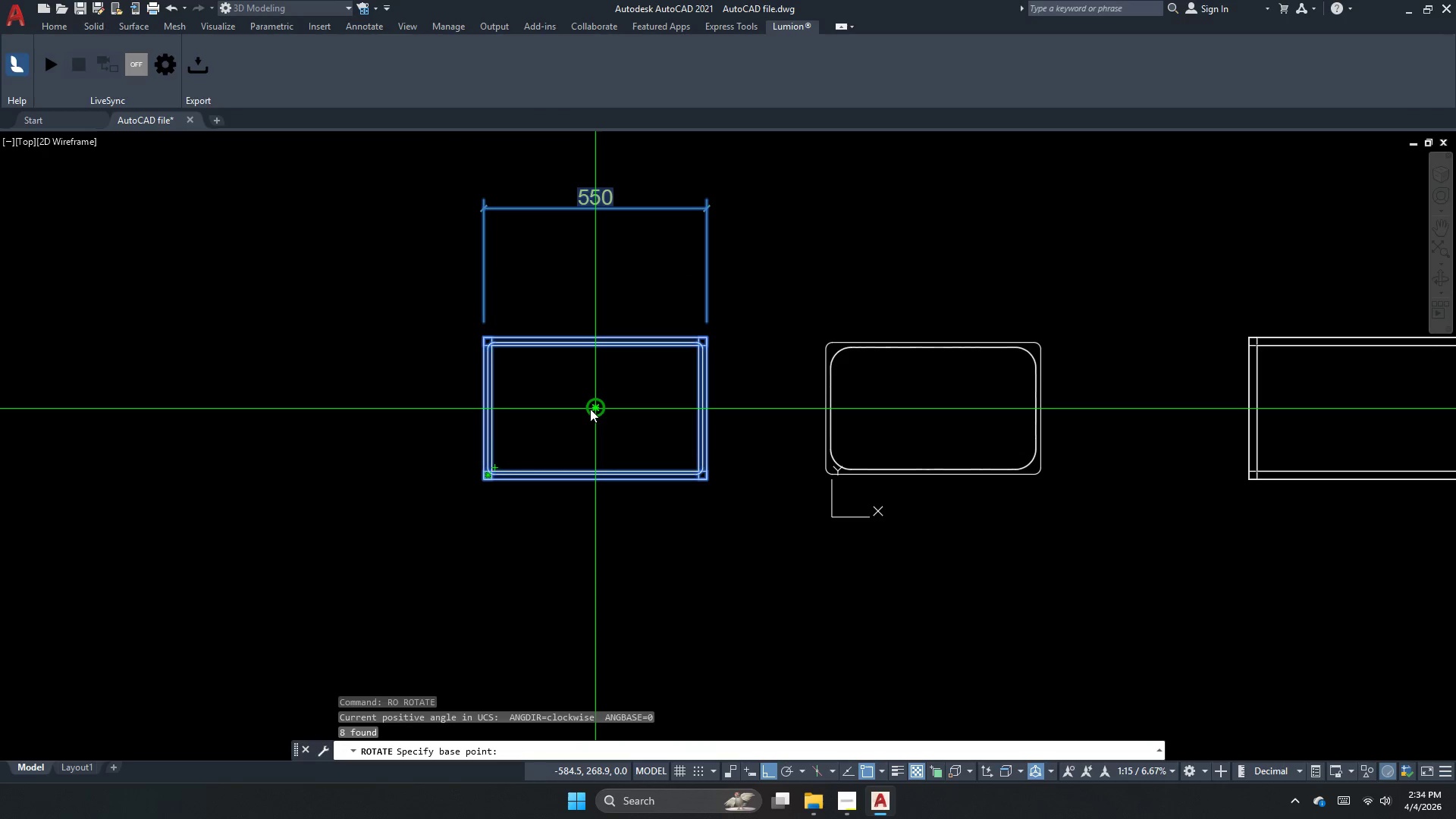 
left_click_drag(start_coordinate=[590, 409], to_coordinate=[590, 393])
 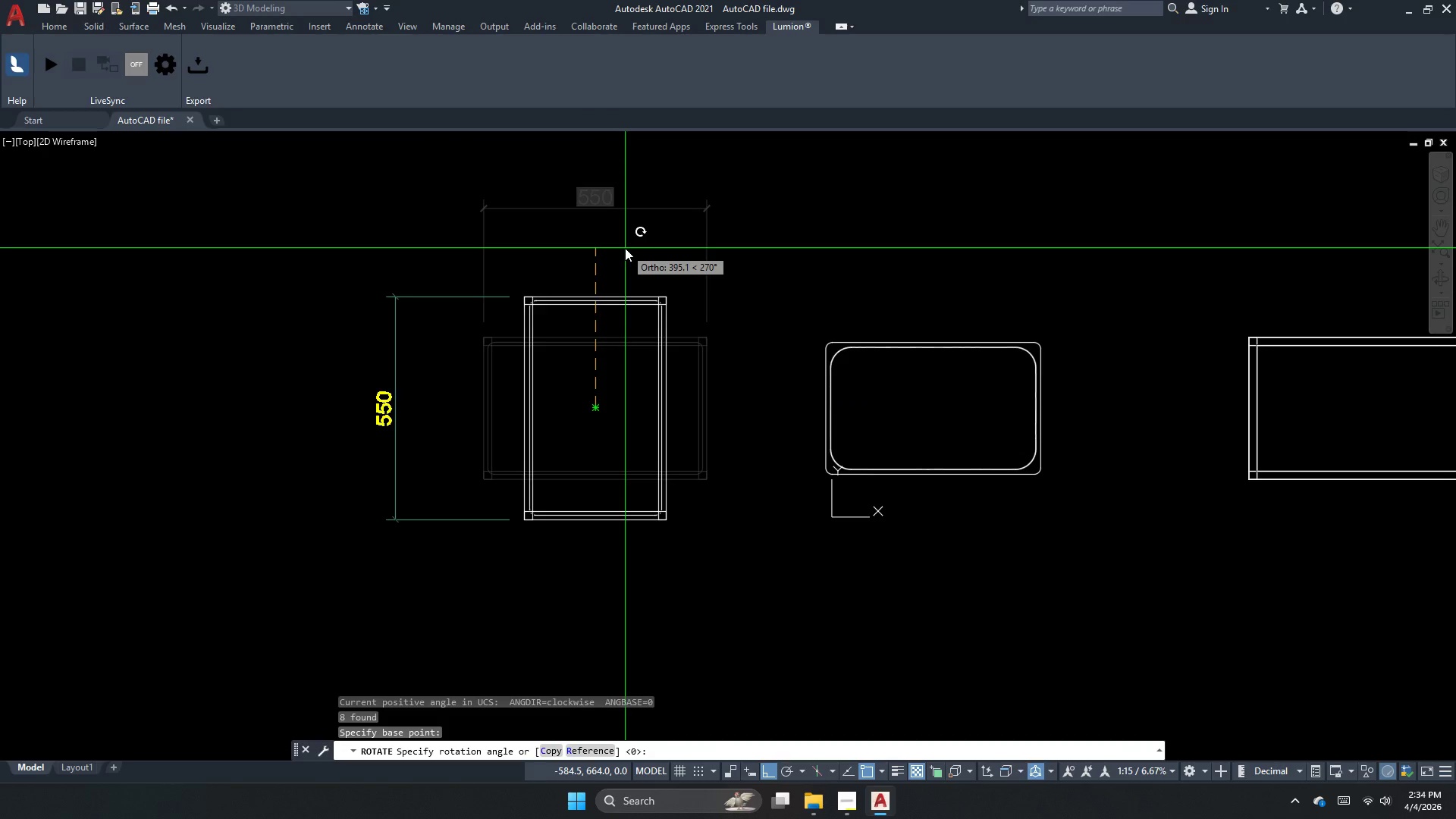 
left_click([625, 248])
 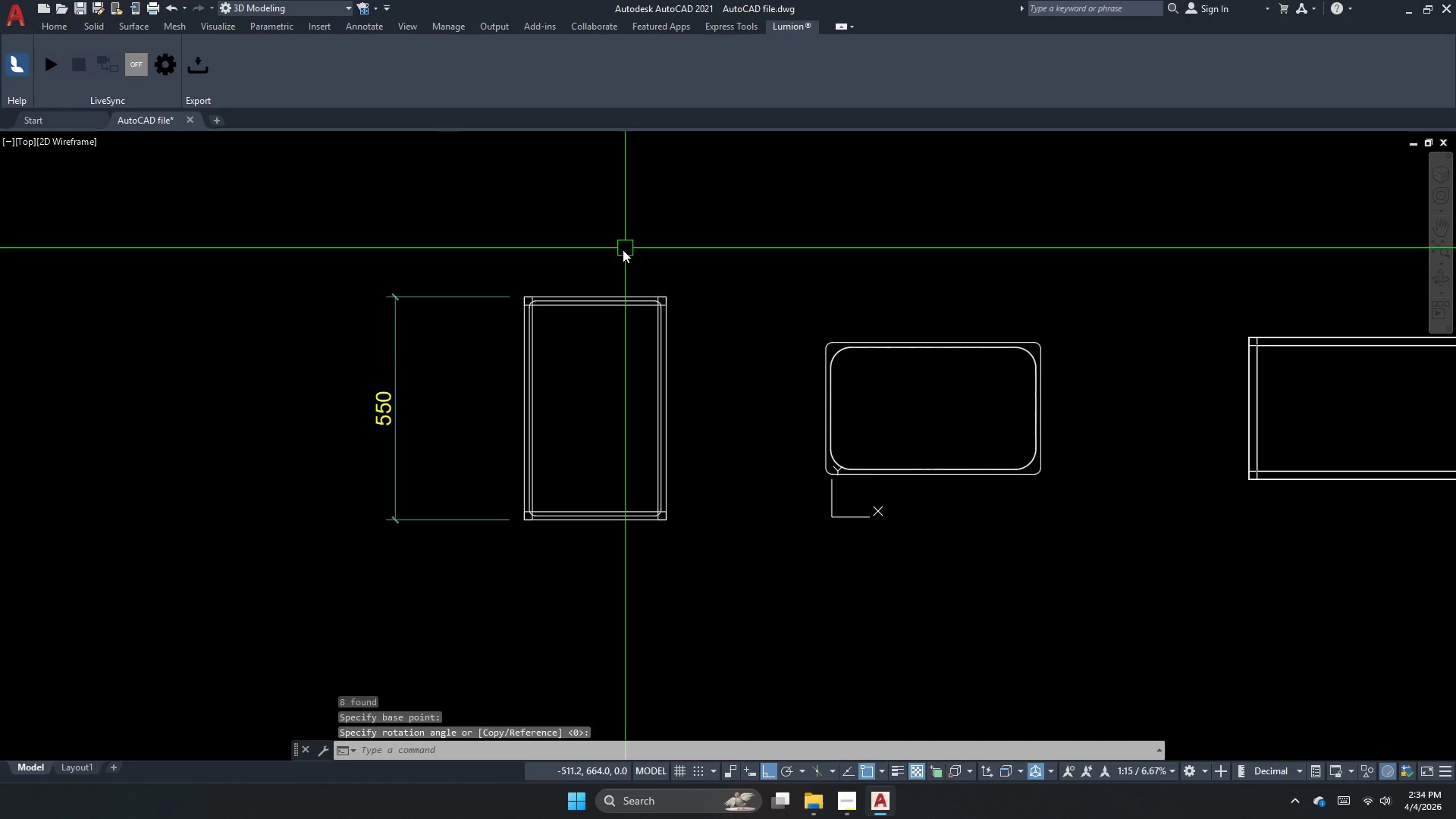 
key(Escape)
 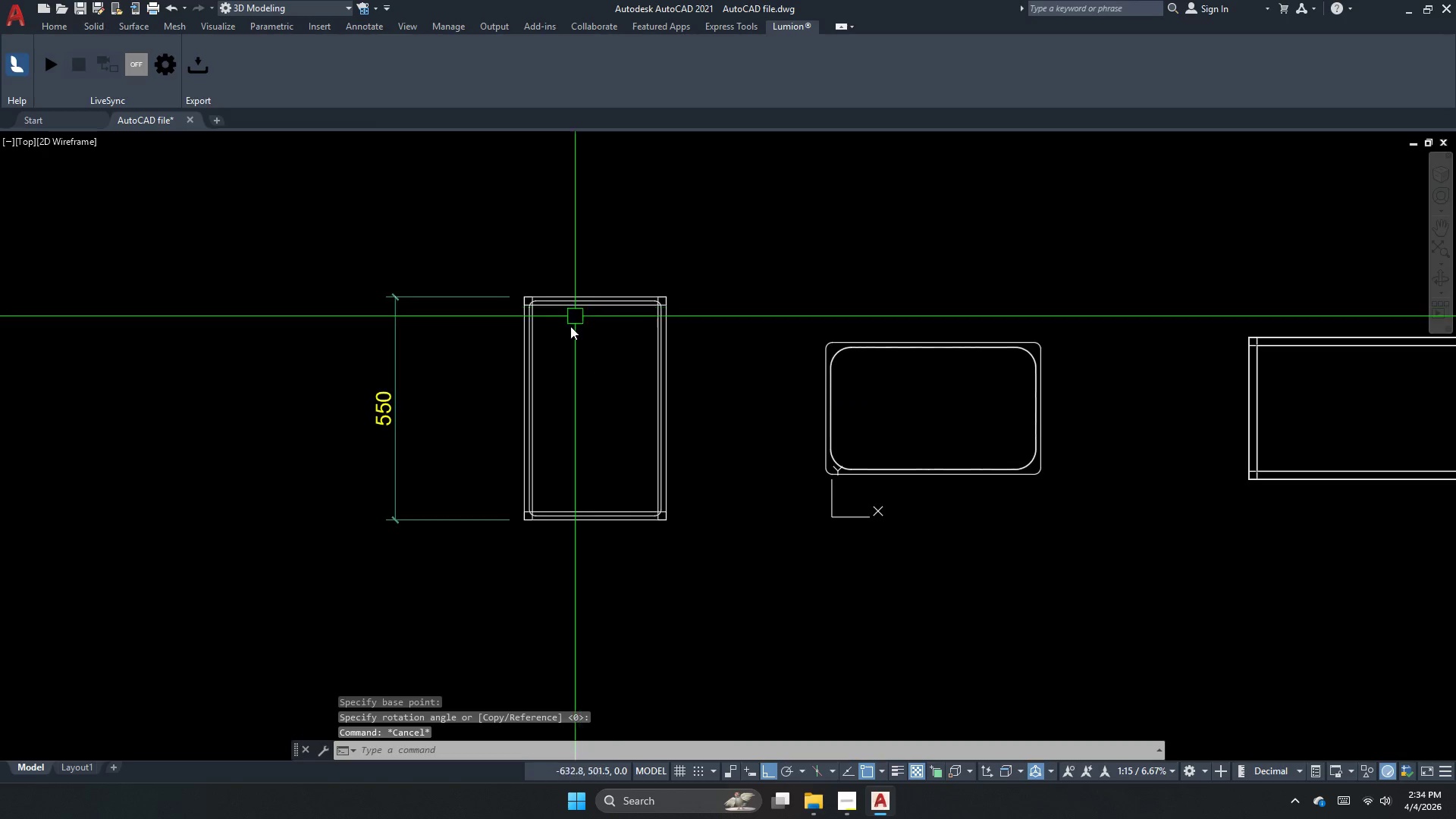 
key(Escape)
 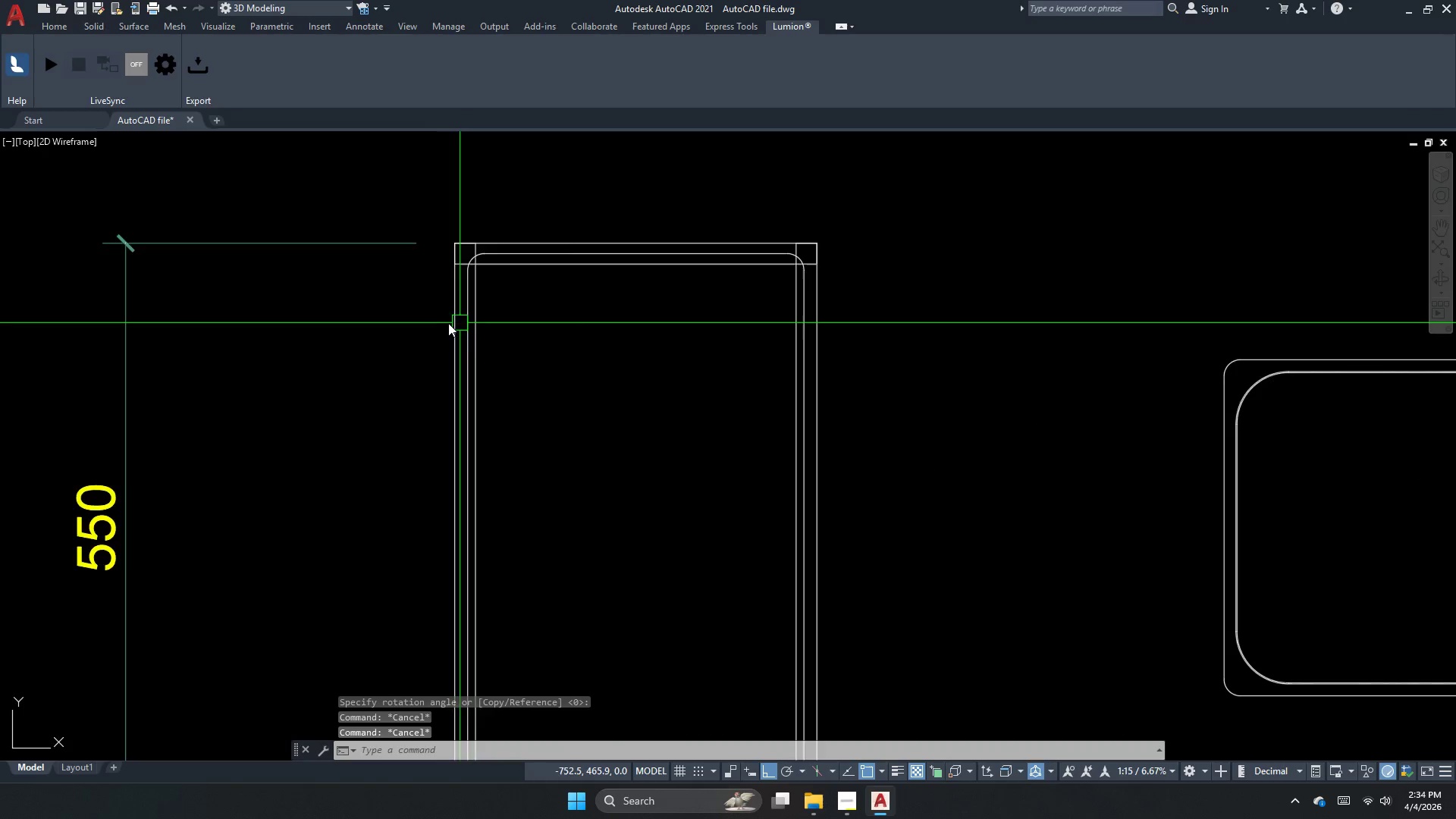 
key(Escape)
 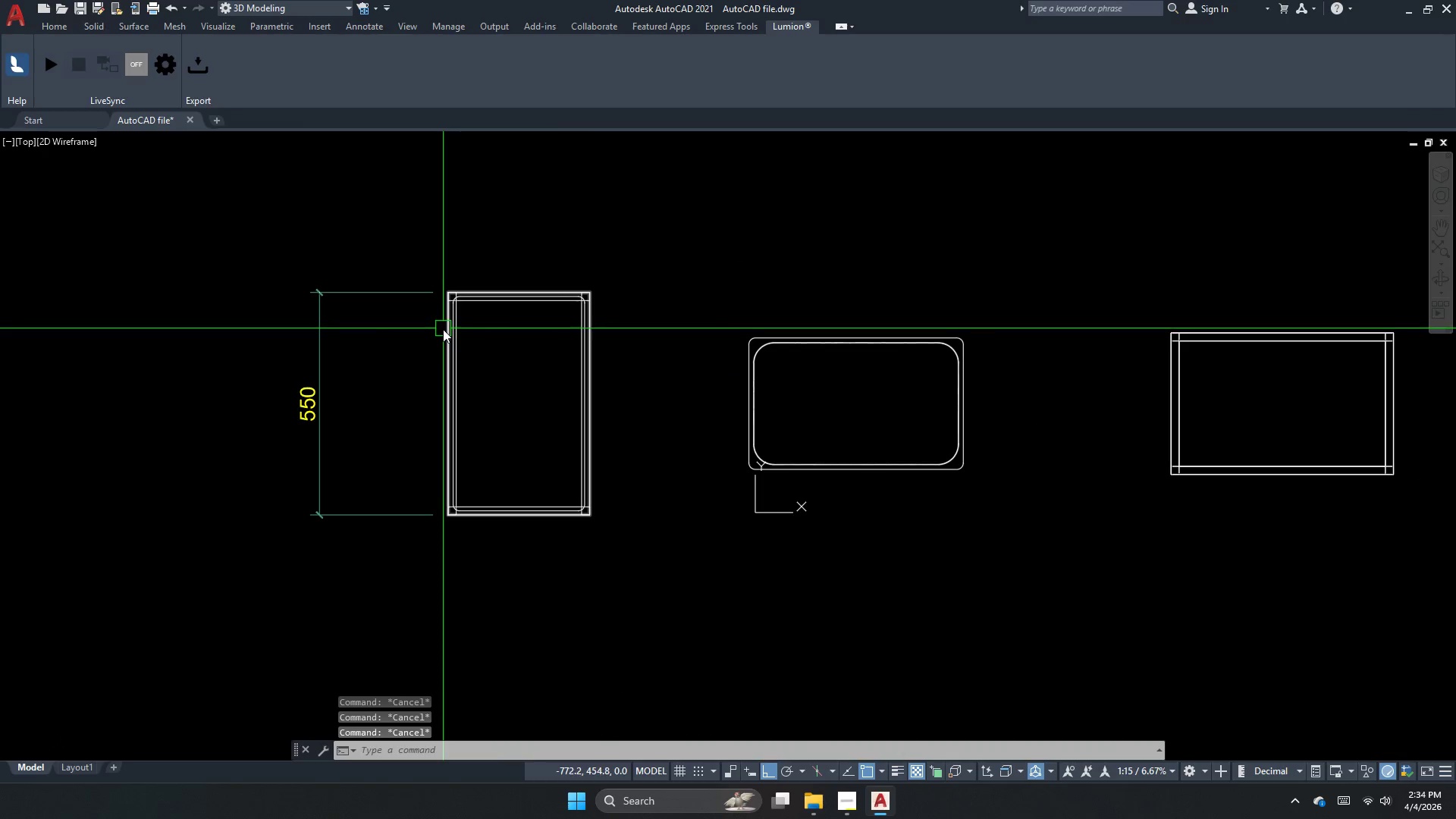 
key(X)
 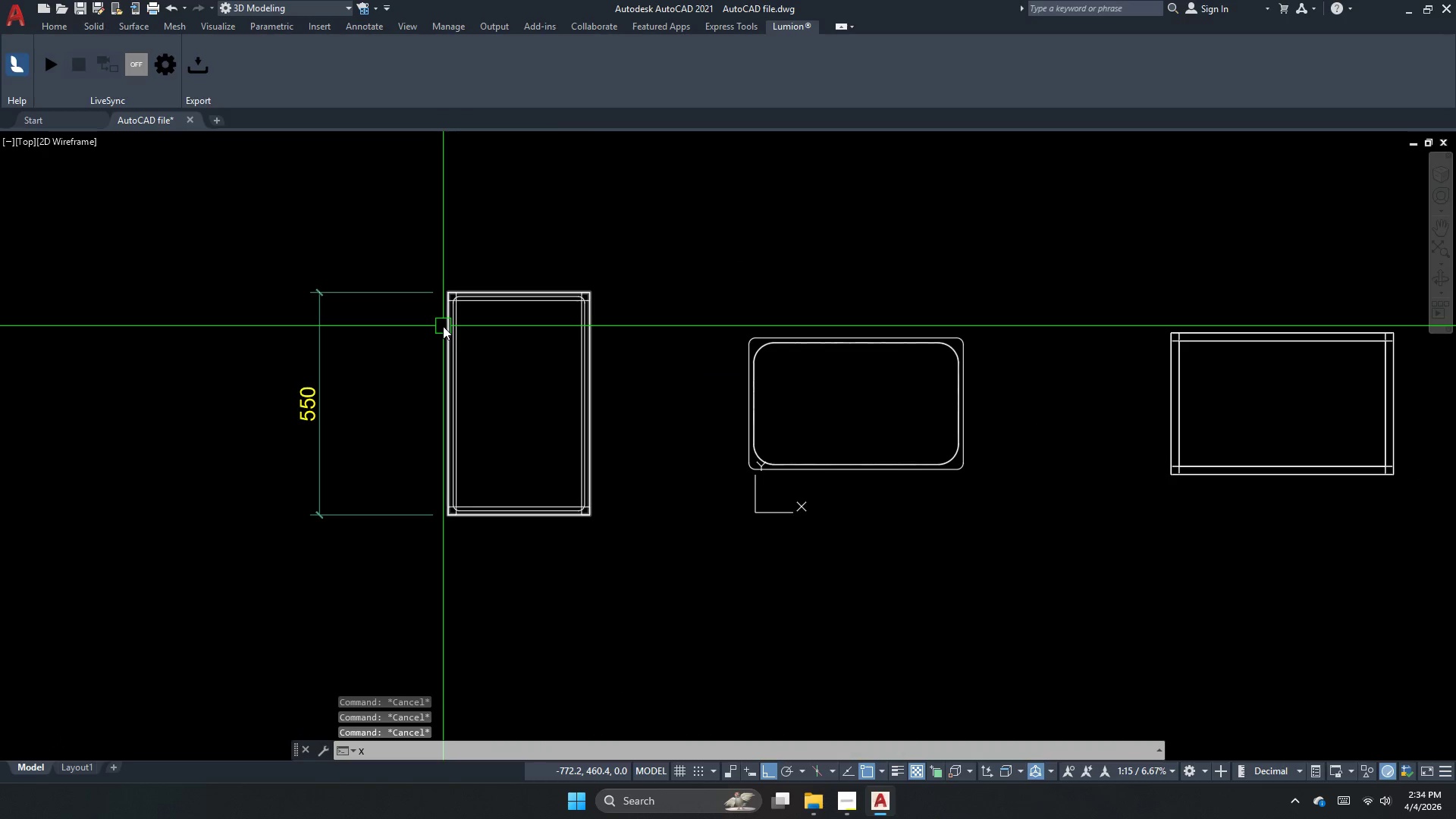 
scroll: coordinate [442, 323], scroll_direction: none, amount: 0.0
 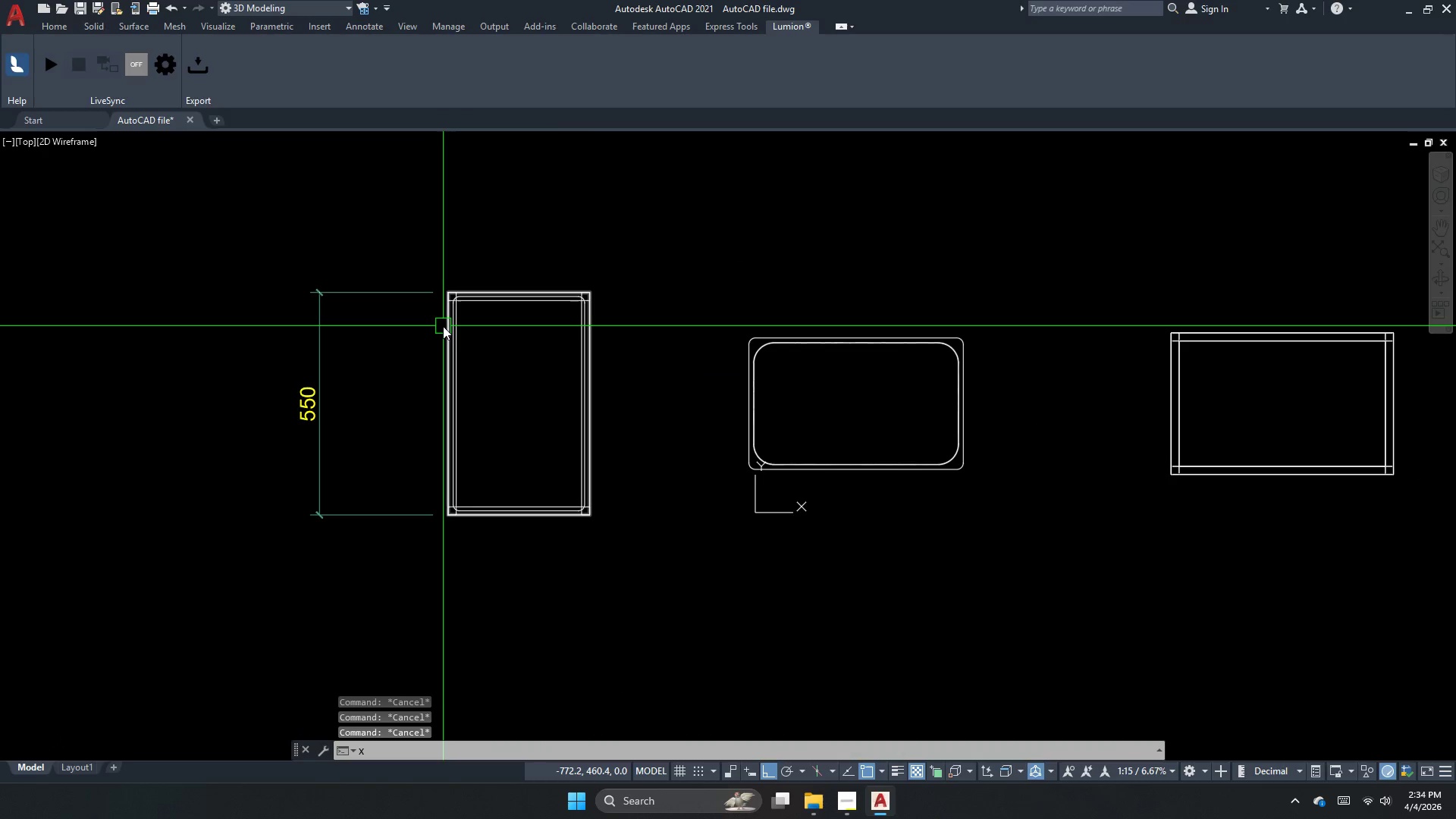 
key(L)
 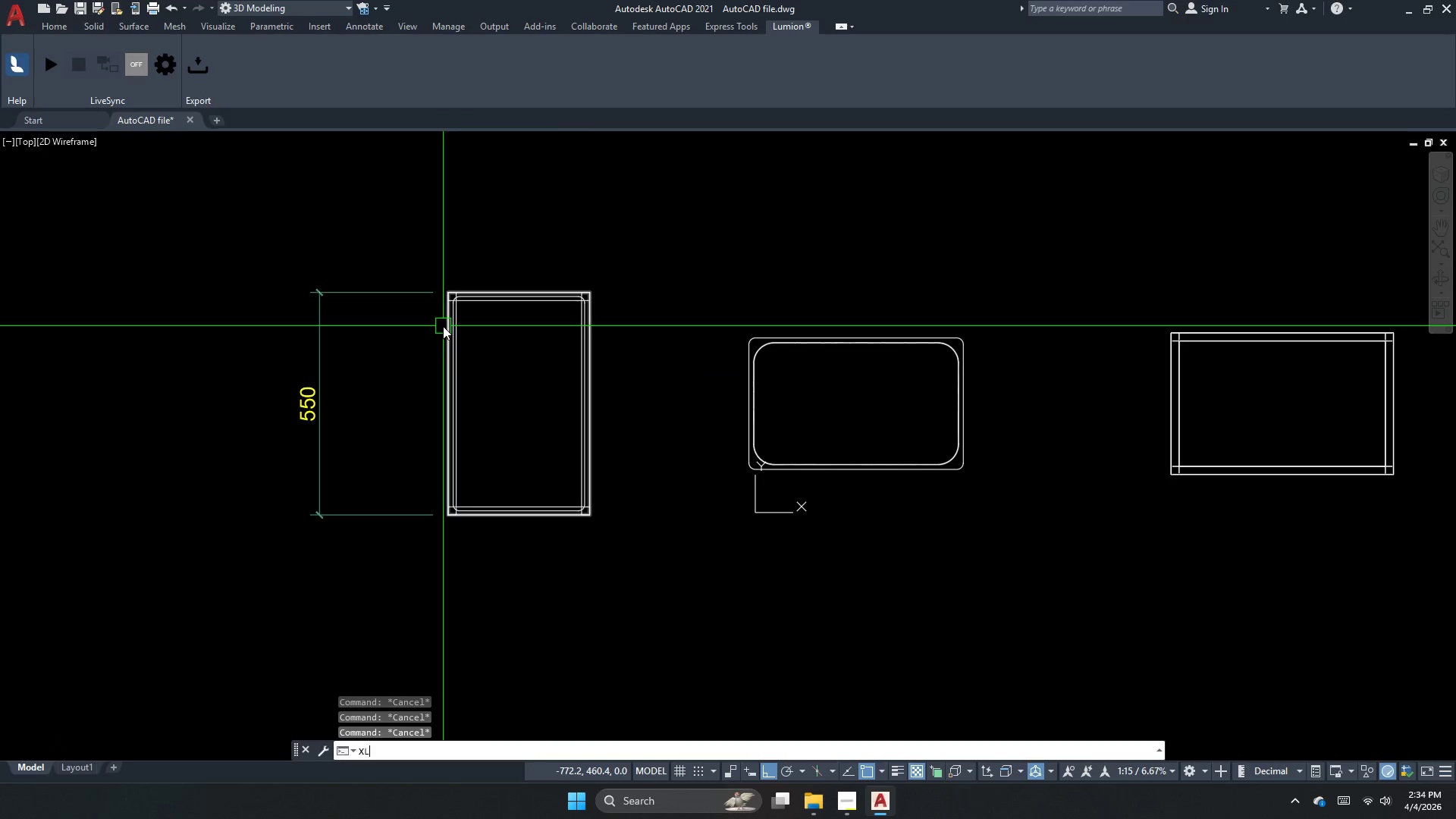 
key(Space)
 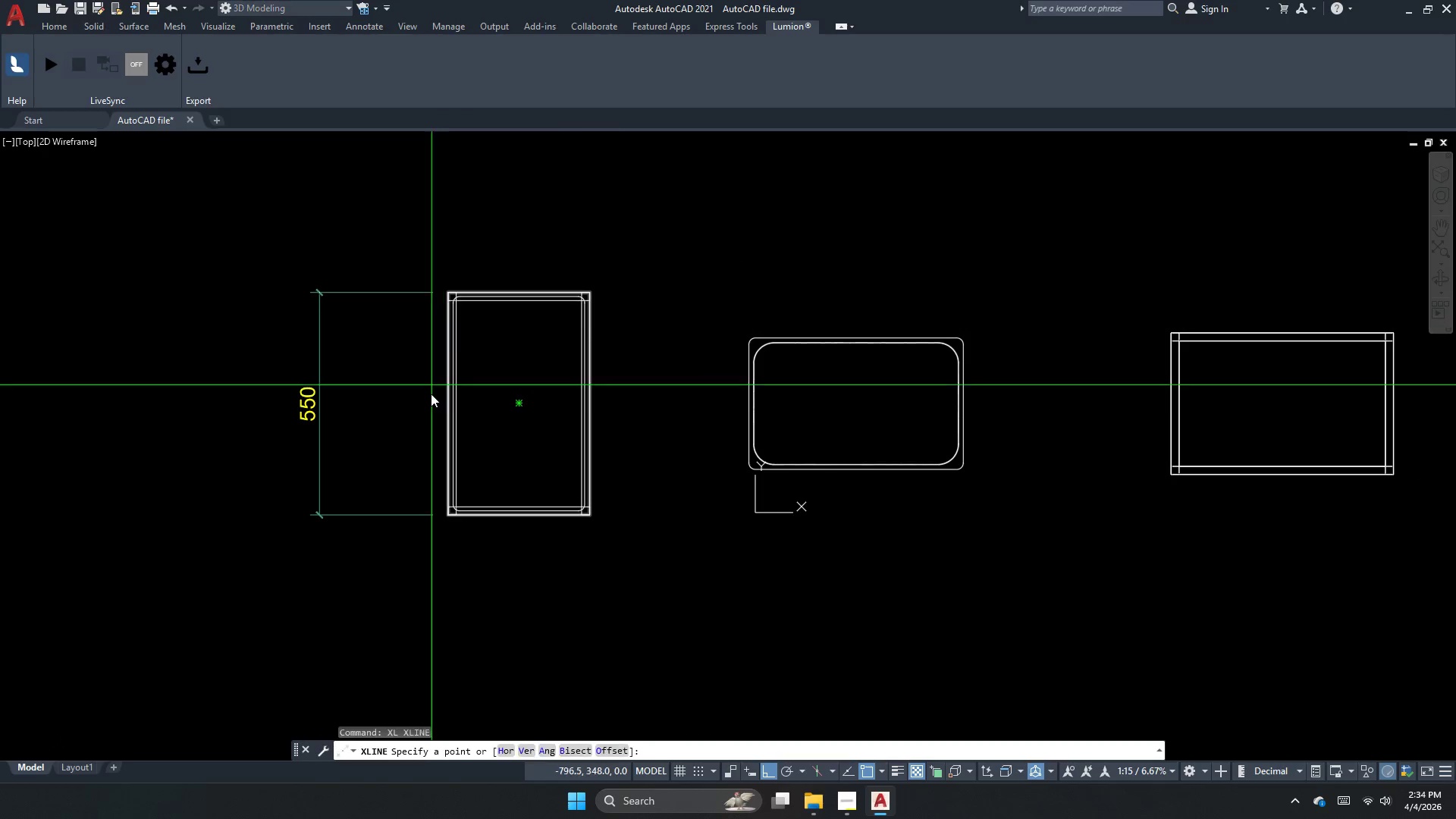 
key(V)
 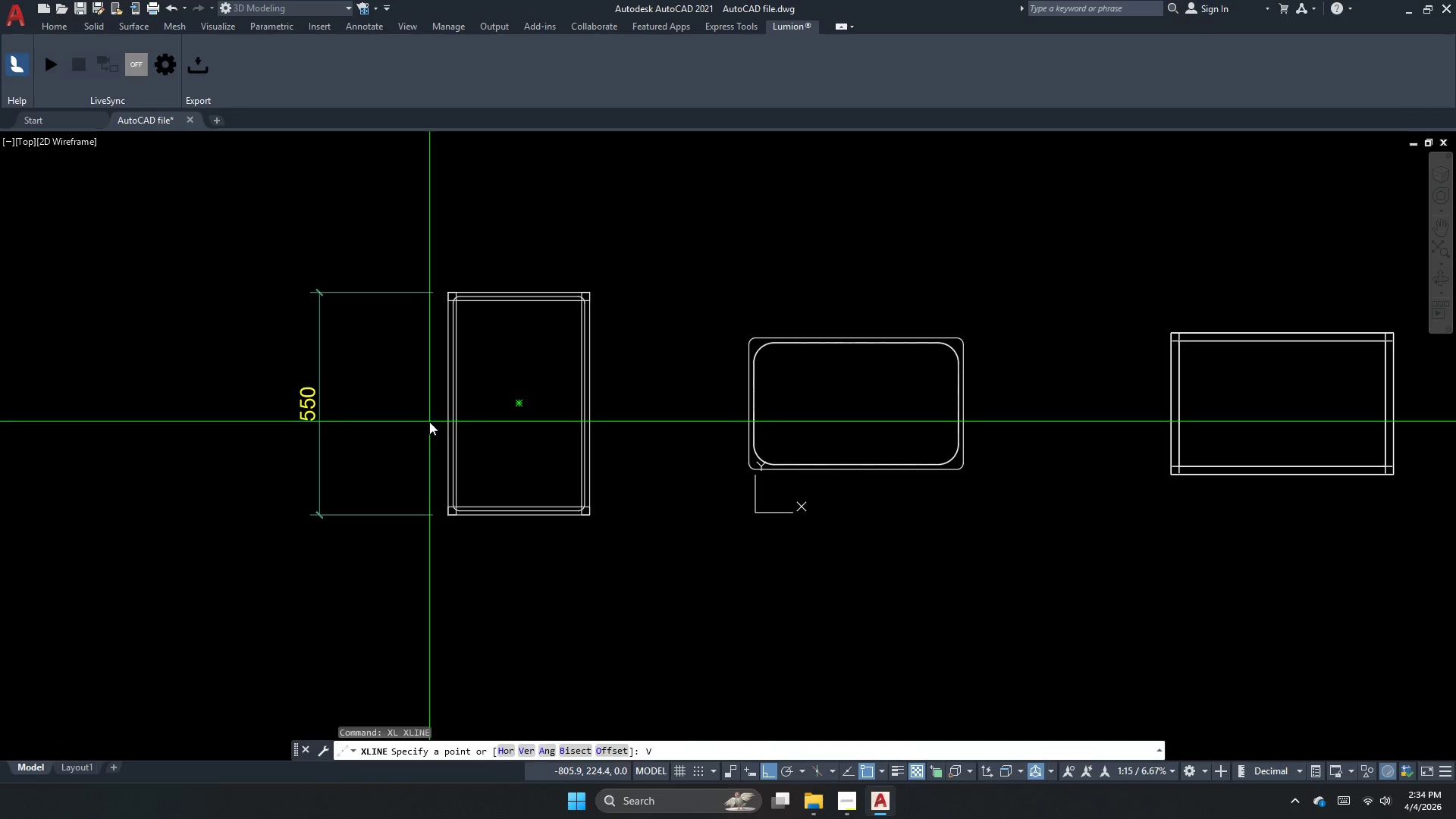 
key(Space)
 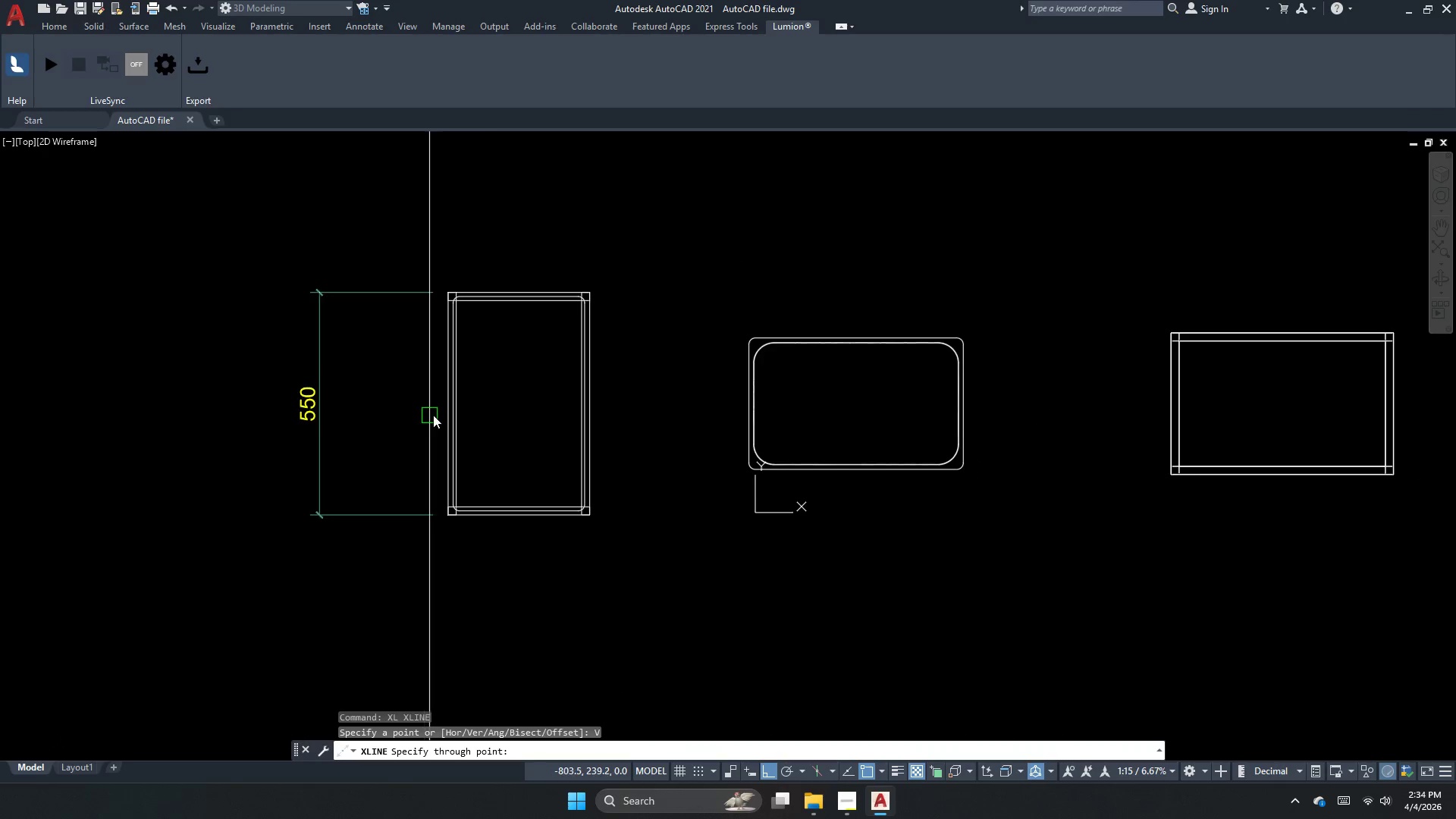 
scroll: coordinate [434, 415], scroll_direction: up, amount: 2.0
 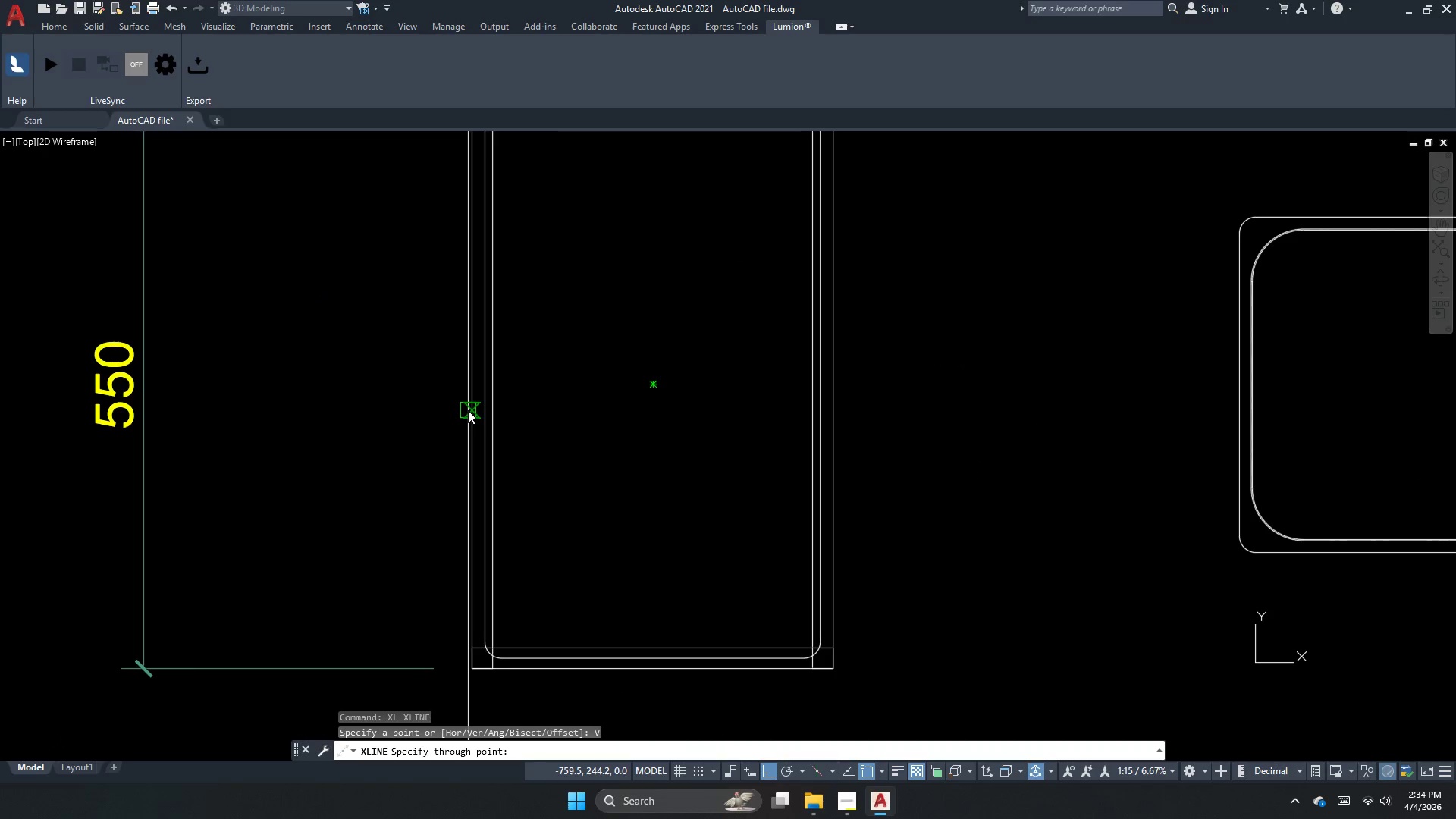 
left_click_drag(start_coordinate=[468, 410], to_coordinate=[467, 433])
 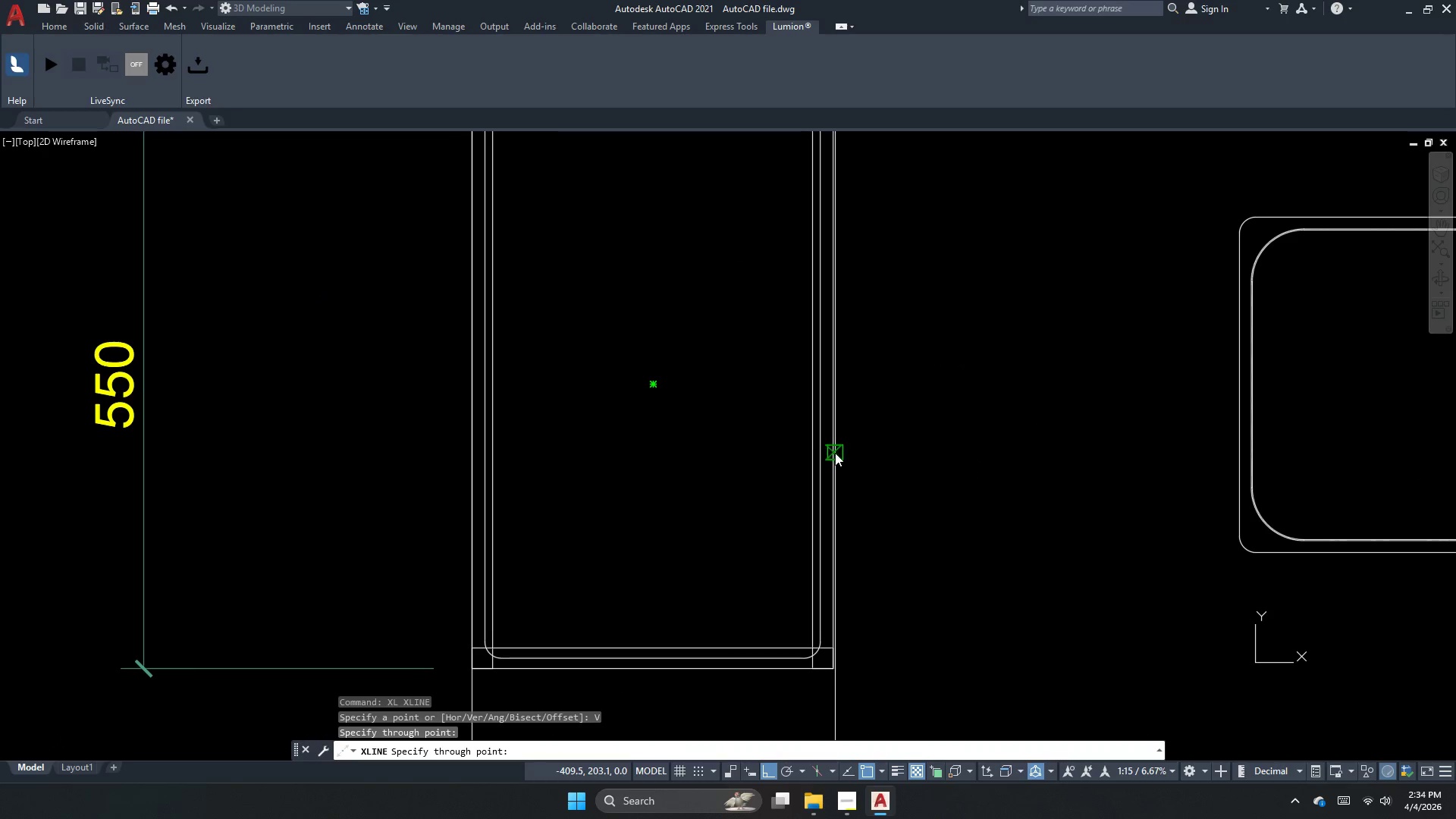 
left_click([835, 453])
 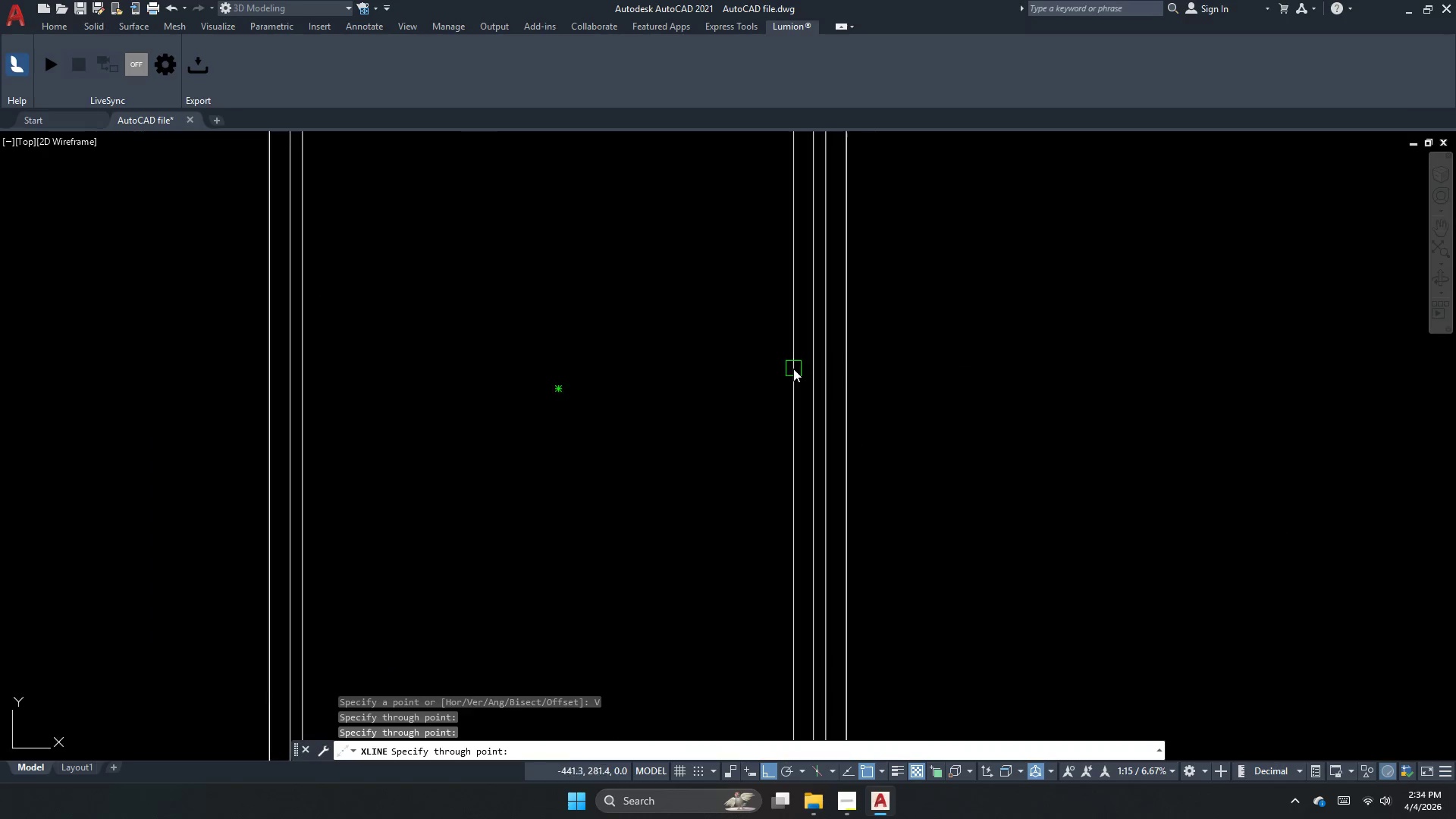 
key(Escape)
 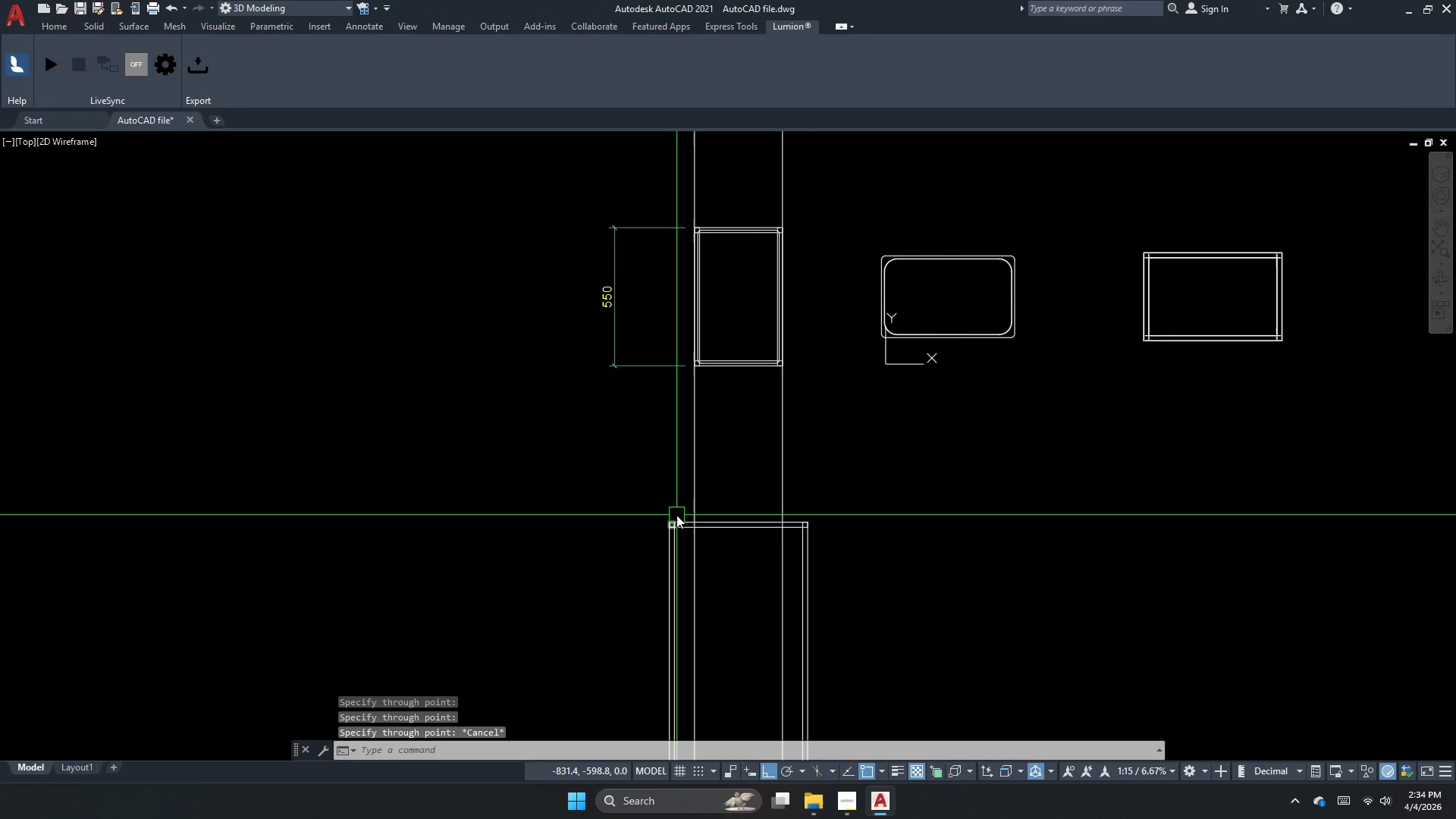 
scroll: coordinate [701, 551], scroll_direction: down, amount: 3.0
 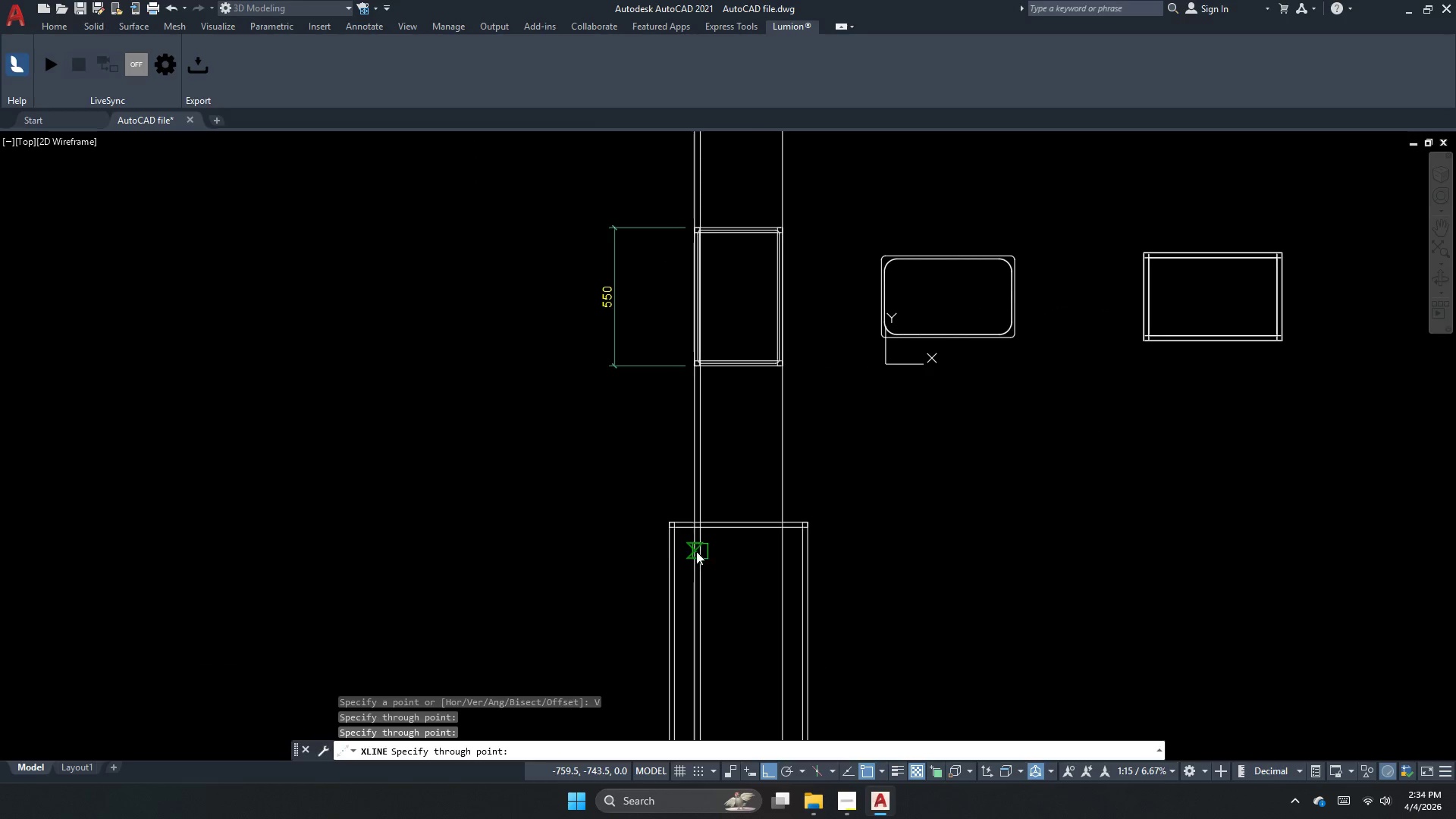 
key(S)
 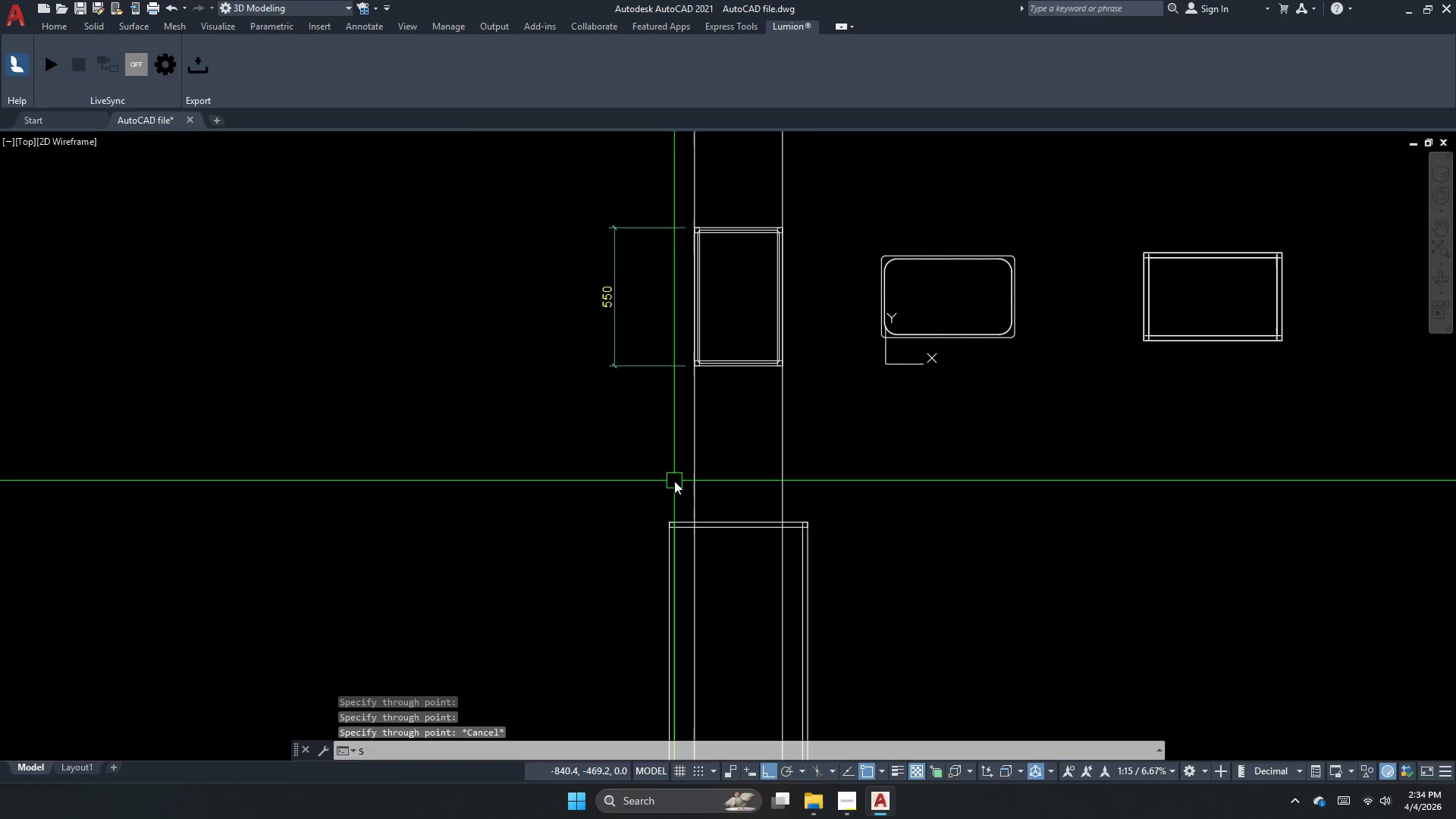 
key(Space)
 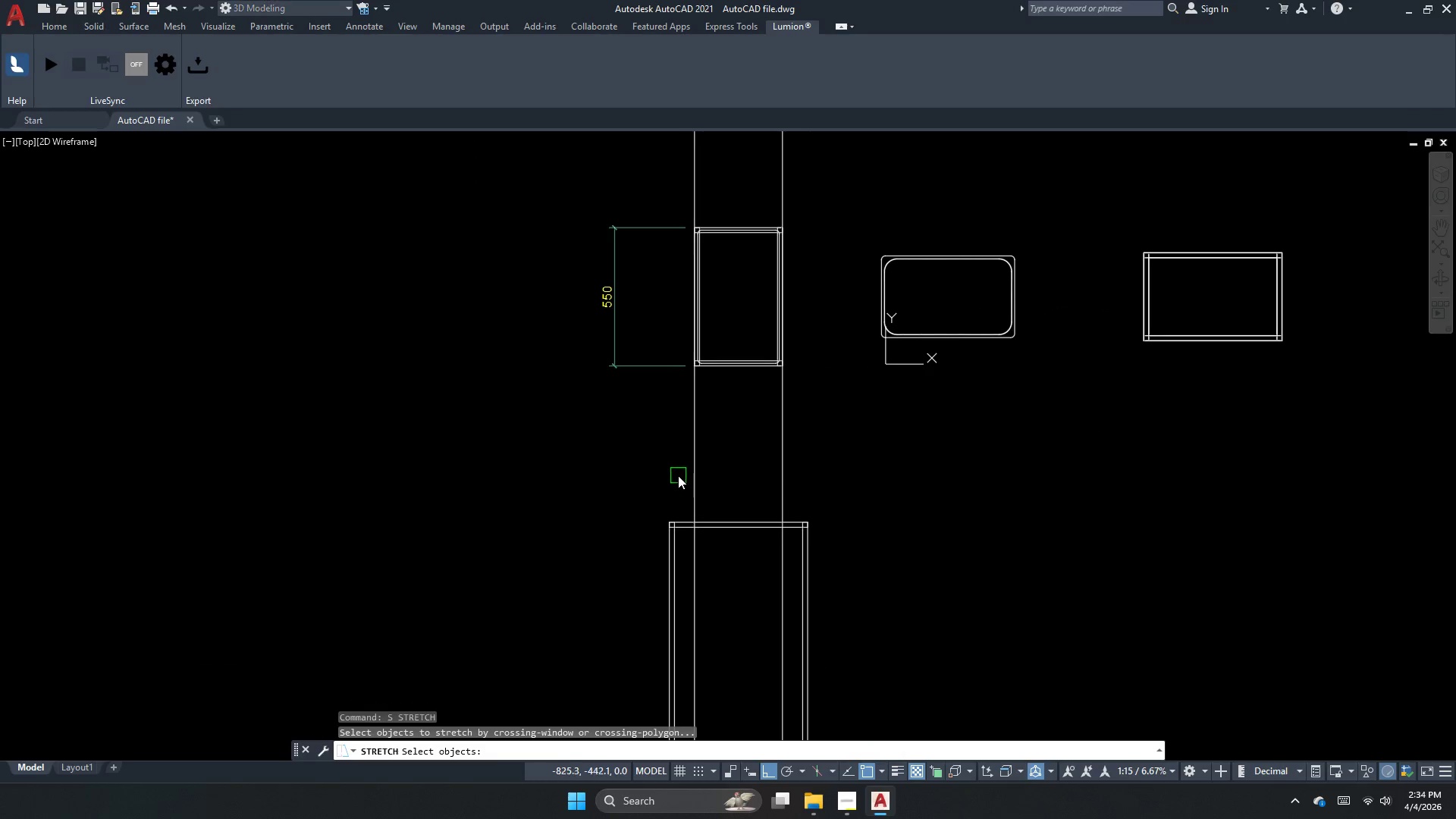 
left_click_drag(start_coordinate=[679, 475], to_coordinate=[678, 488])
 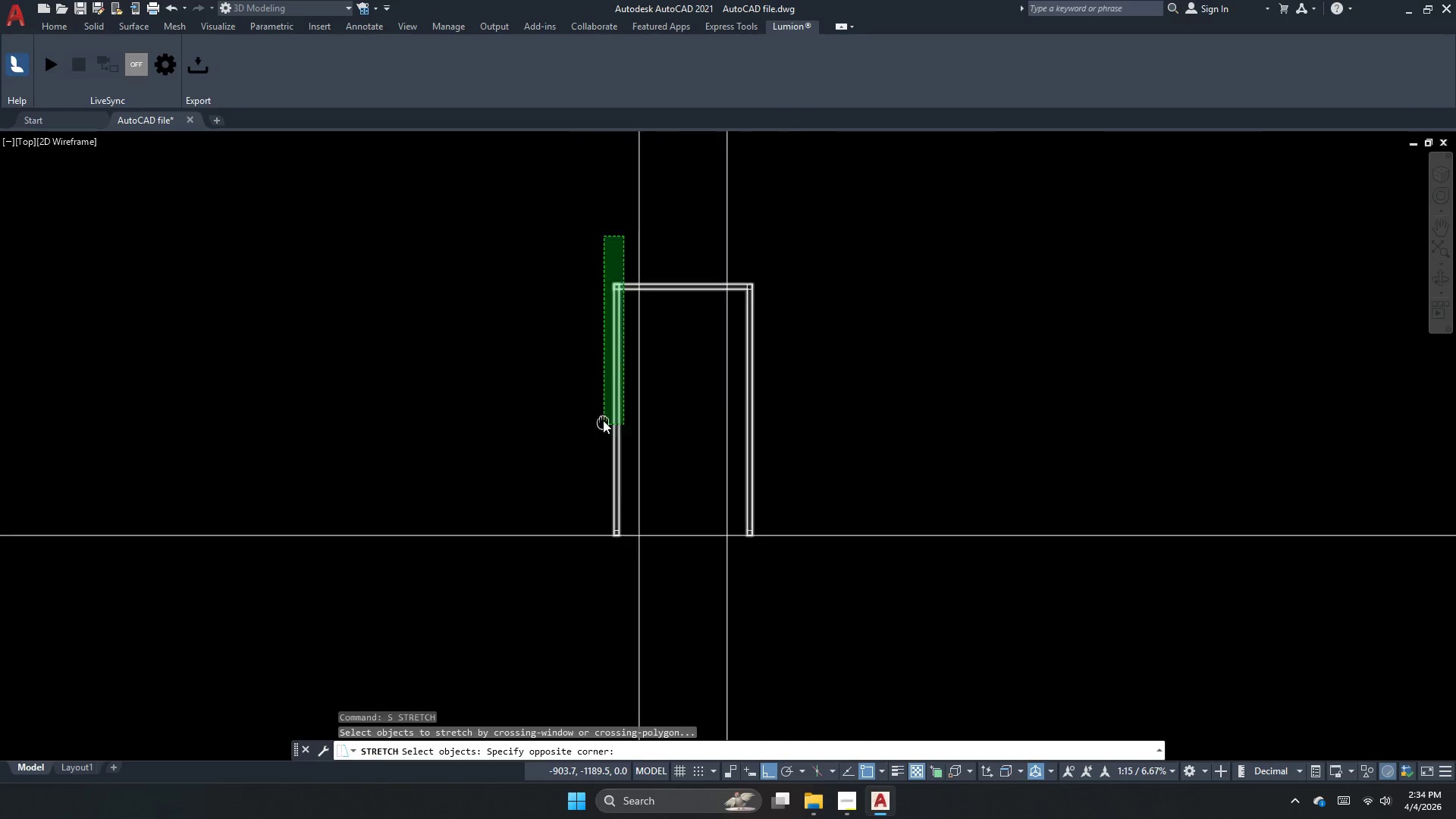 
scroll: coordinate [610, 411], scroll_direction: none, amount: 0.0
 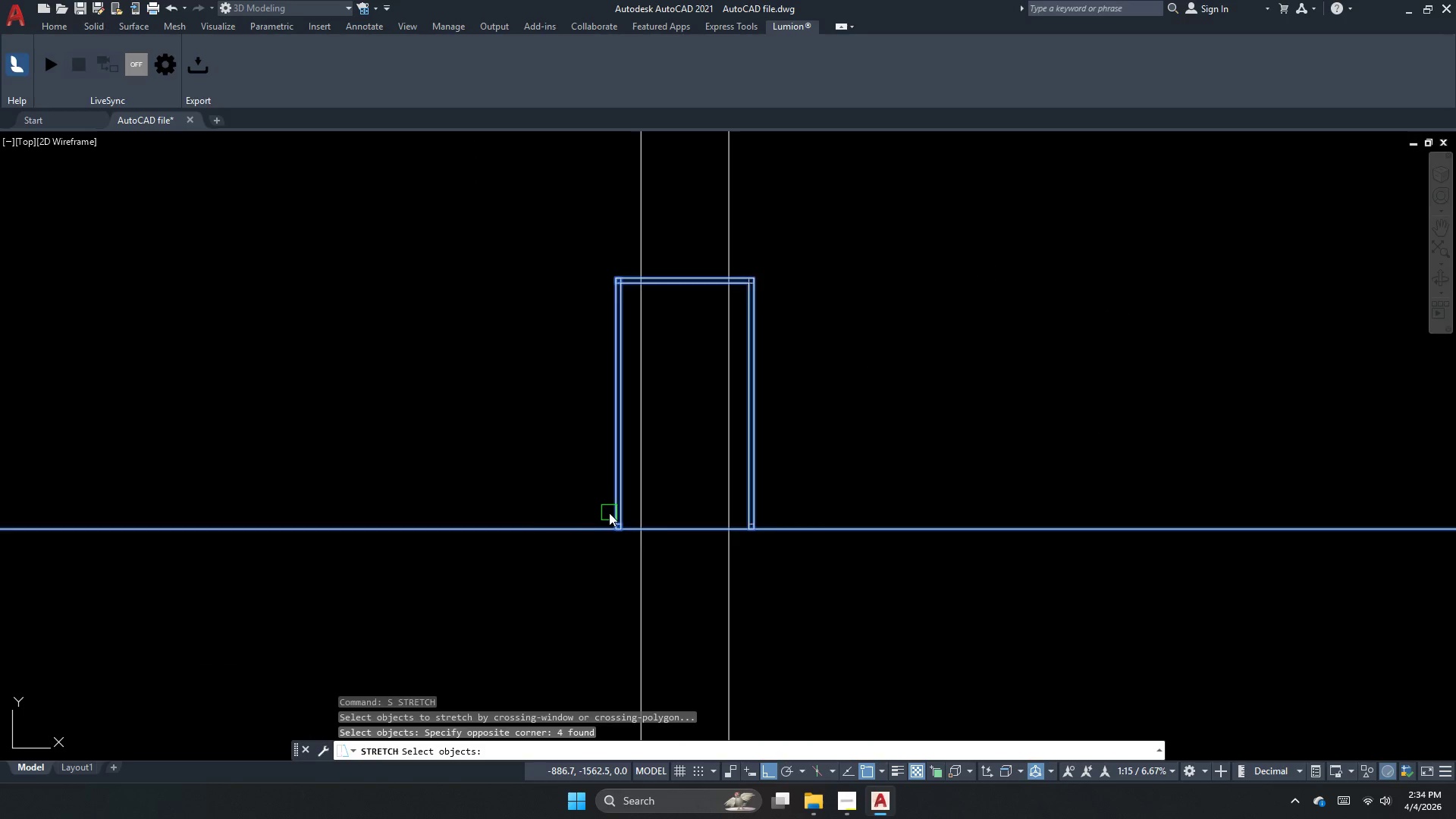 
key(Space)
 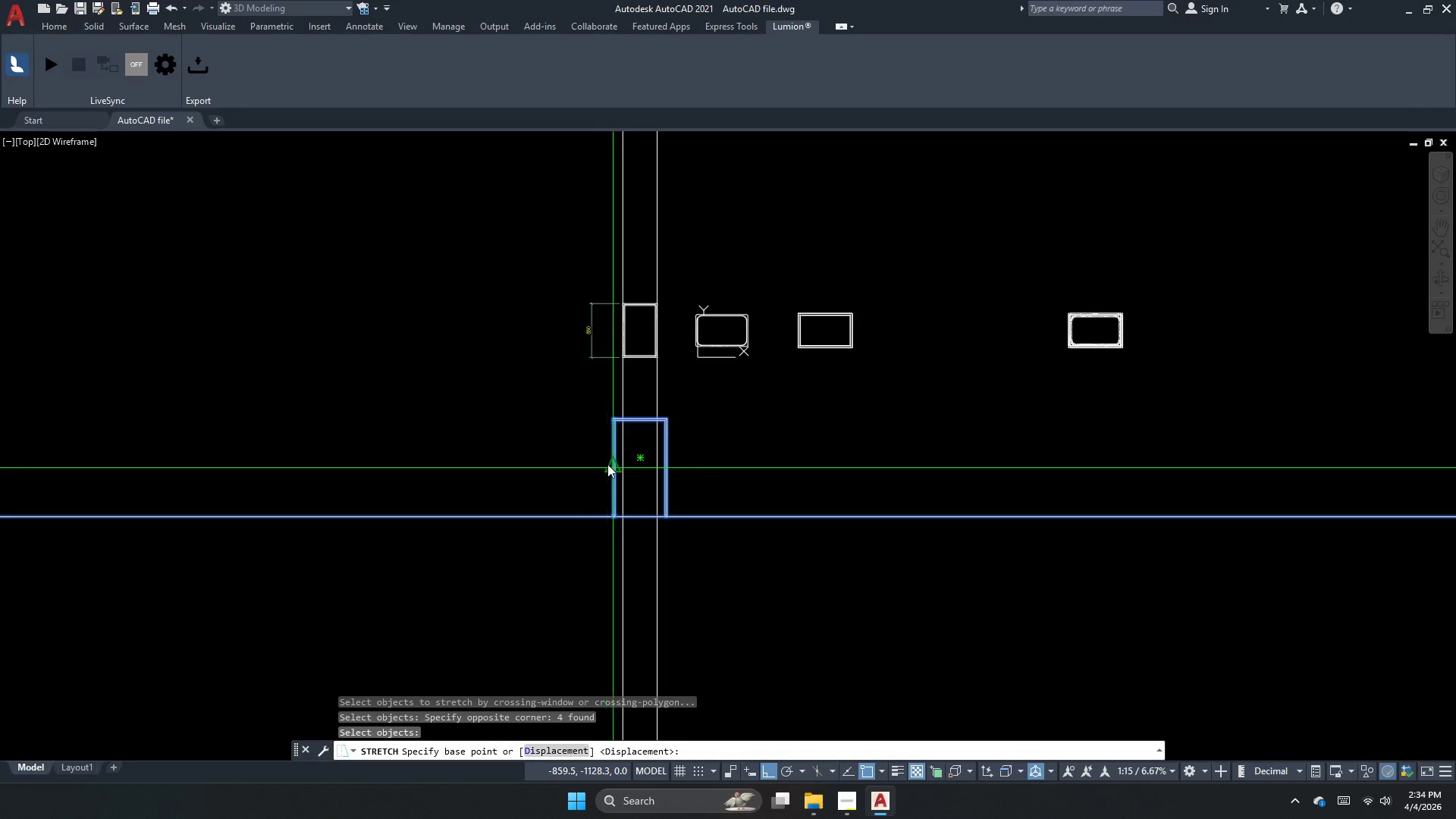 
scroll: coordinate [610, 510], scroll_direction: down, amount: 2.0
 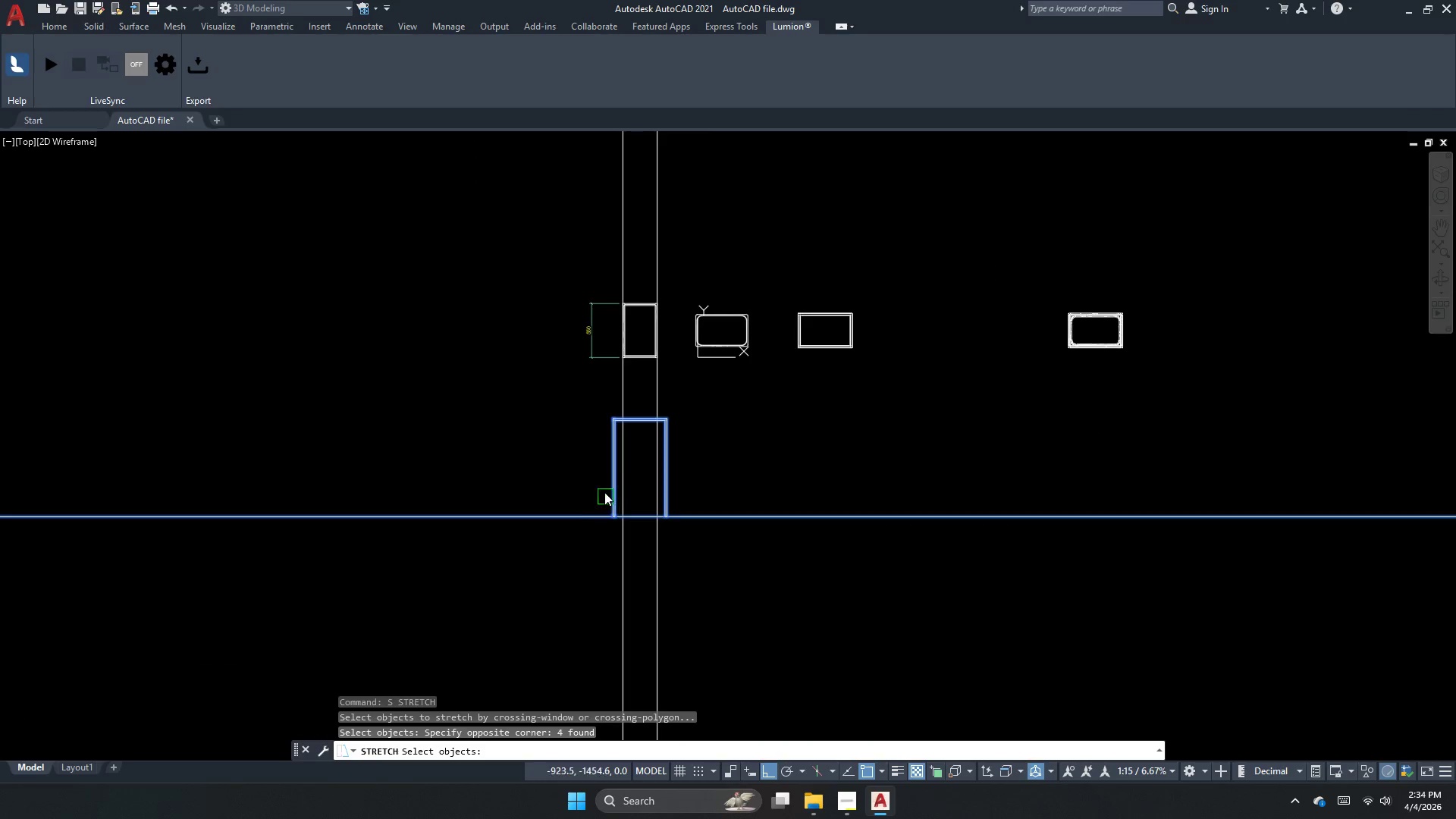 
scroll: coordinate [608, 466], scroll_direction: up, amount: 1.0
 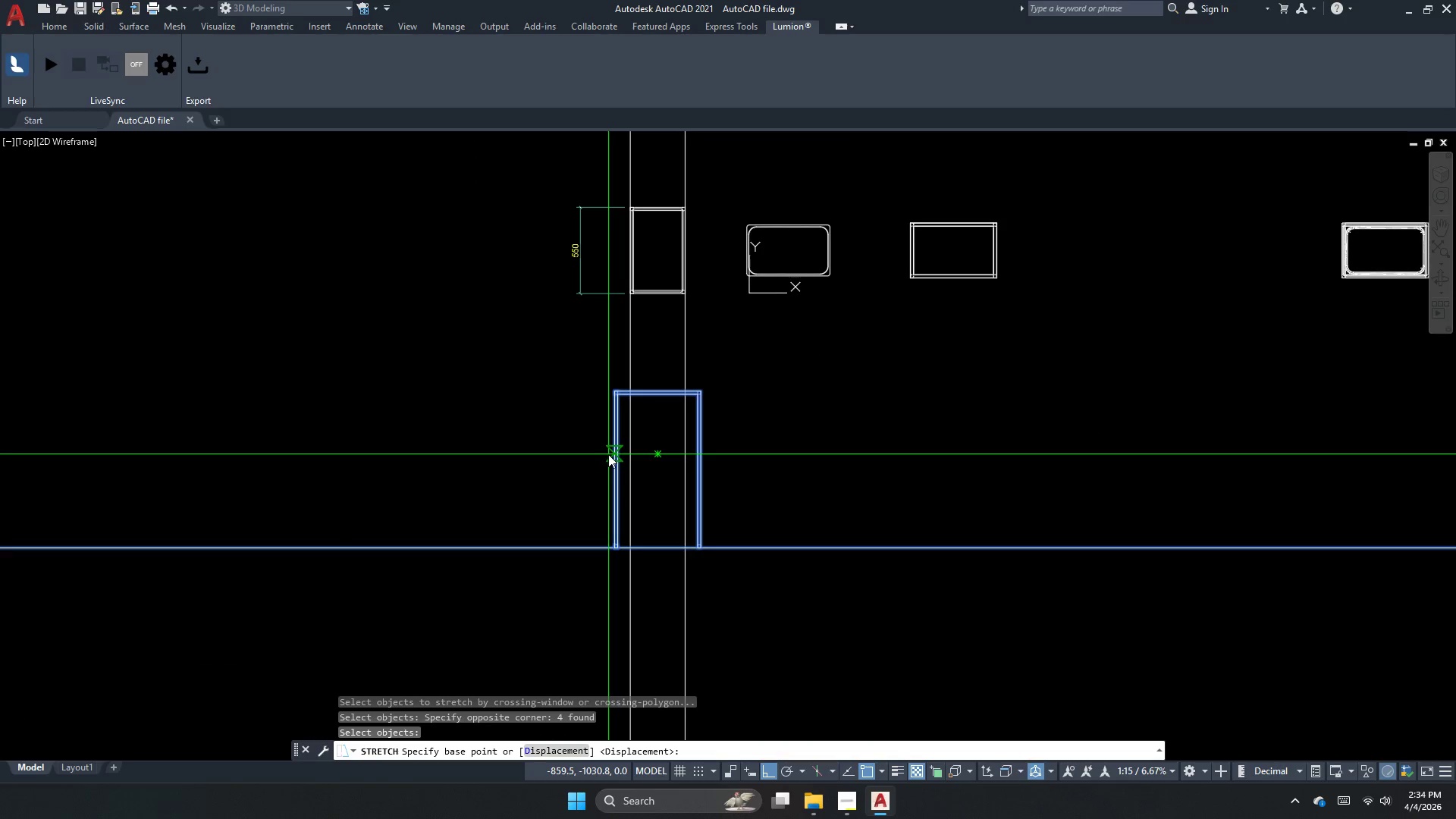 
left_click_drag(start_coordinate=[608, 454], to_coordinate=[607, 480])
 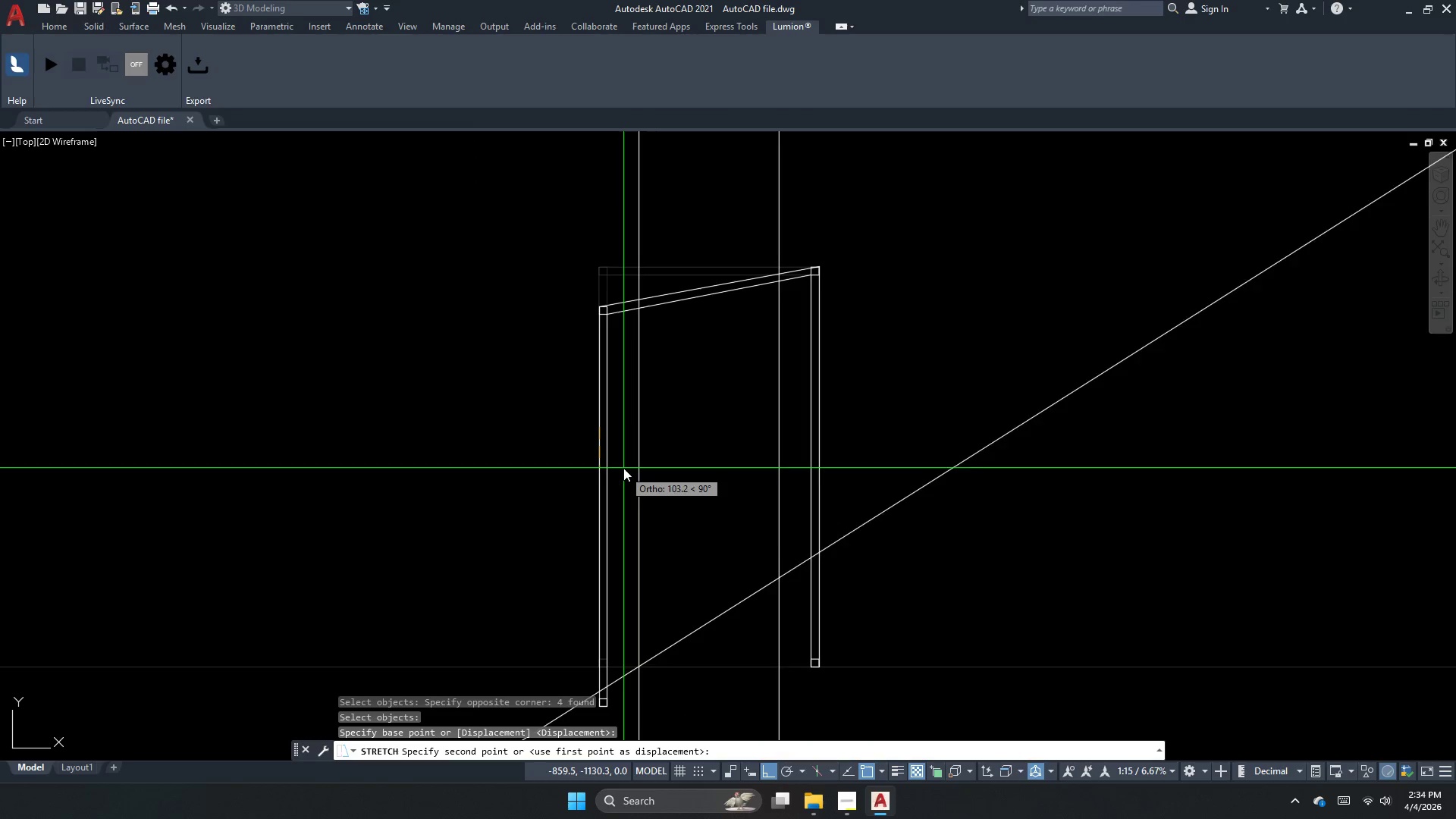 
scroll: coordinate [623, 471], scroll_direction: up, amount: 3.0
 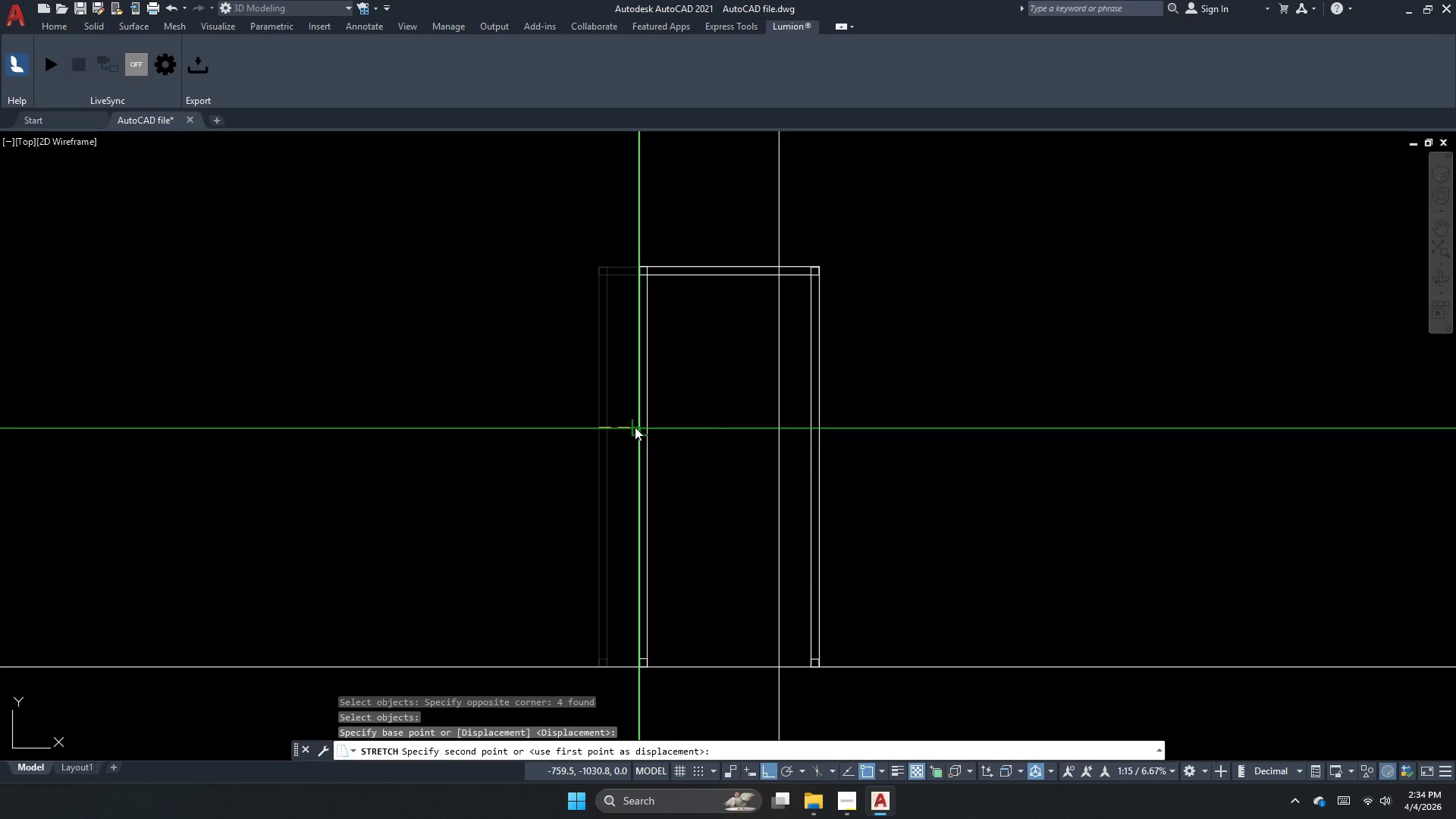 
key(Escape)
 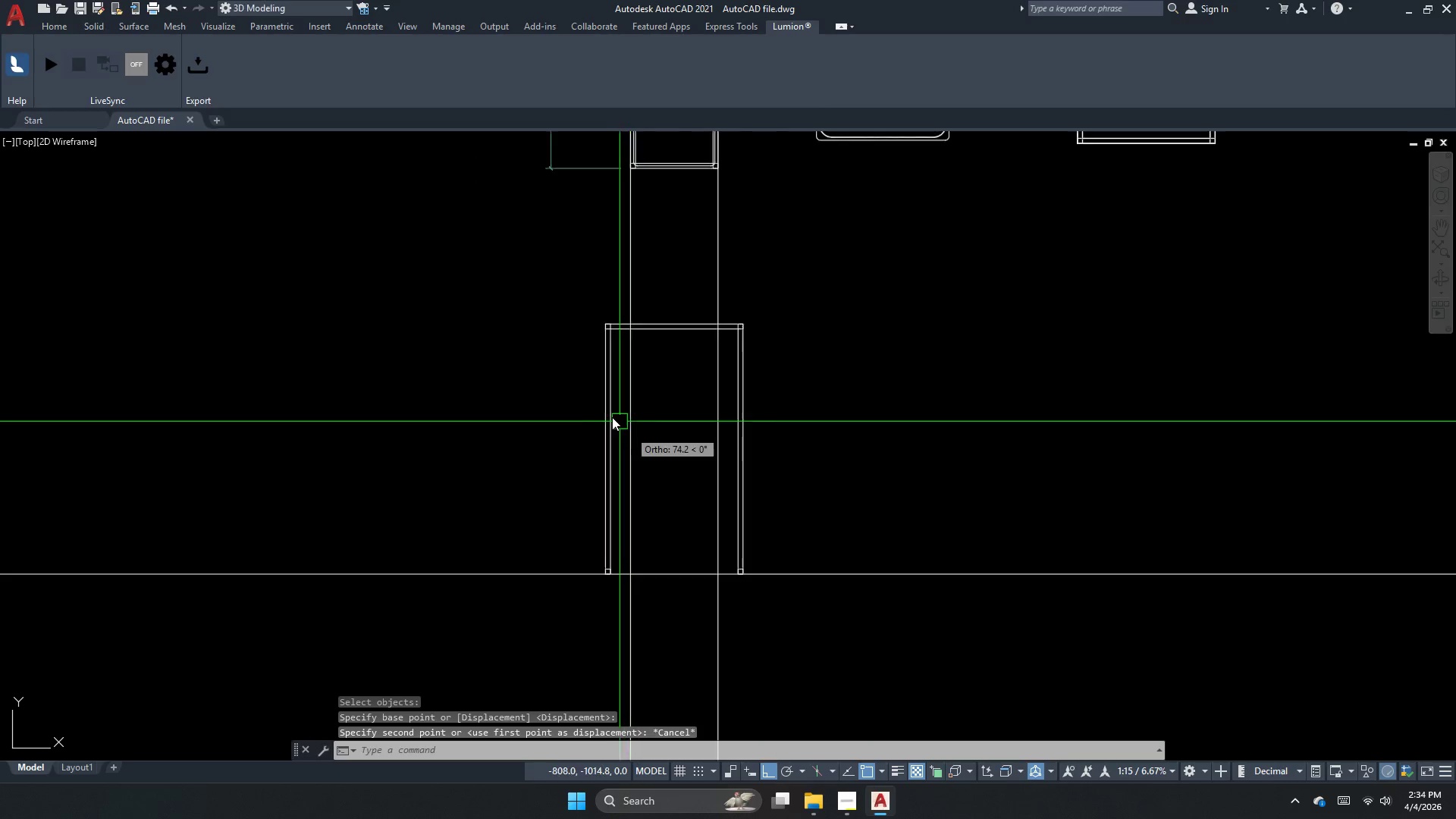 
key(S)
 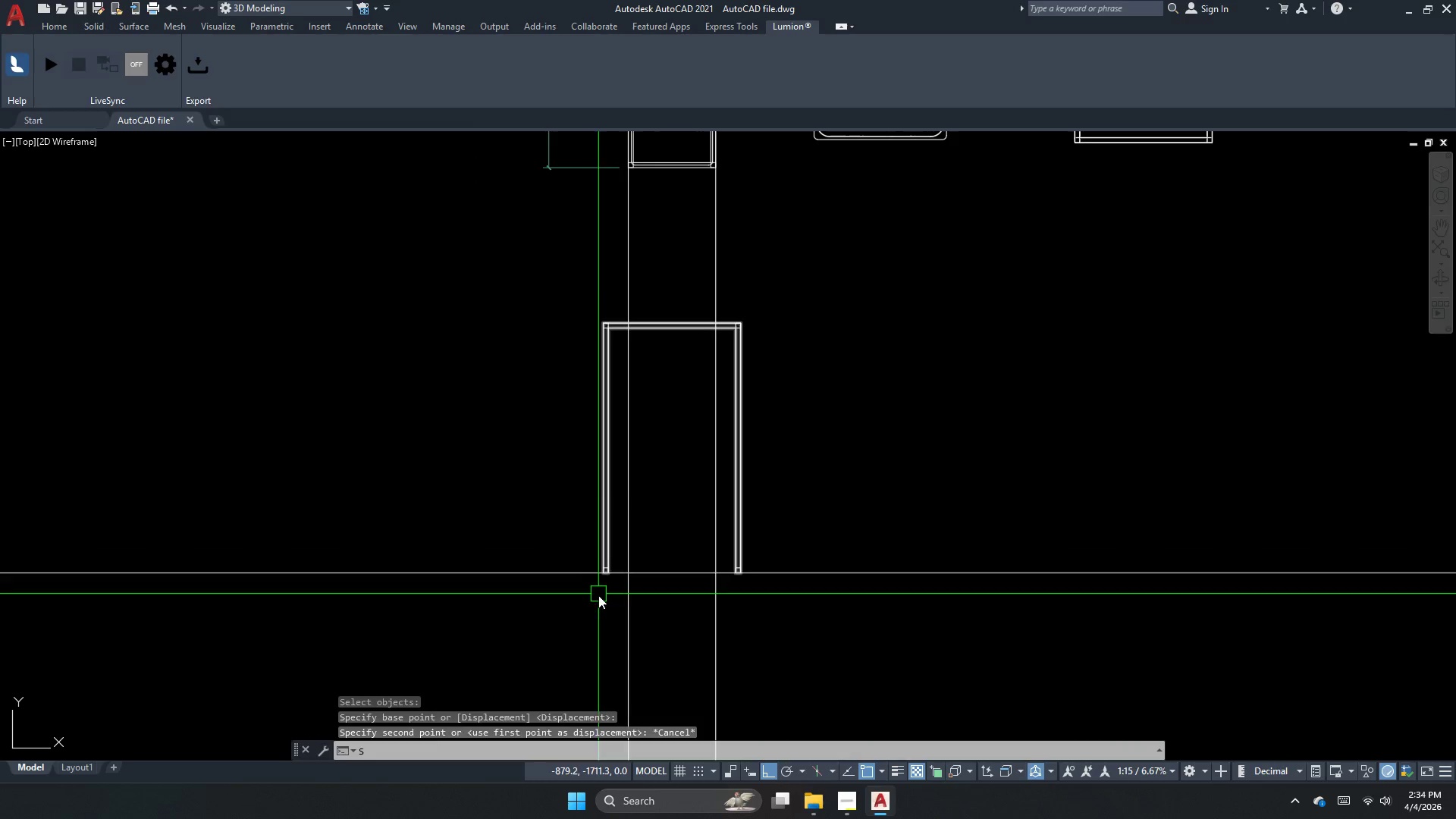 
key(Space)
 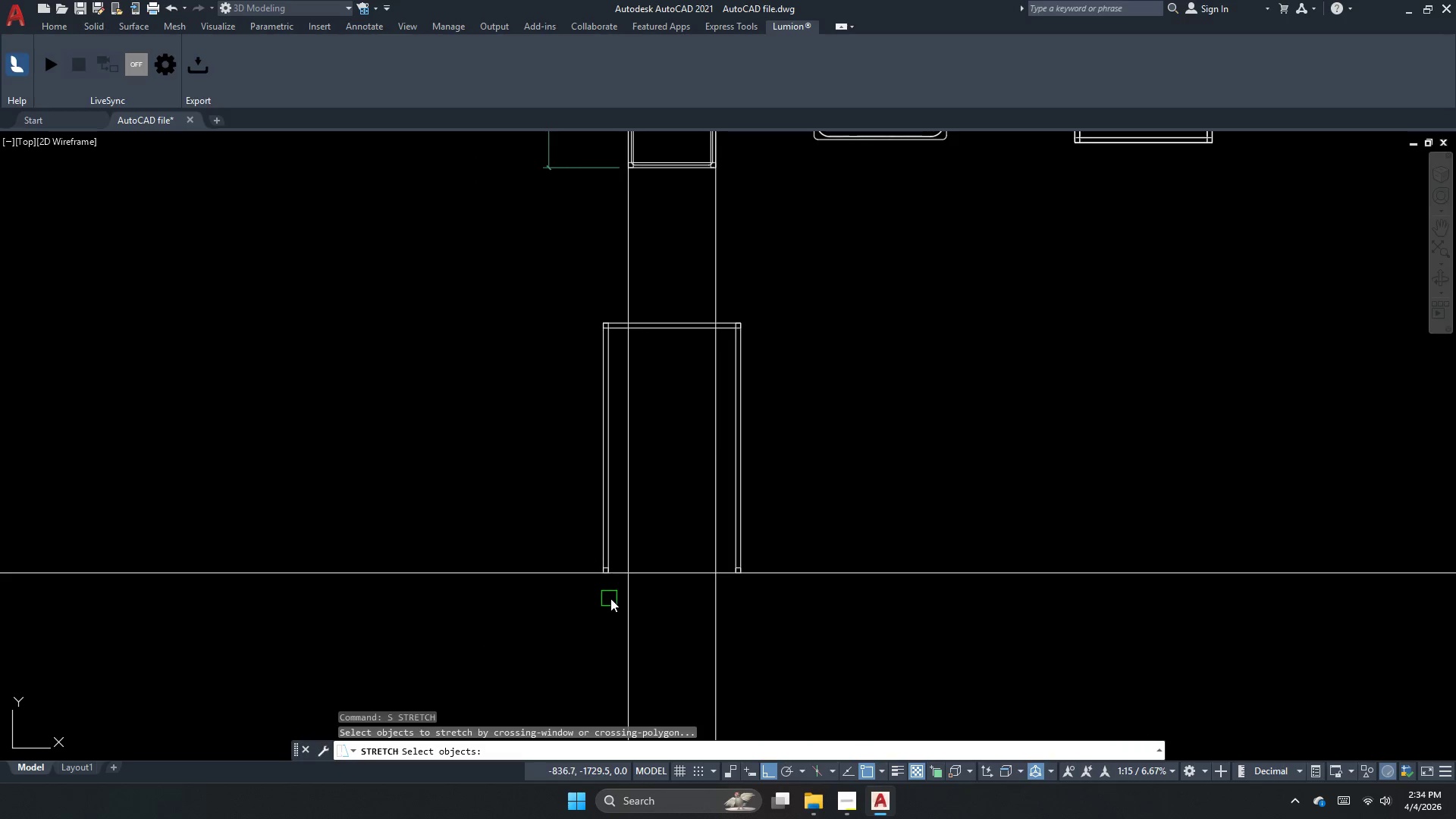 
scroll: coordinate [607, 415], scroll_direction: down, amount: 1.0
 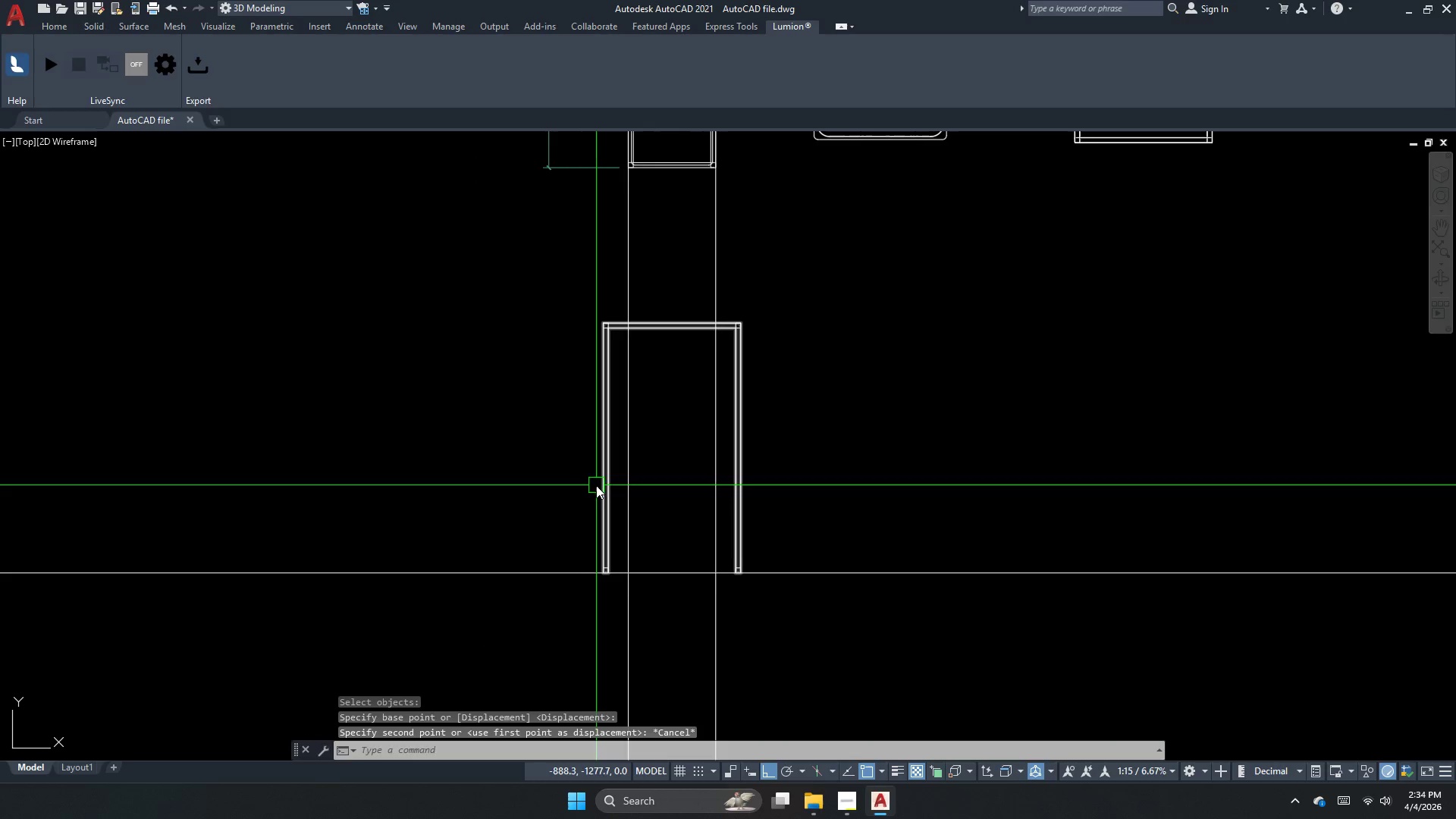 
left_click_drag(start_coordinate=[618, 596], to_coordinate=[610, 567])
 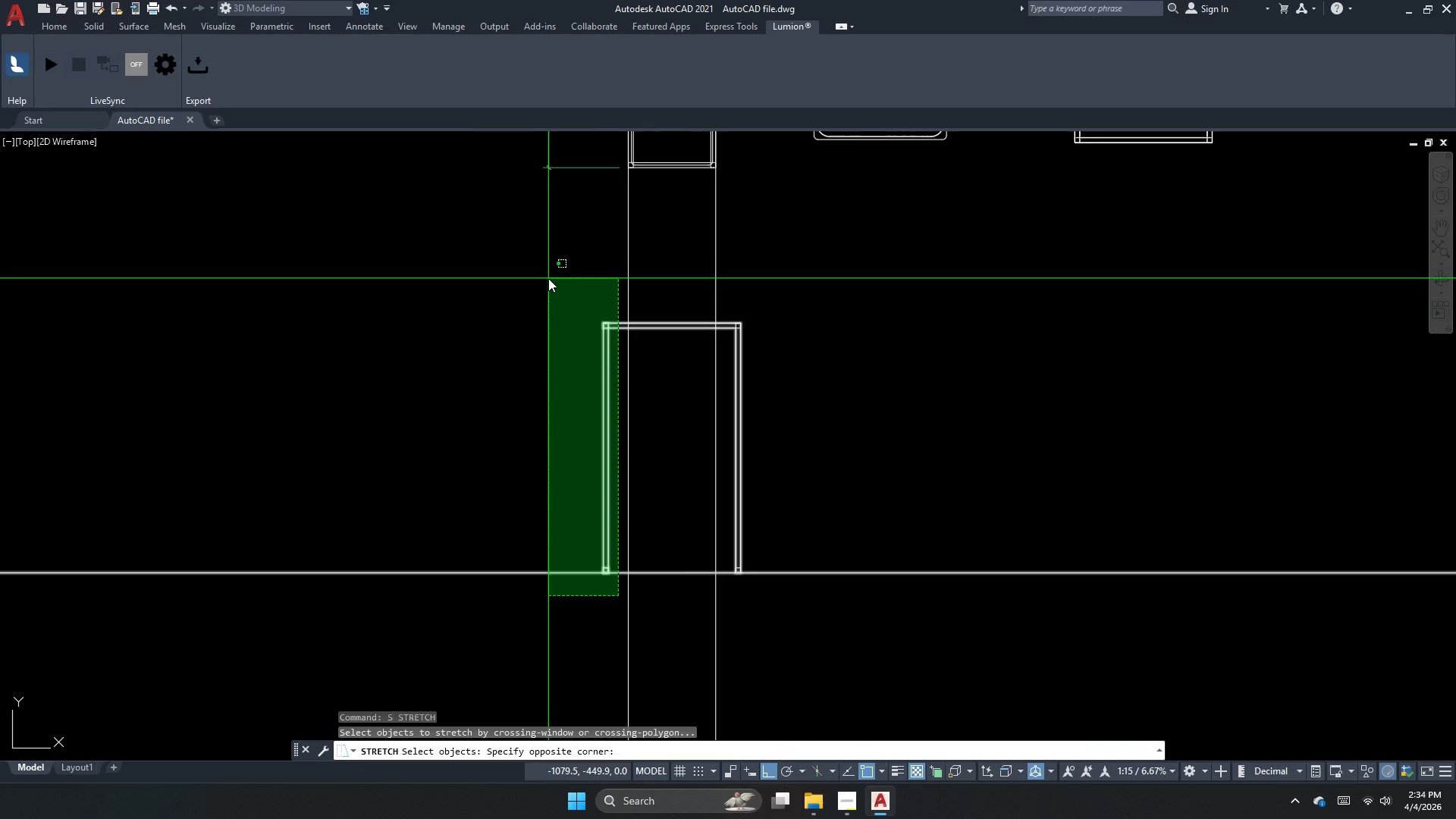 
left_click_drag(start_coordinate=[548, 268], to_coordinate=[538, 287])
 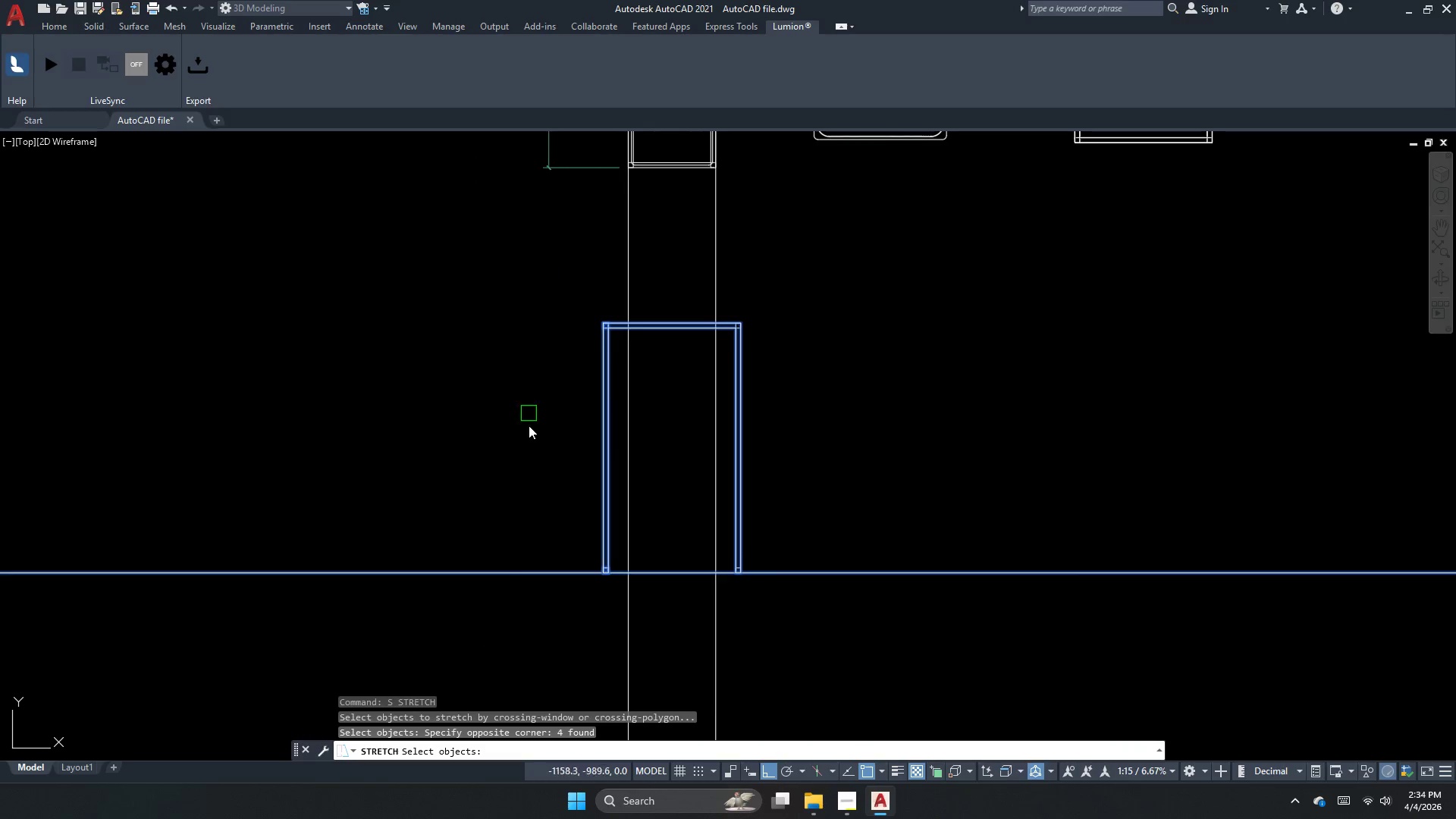 
hold_key(key=ShiftLeft, duration=0.91)
left_click_drag(start_coordinate=[487, 639], to_coordinate=[482, 631])
 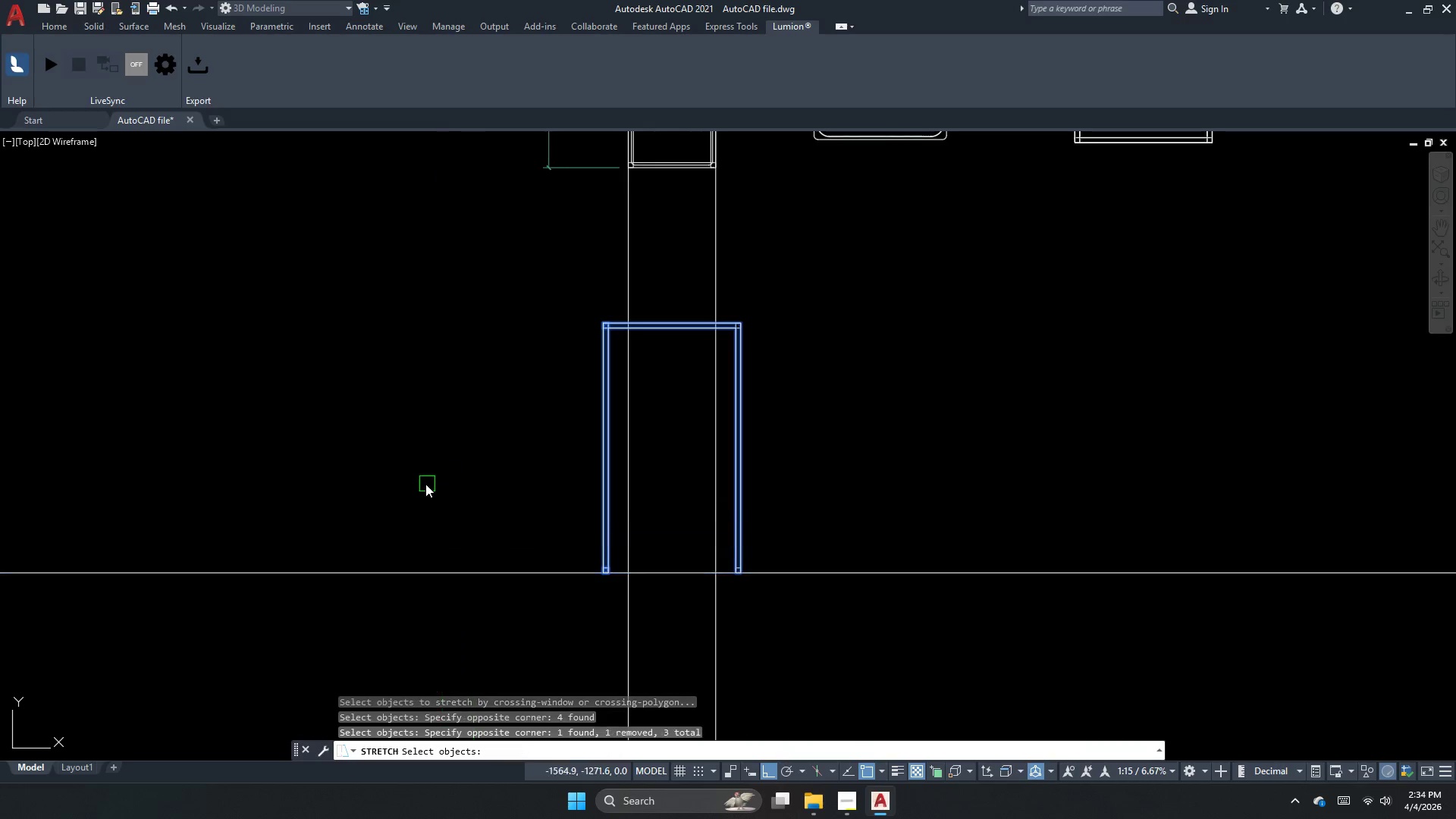 
left_click_drag(start_coordinate=[435, 484], to_coordinate=[426, 487])
 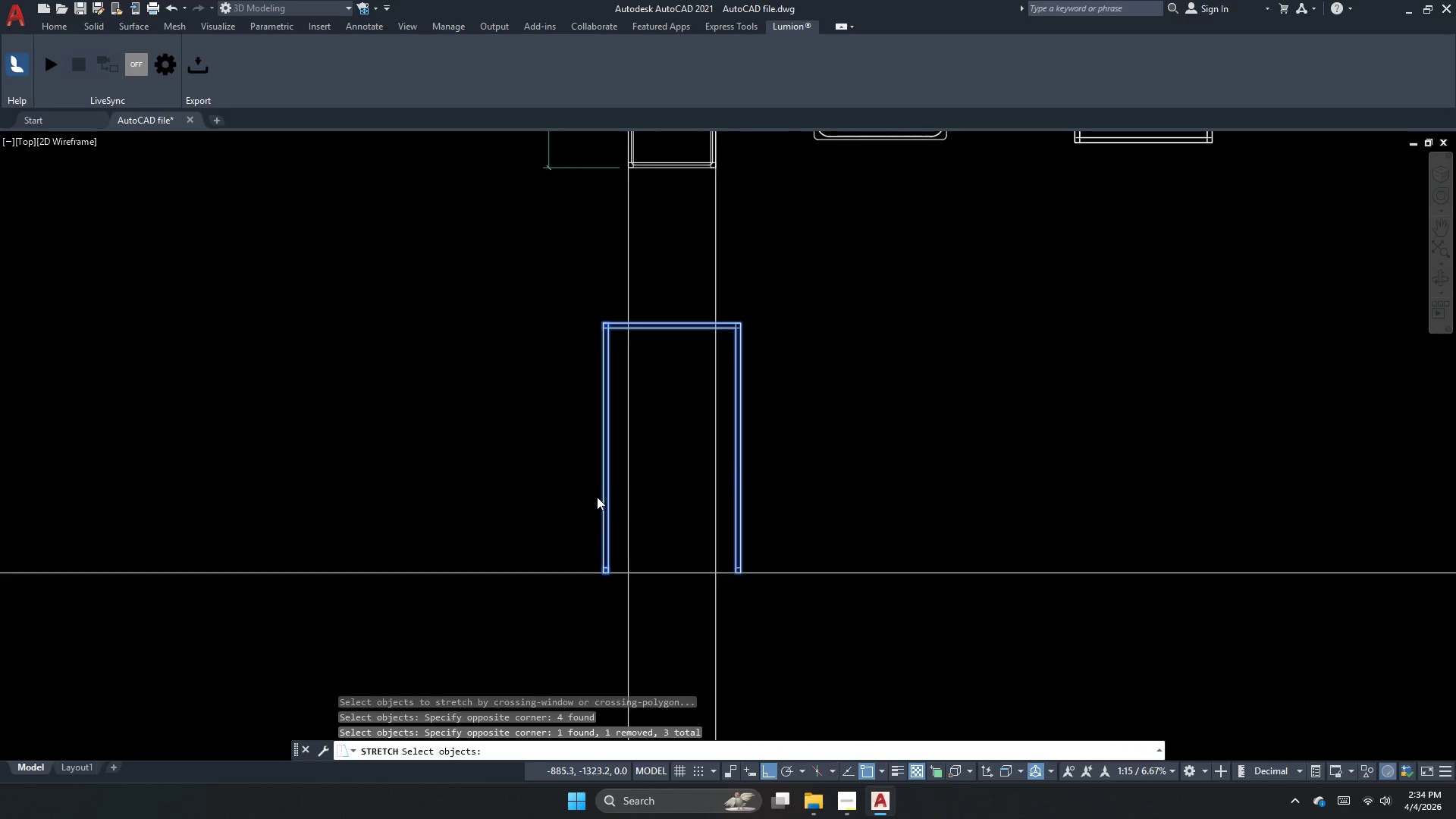 
key(Space)
 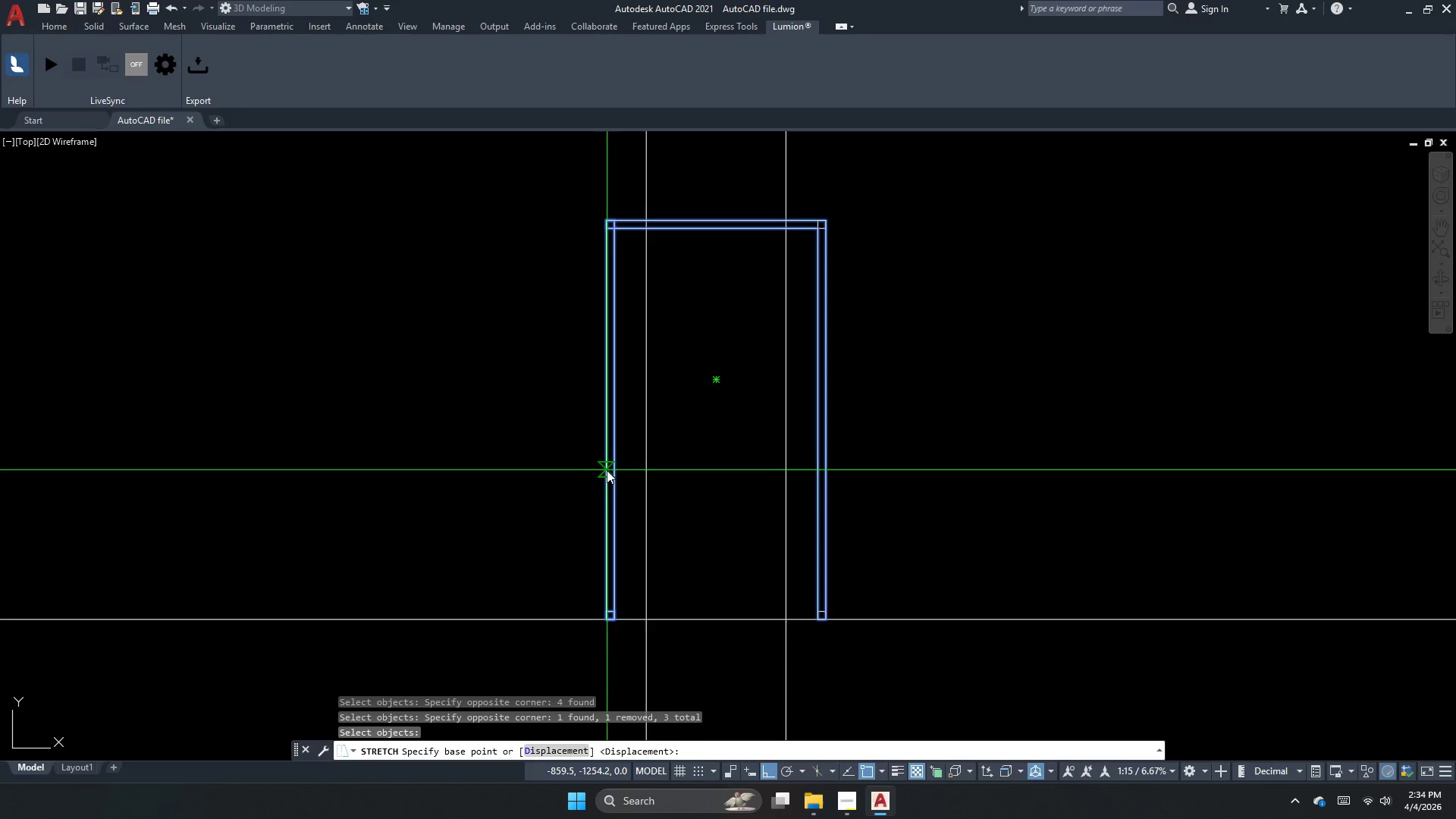 
scroll: coordinate [597, 497], scroll_direction: up, amount: 1.0
 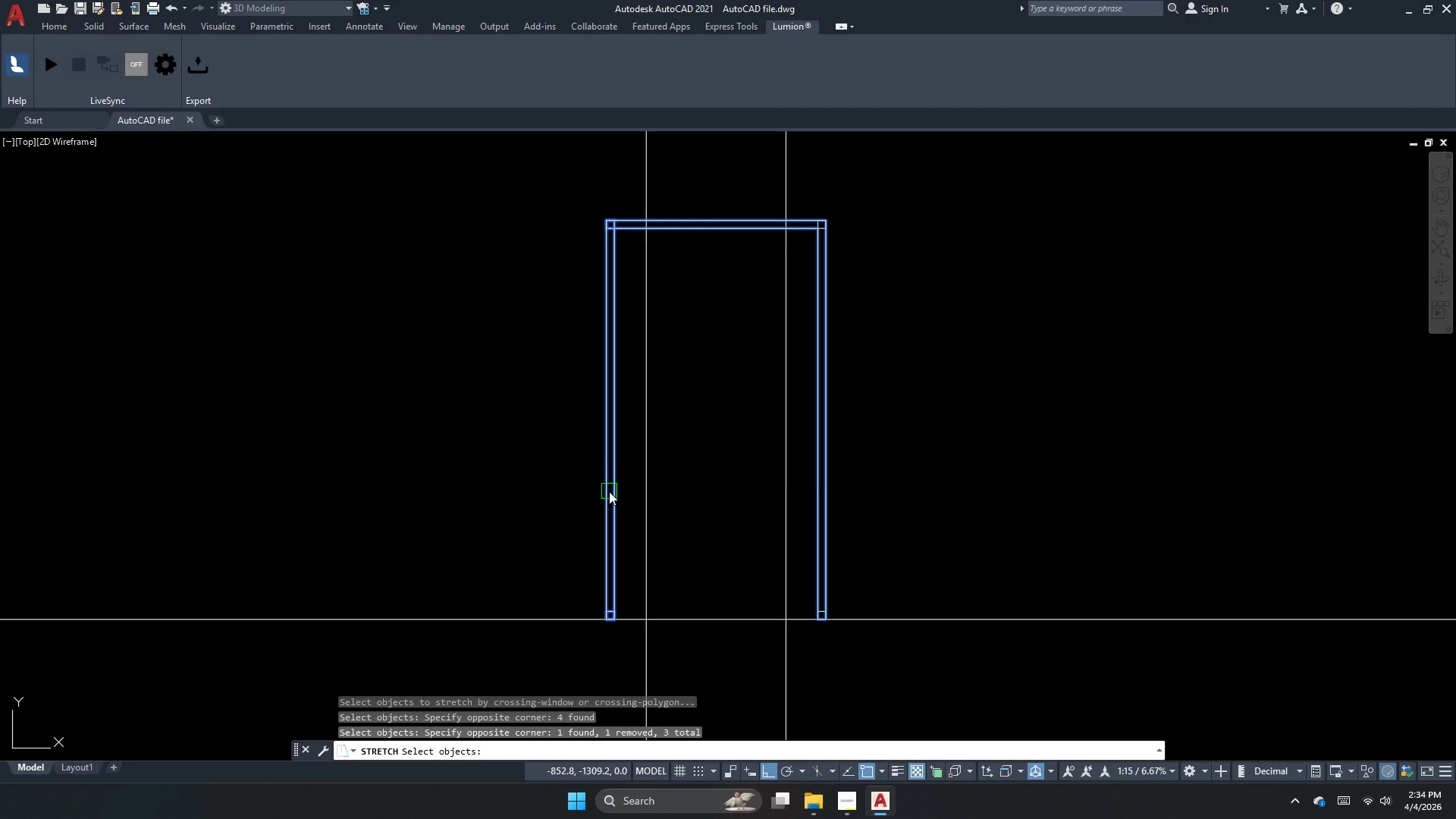 
left_click_drag(start_coordinate=[607, 470], to_coordinate=[607, 476])
 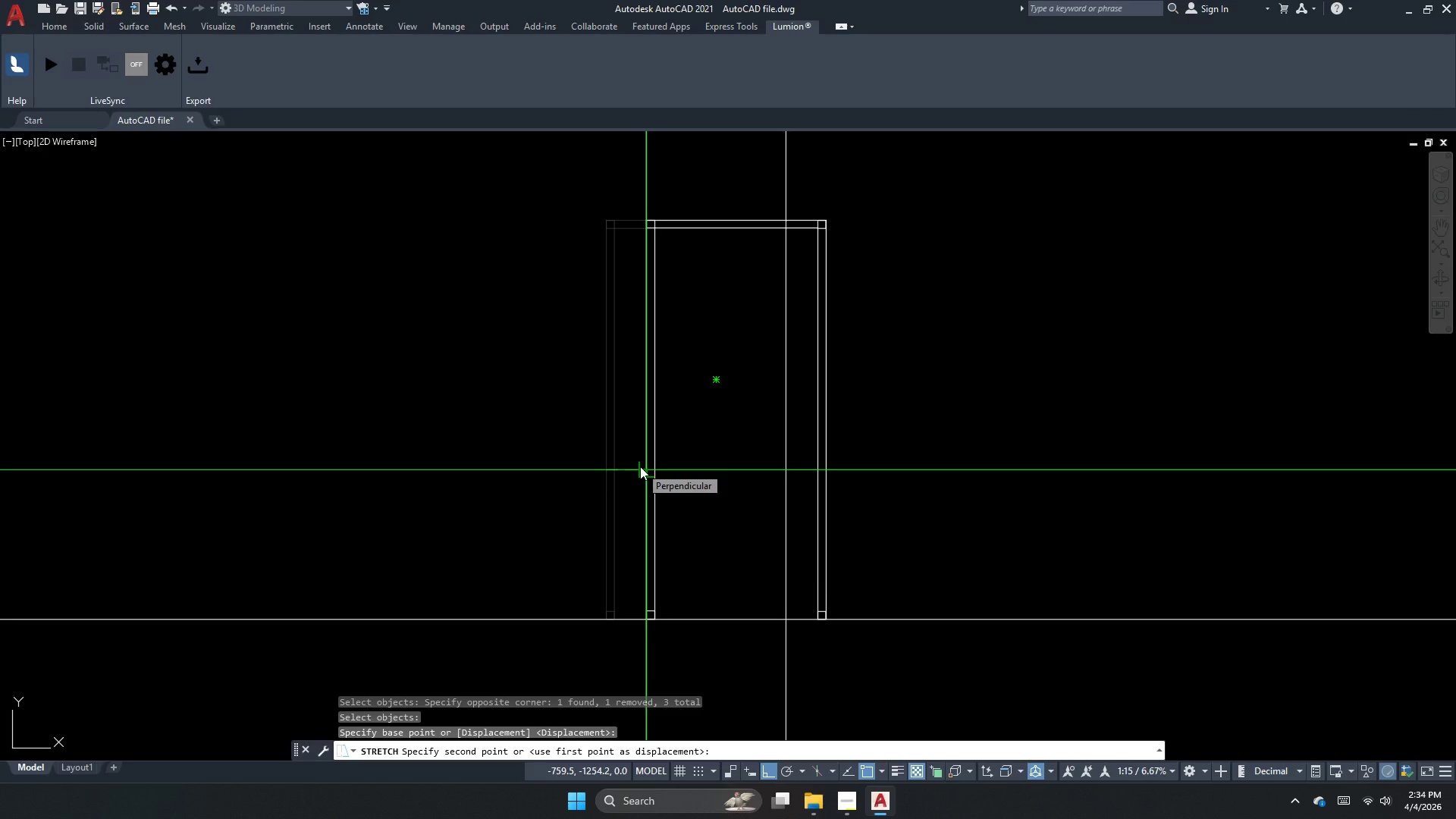 
key(Escape)
 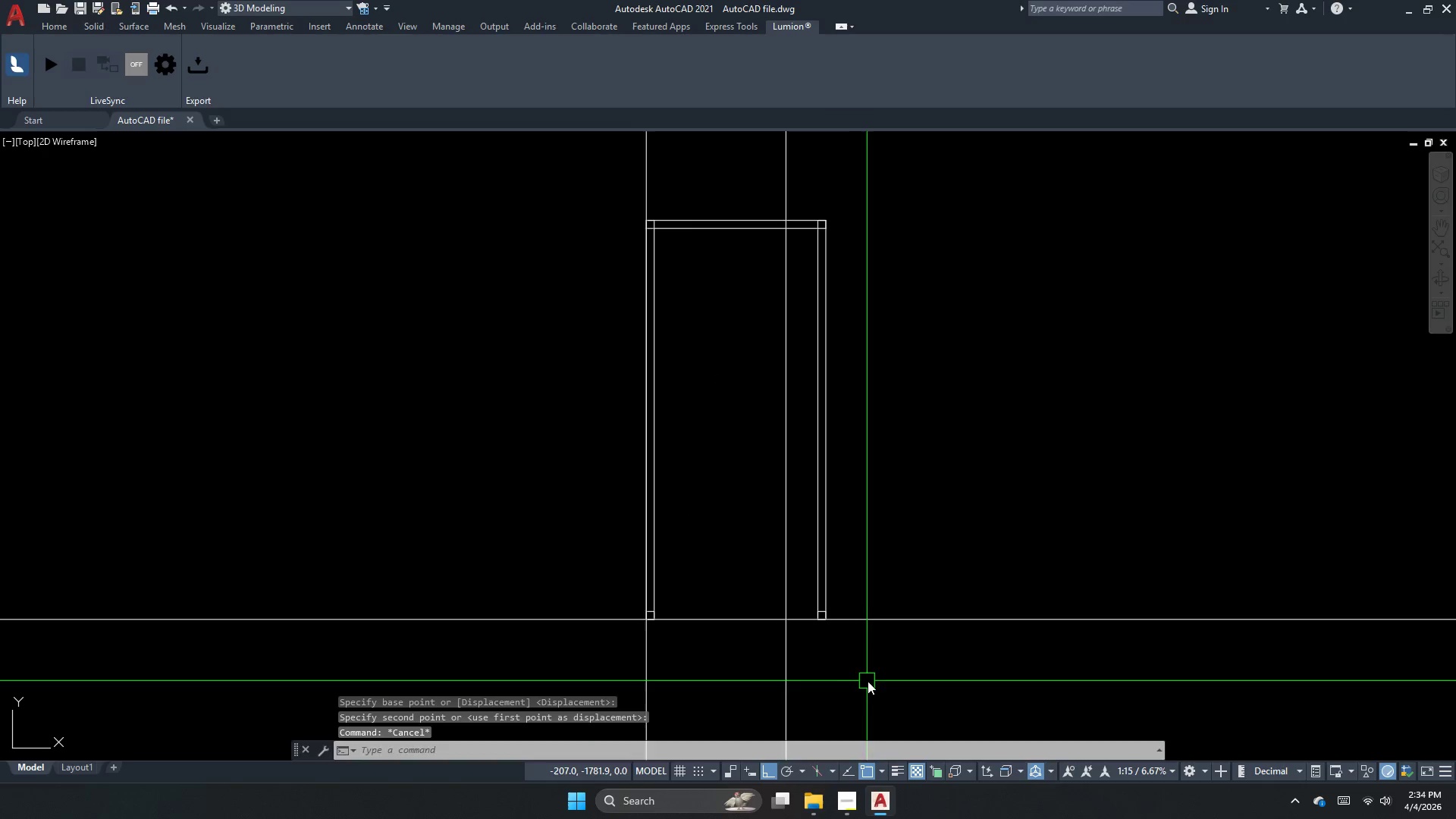 
key(S)
 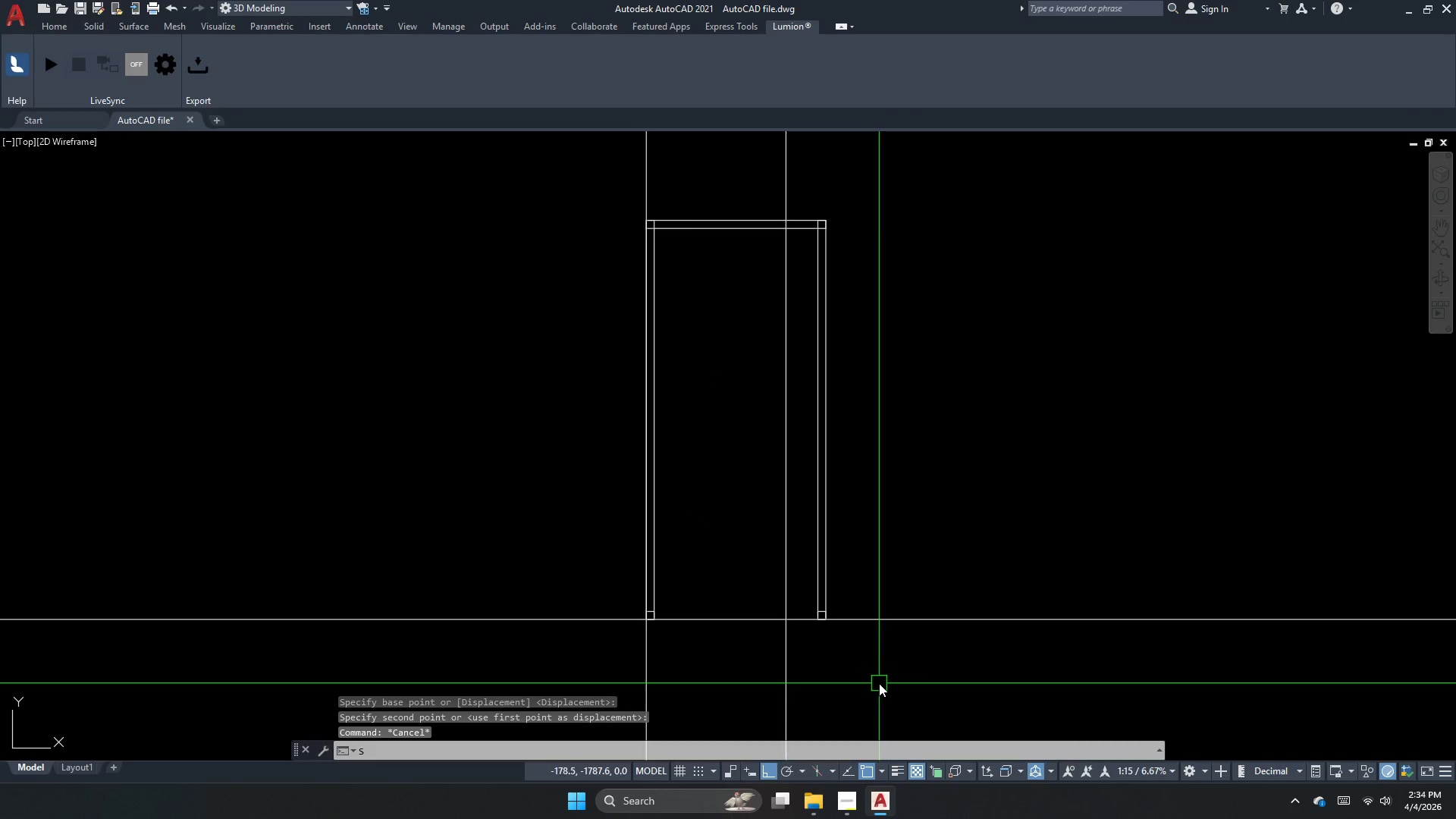 
key(Space)
 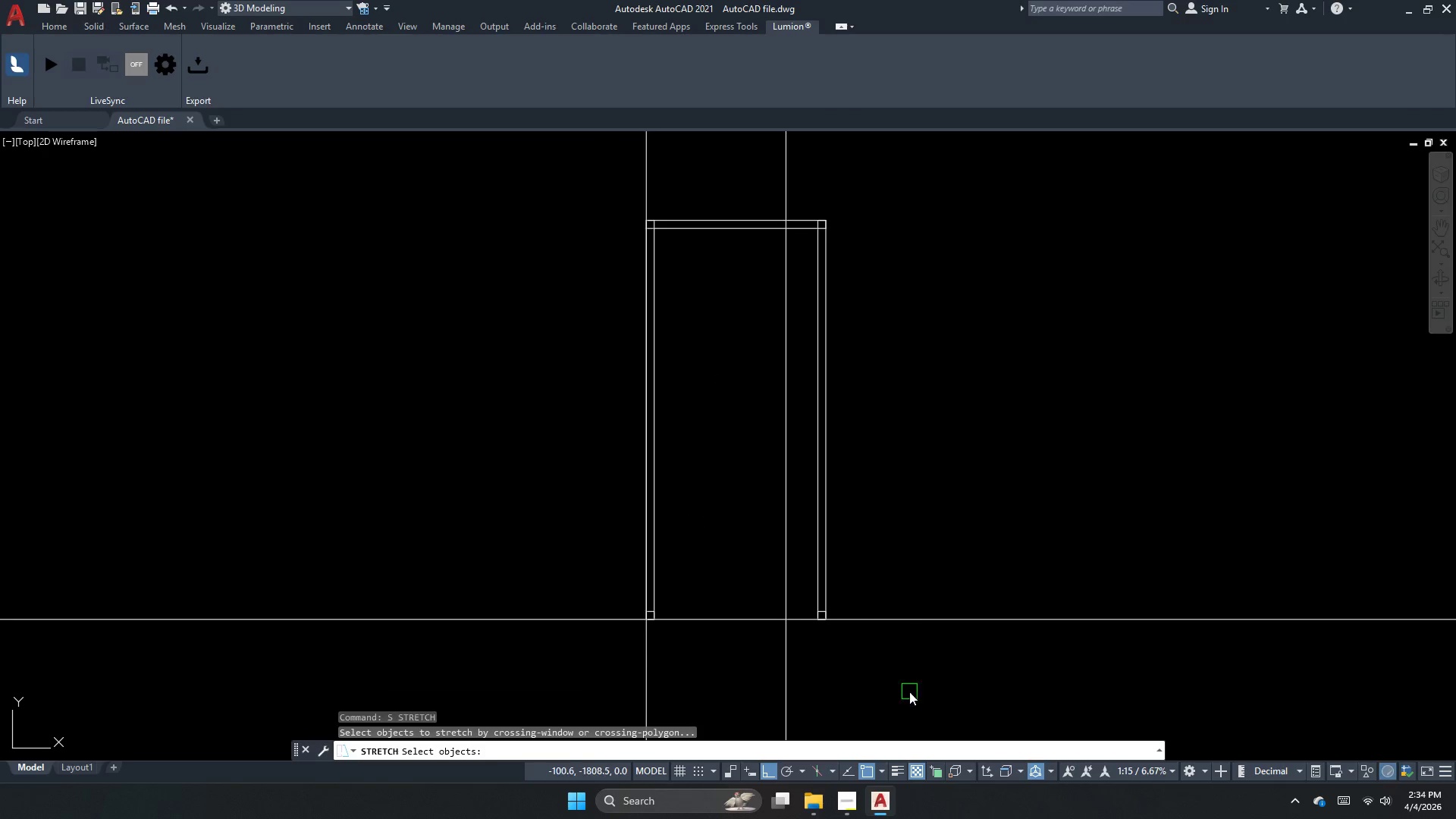 
left_click_drag(start_coordinate=[909, 692], to_coordinate=[902, 525])
 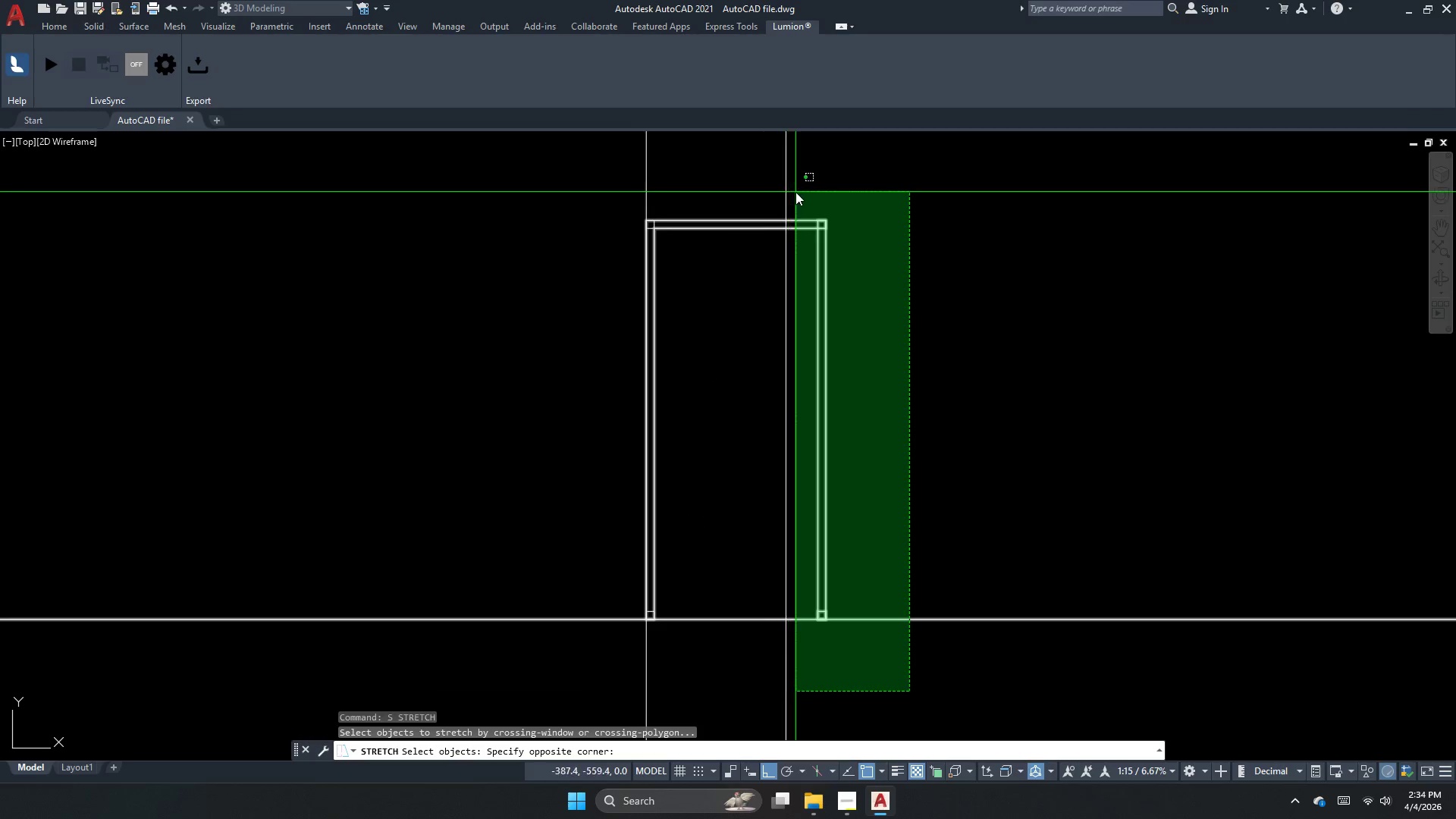 
left_click_drag(start_coordinate=[797, 191], to_coordinate=[799, 196])
 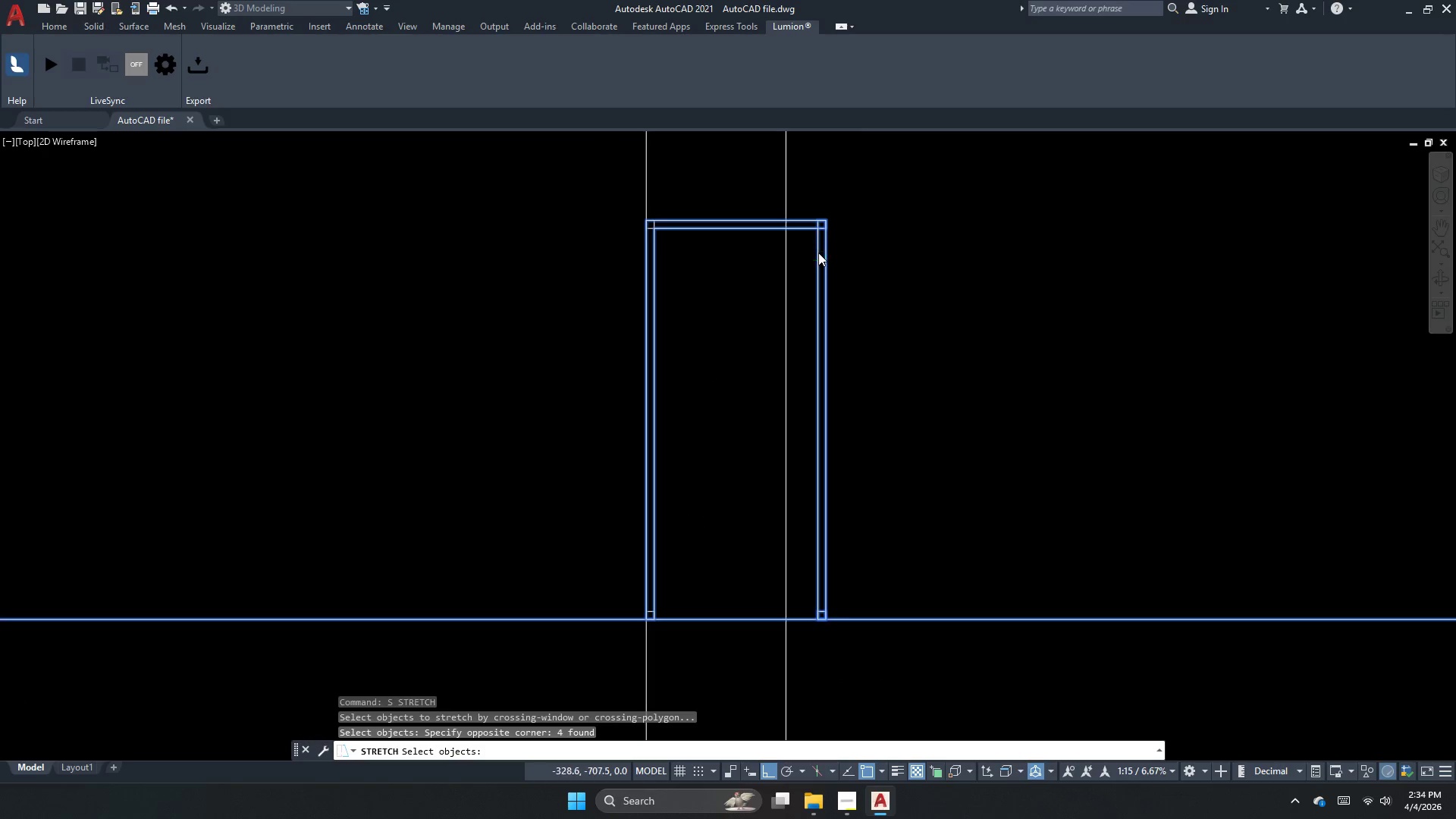 
key(Space)
 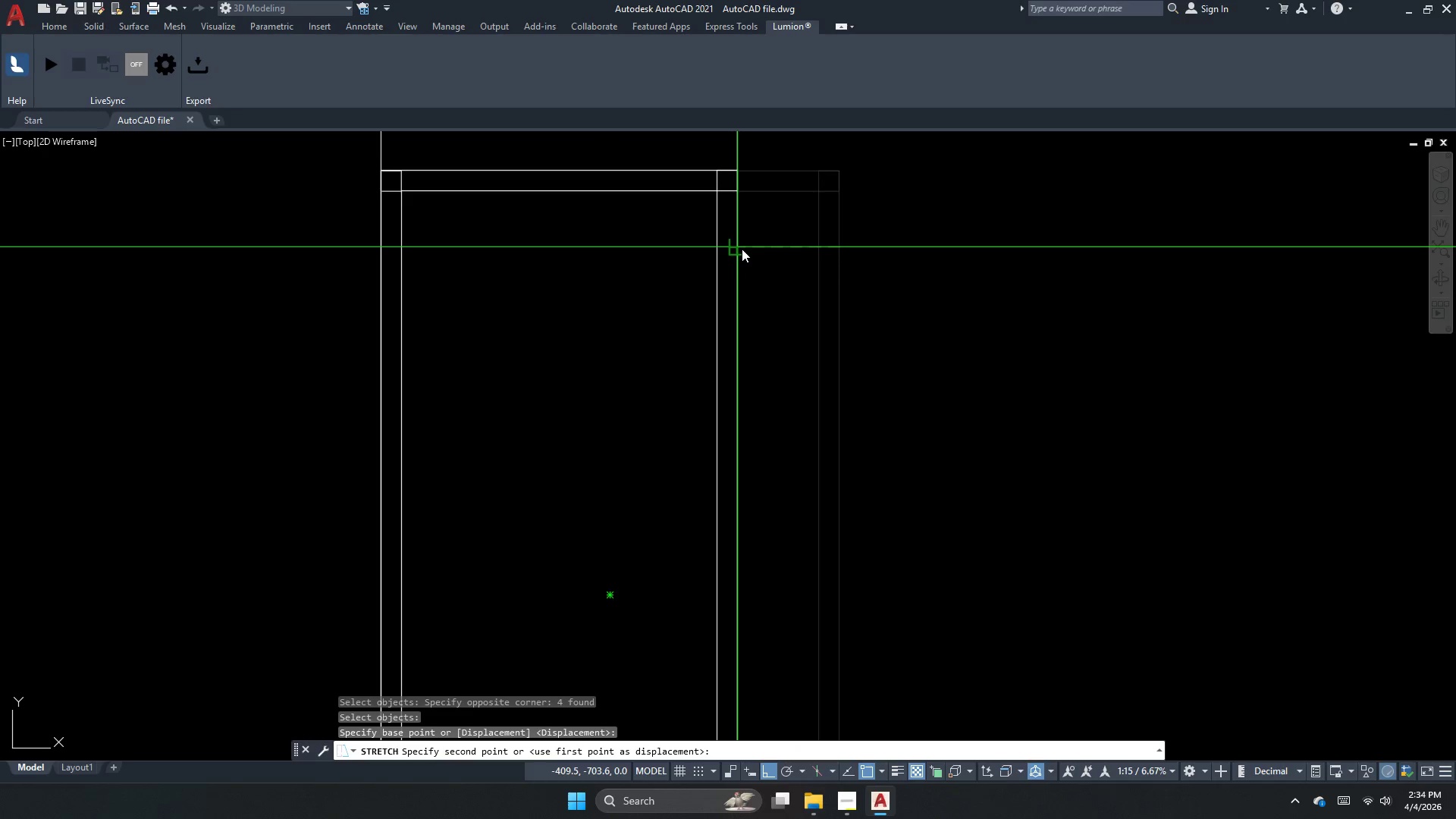 
scroll: coordinate [818, 253], scroll_direction: up, amount: 2.0
 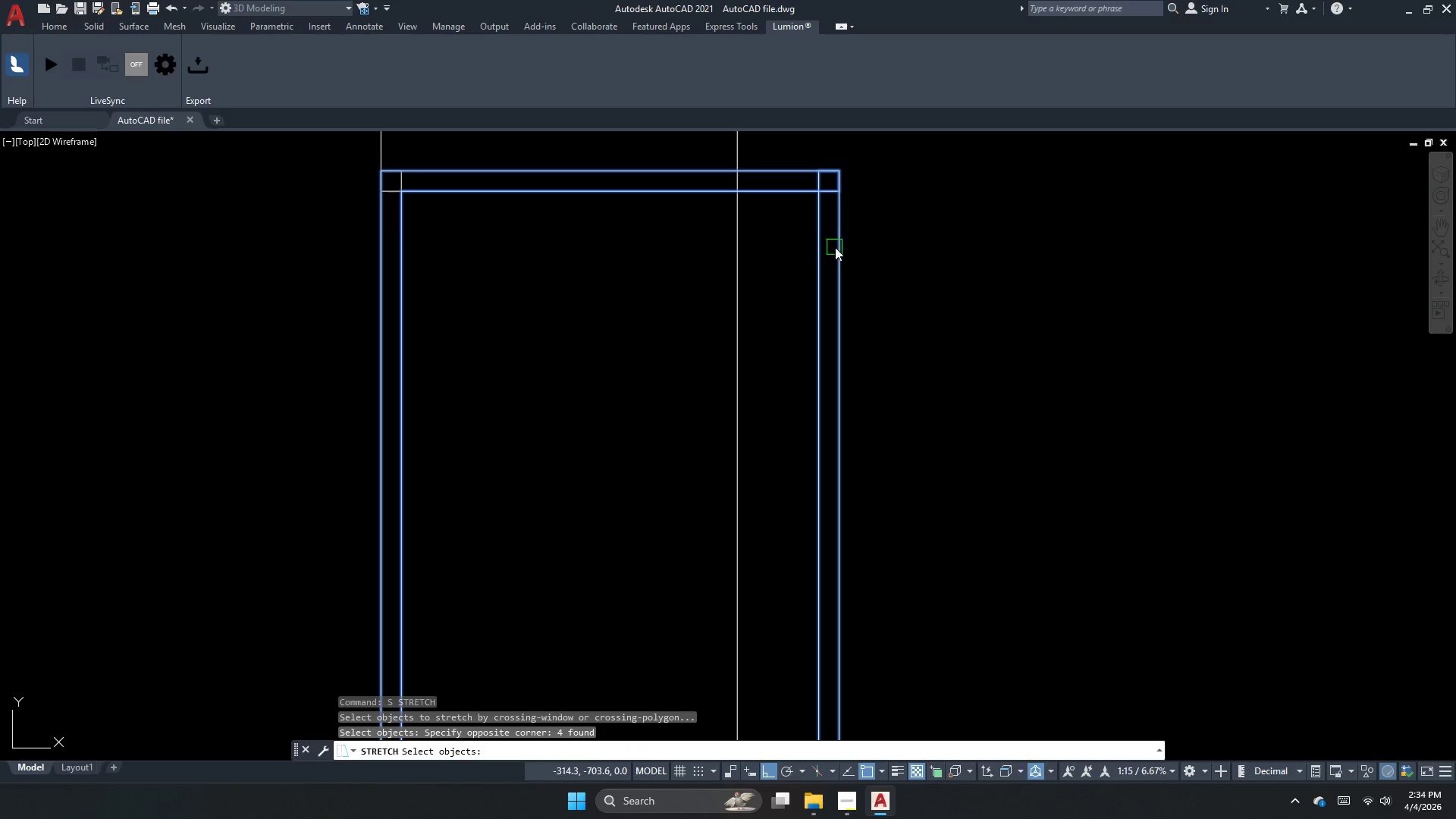 
left_click_drag(start_coordinate=[742, 249], to_coordinate=[735, 260])
 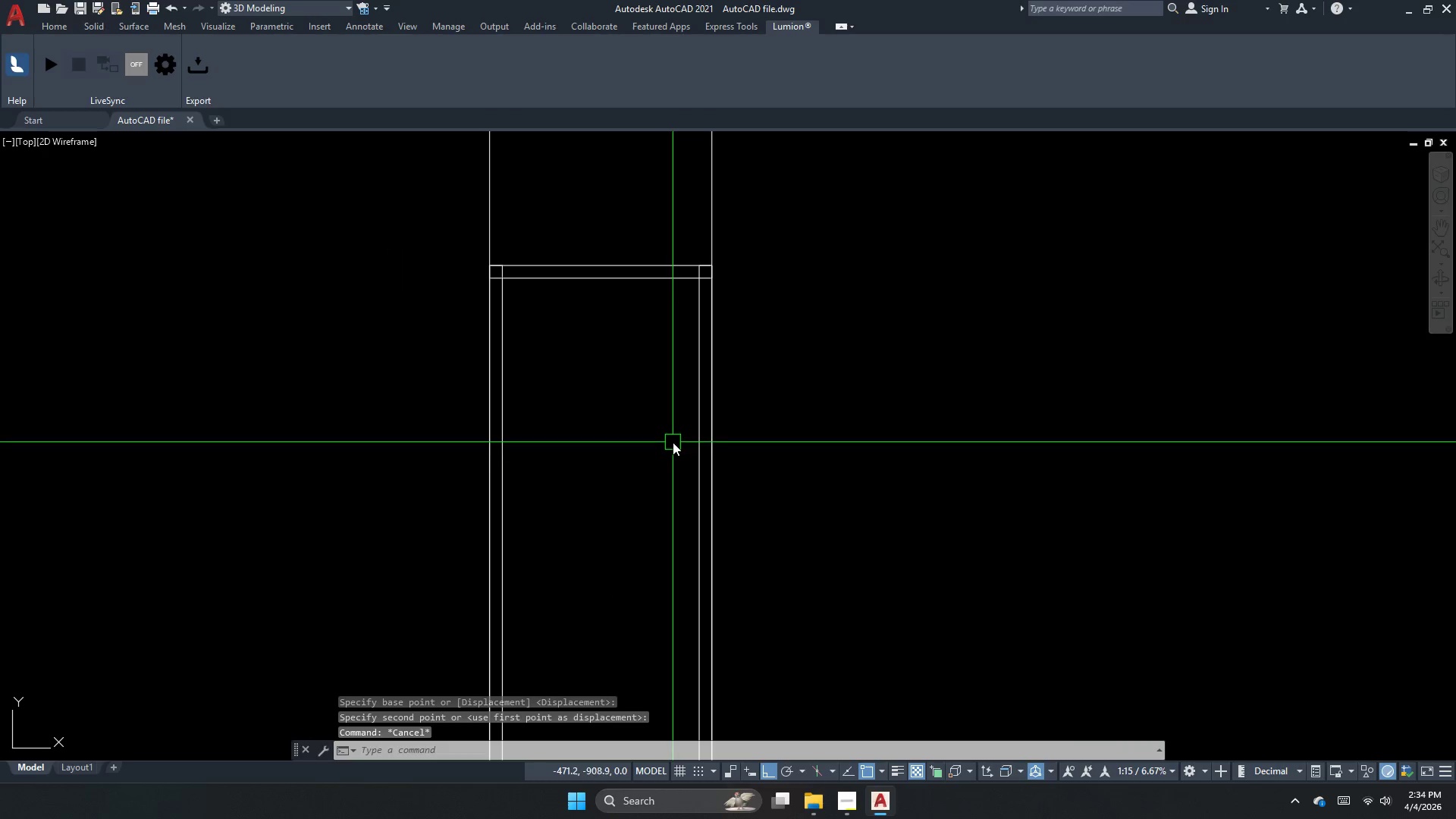 
key(Escape)
 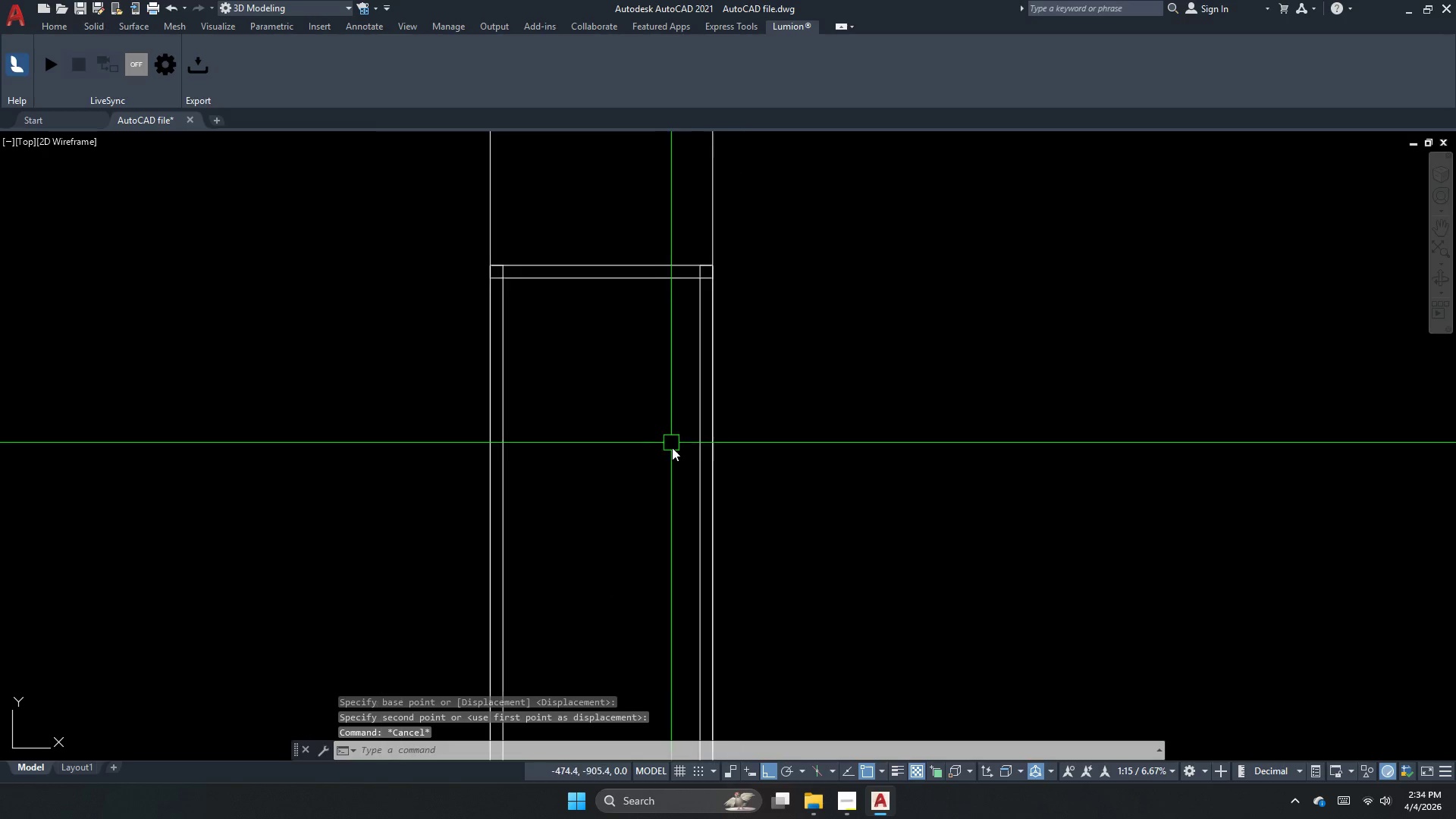 
scroll: coordinate [612, 535], scroll_direction: down, amount: 3.0
 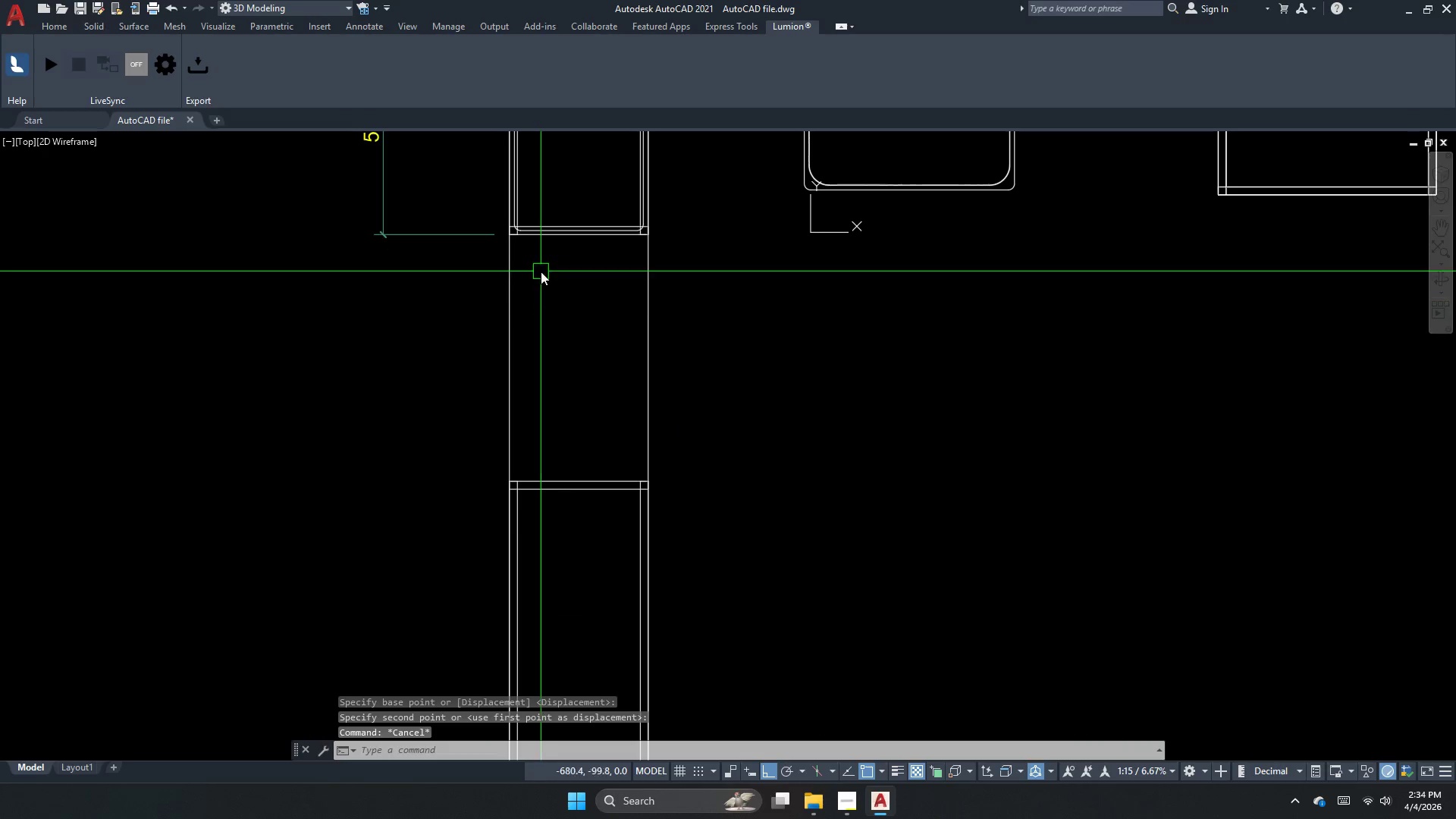 
key(Escape)
 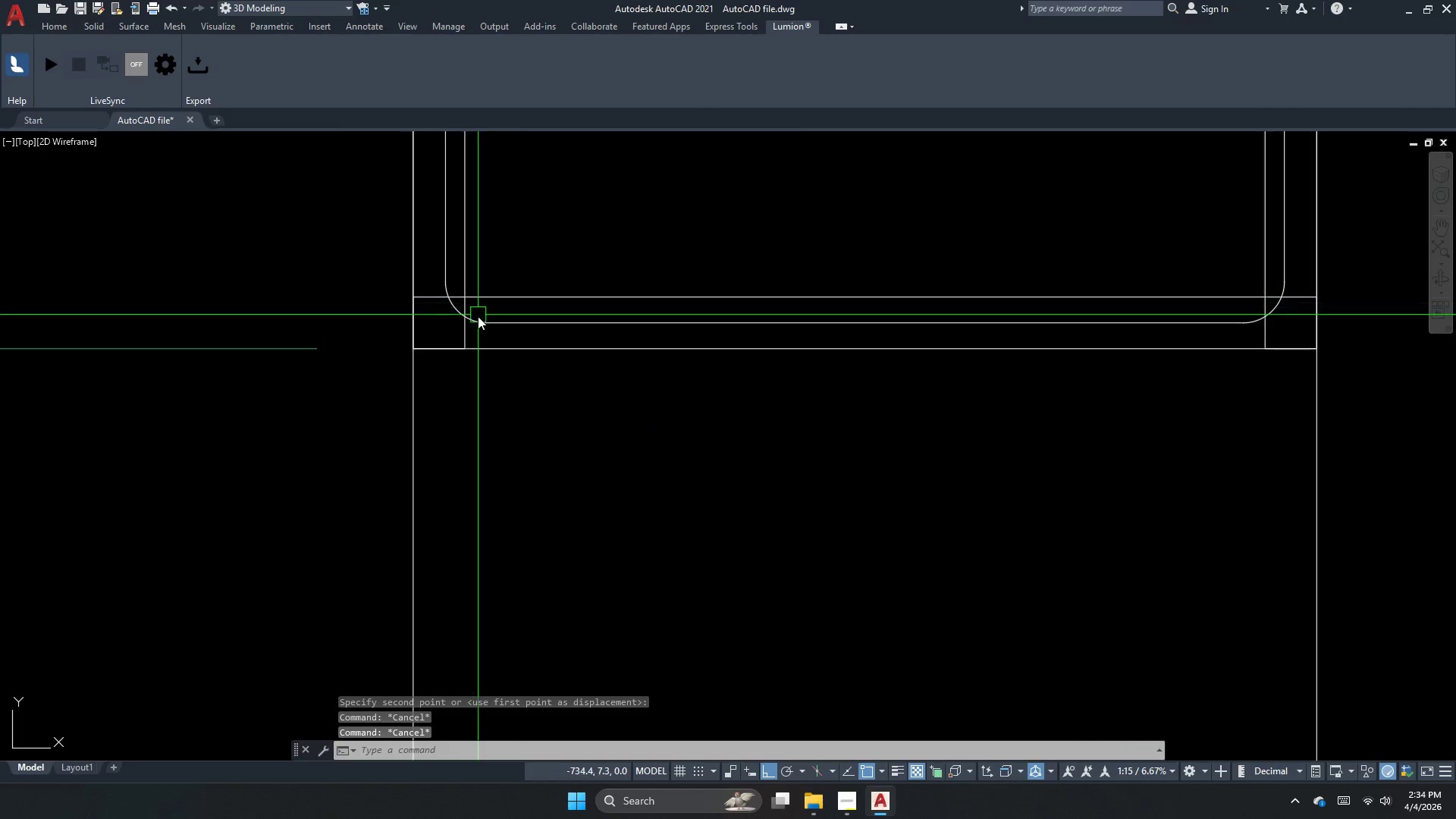 
scroll: coordinate [460, 262], scroll_direction: up, amount: 4.0
 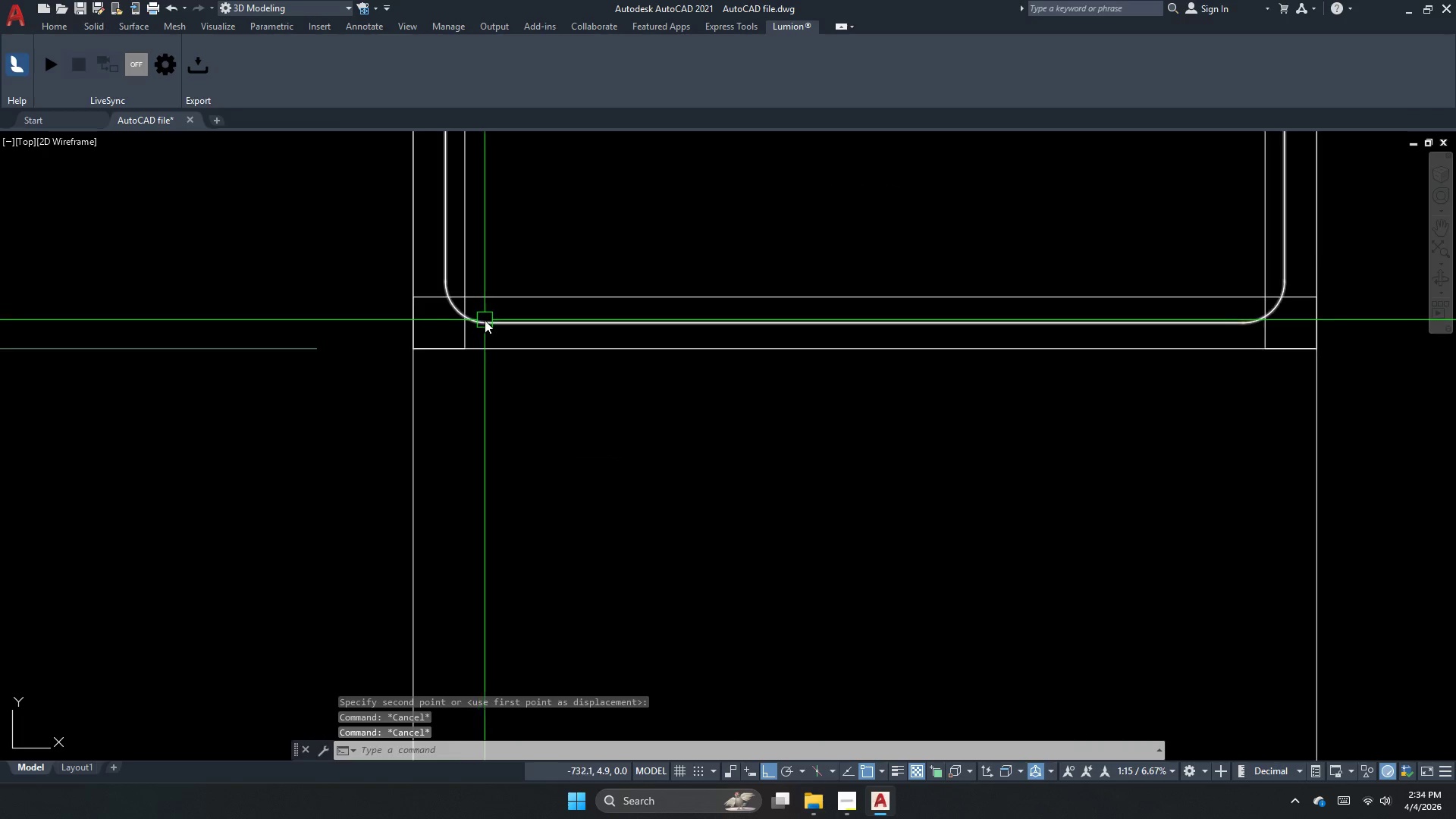 
left_click([485, 320])
 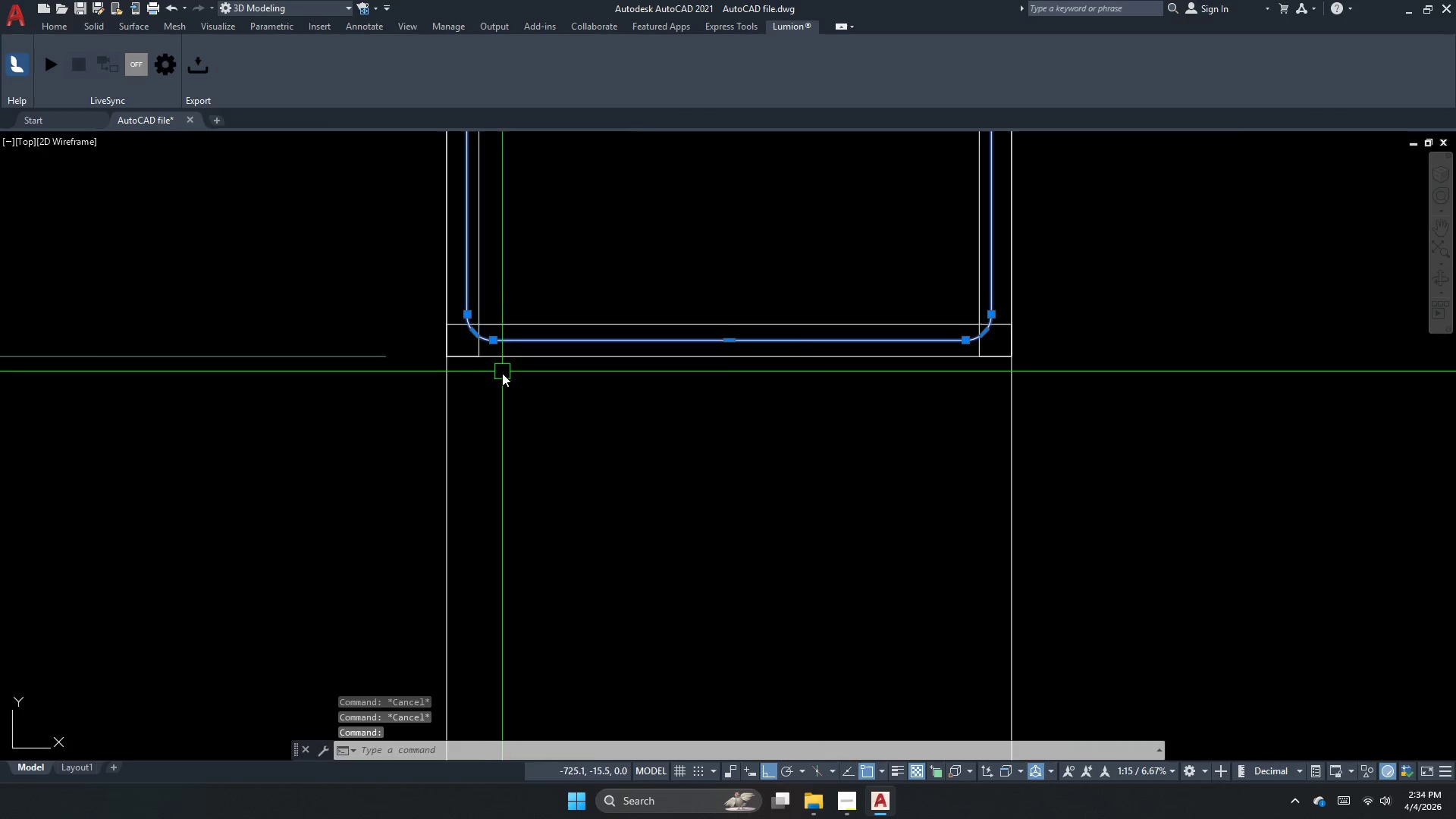 
key(M)
 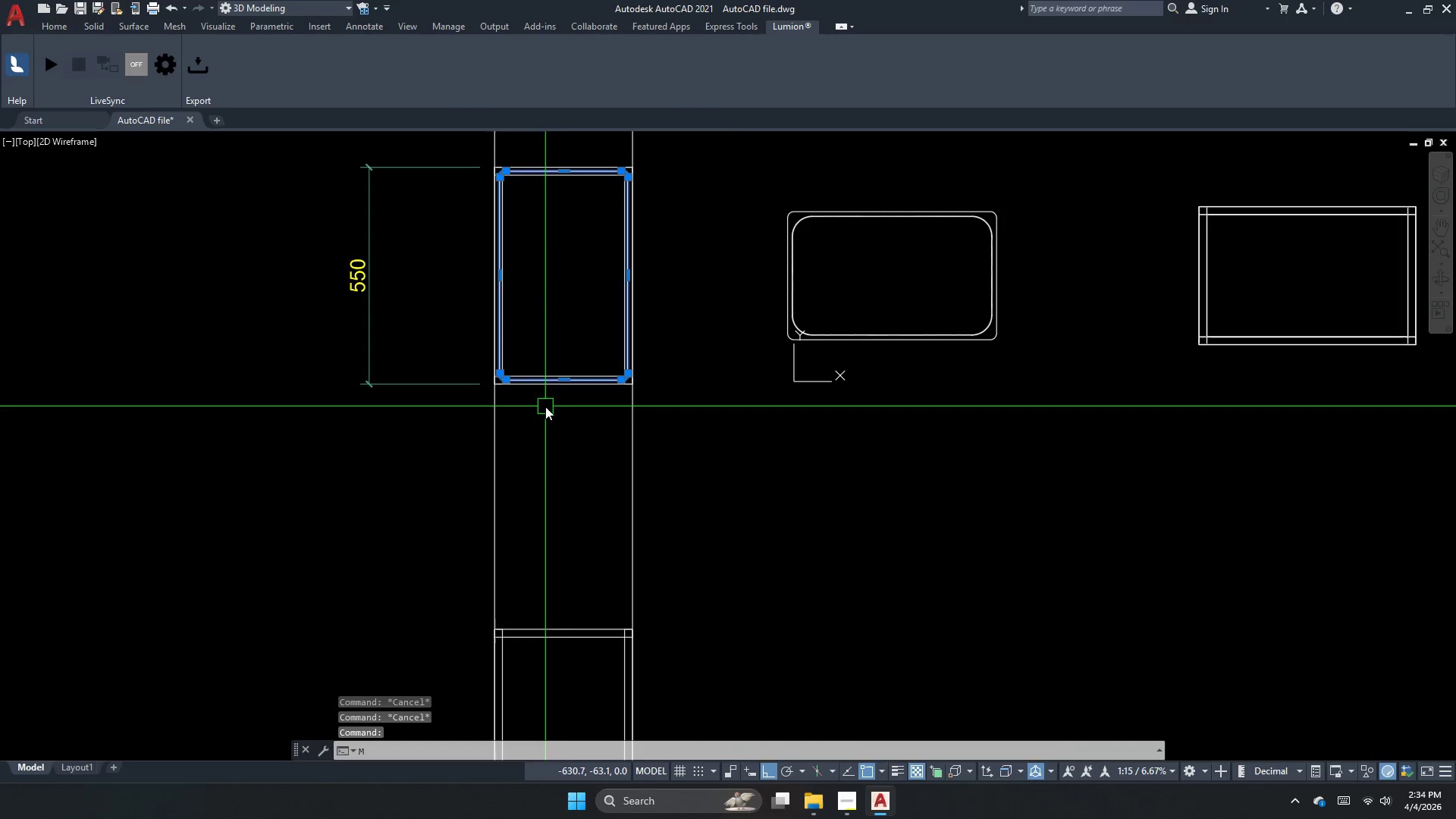 
key(Space)
 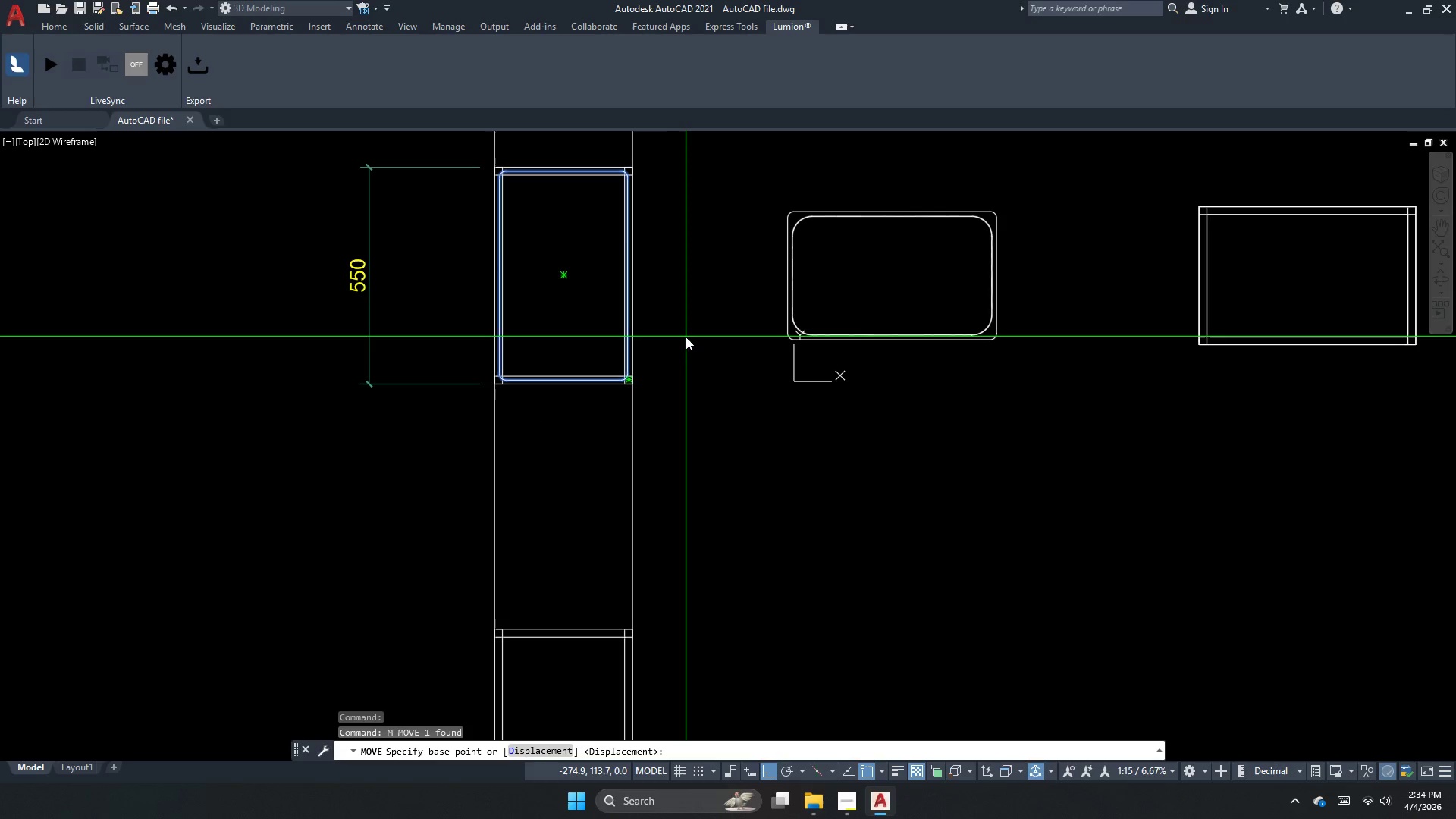 
scroll: coordinate [531, 403], scroll_direction: down, amount: 4.0
 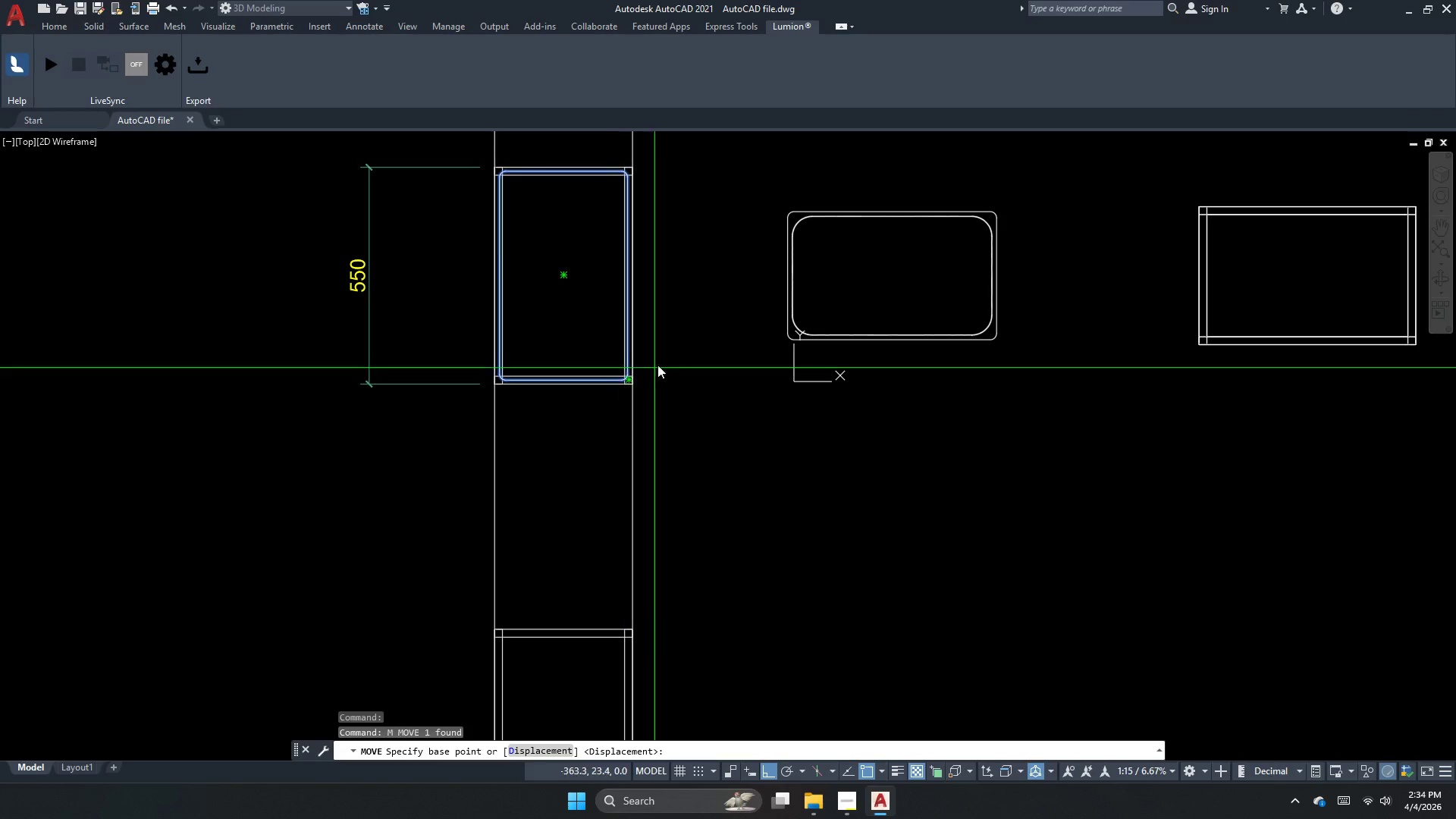 
left_click_drag(start_coordinate=[692, 316], to_coordinate=[682, 364])
 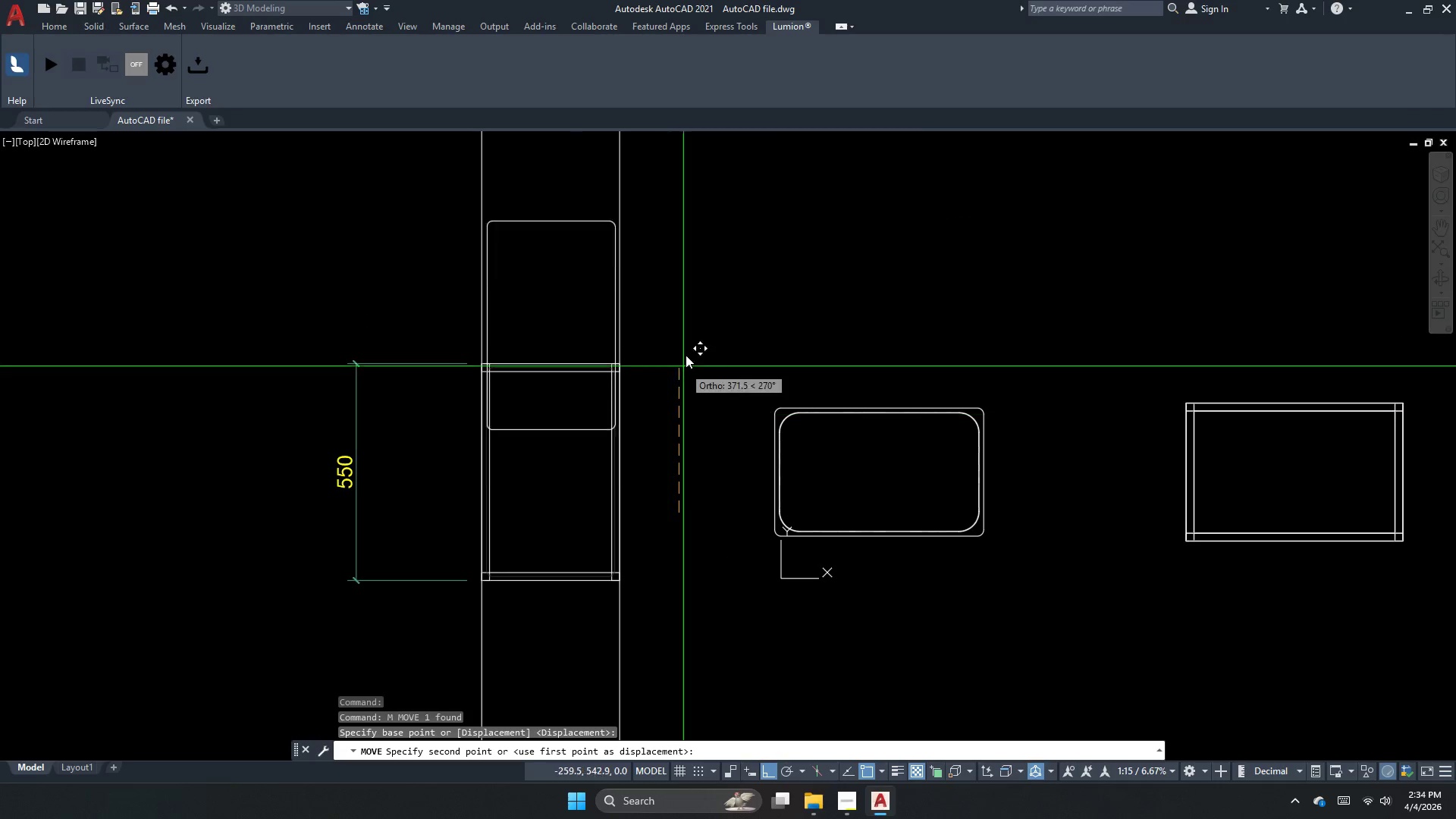 
key(Escape)
 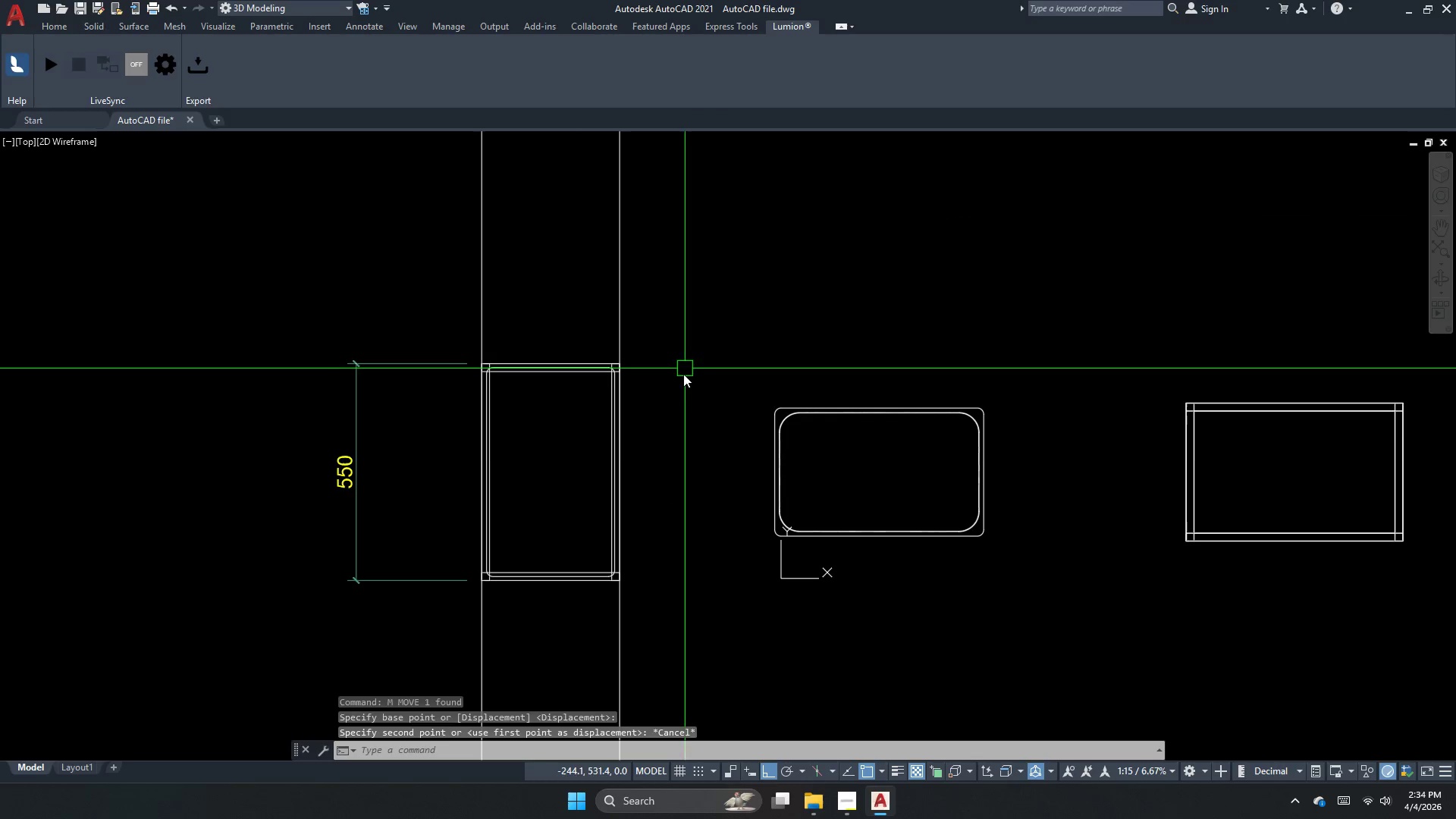 
key(Escape)
 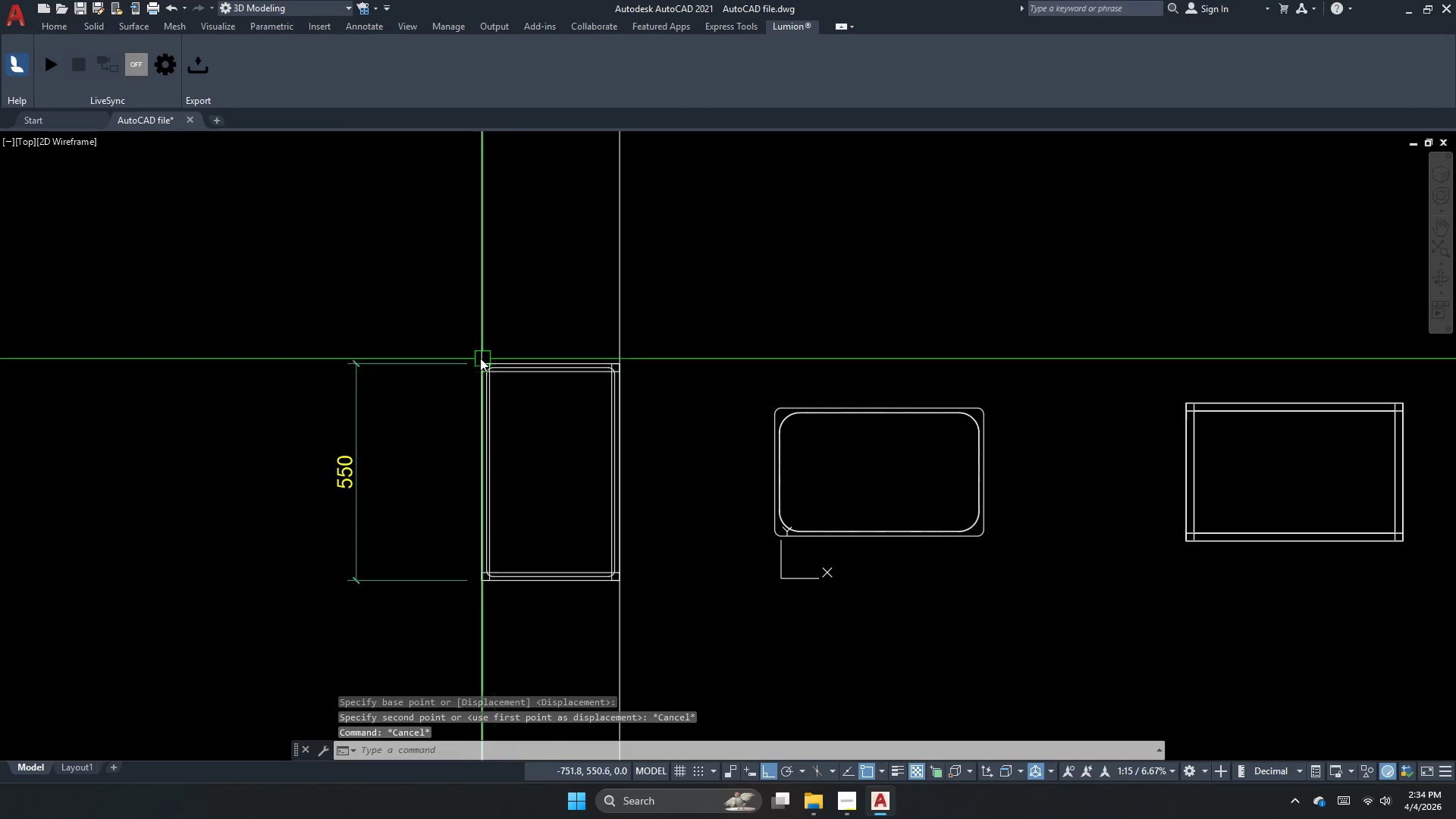 
scroll: coordinate [491, 387], scroll_direction: up, amount: 5.0
 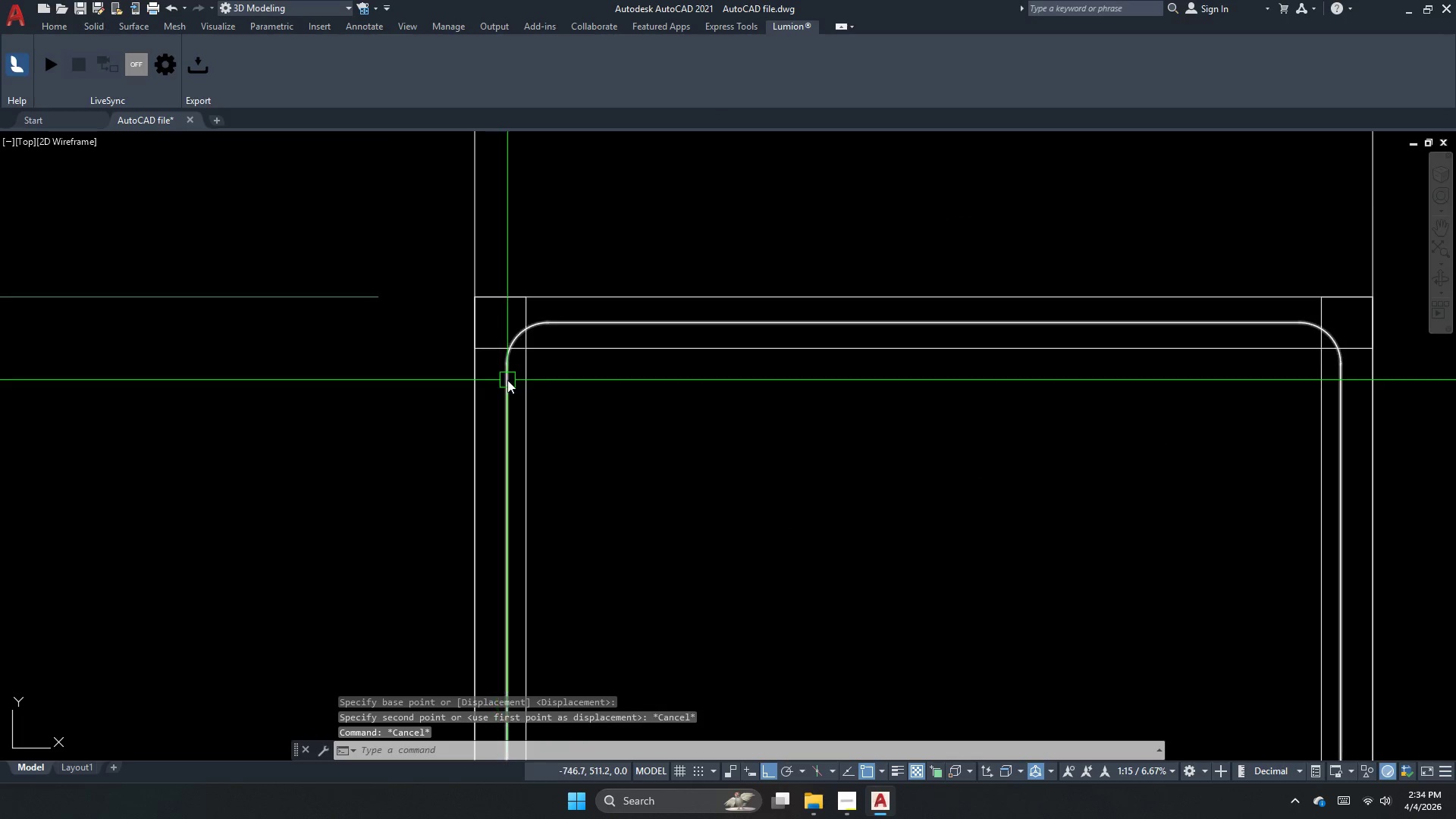 
key(E)
 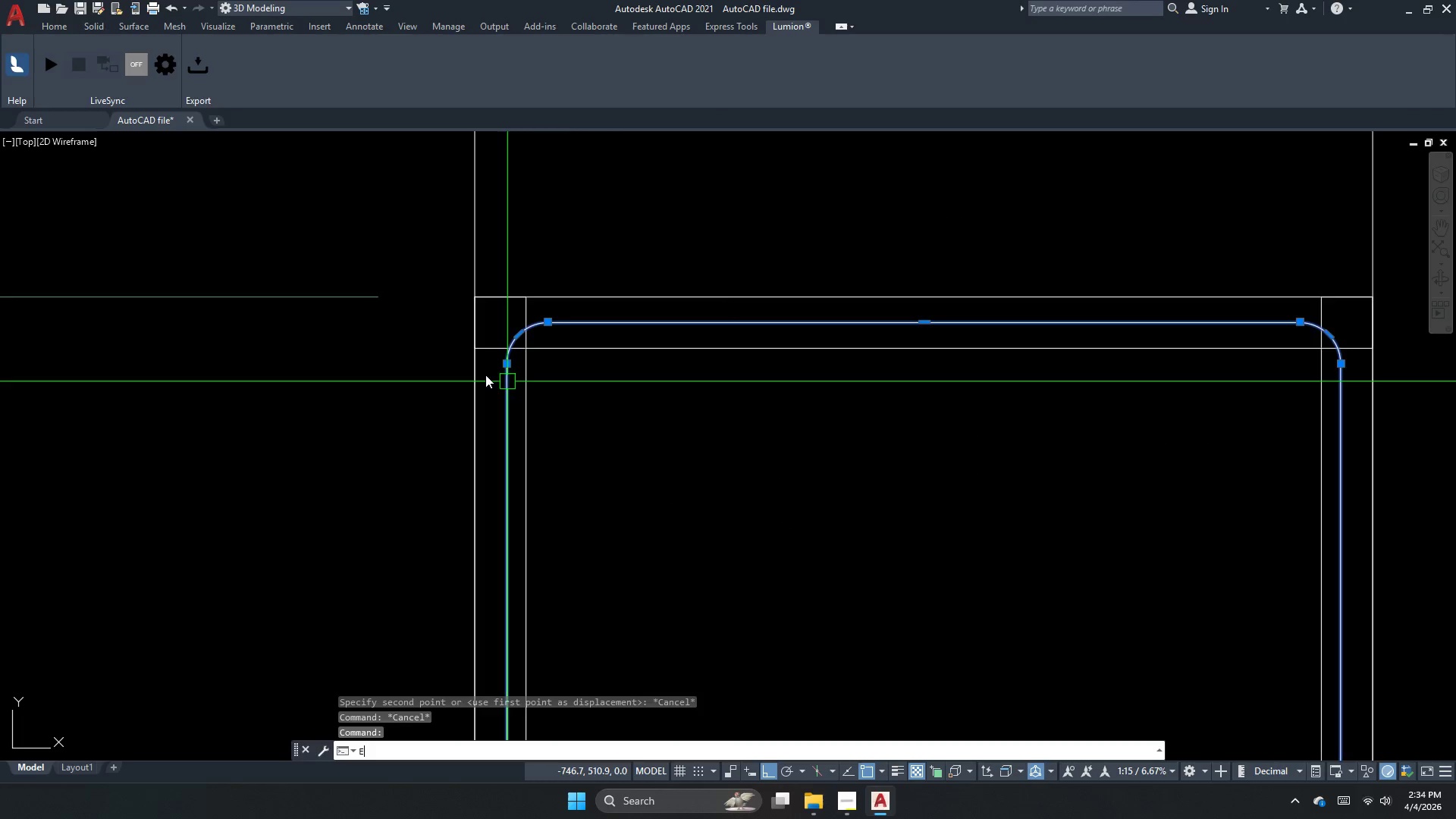 
key(Space)
 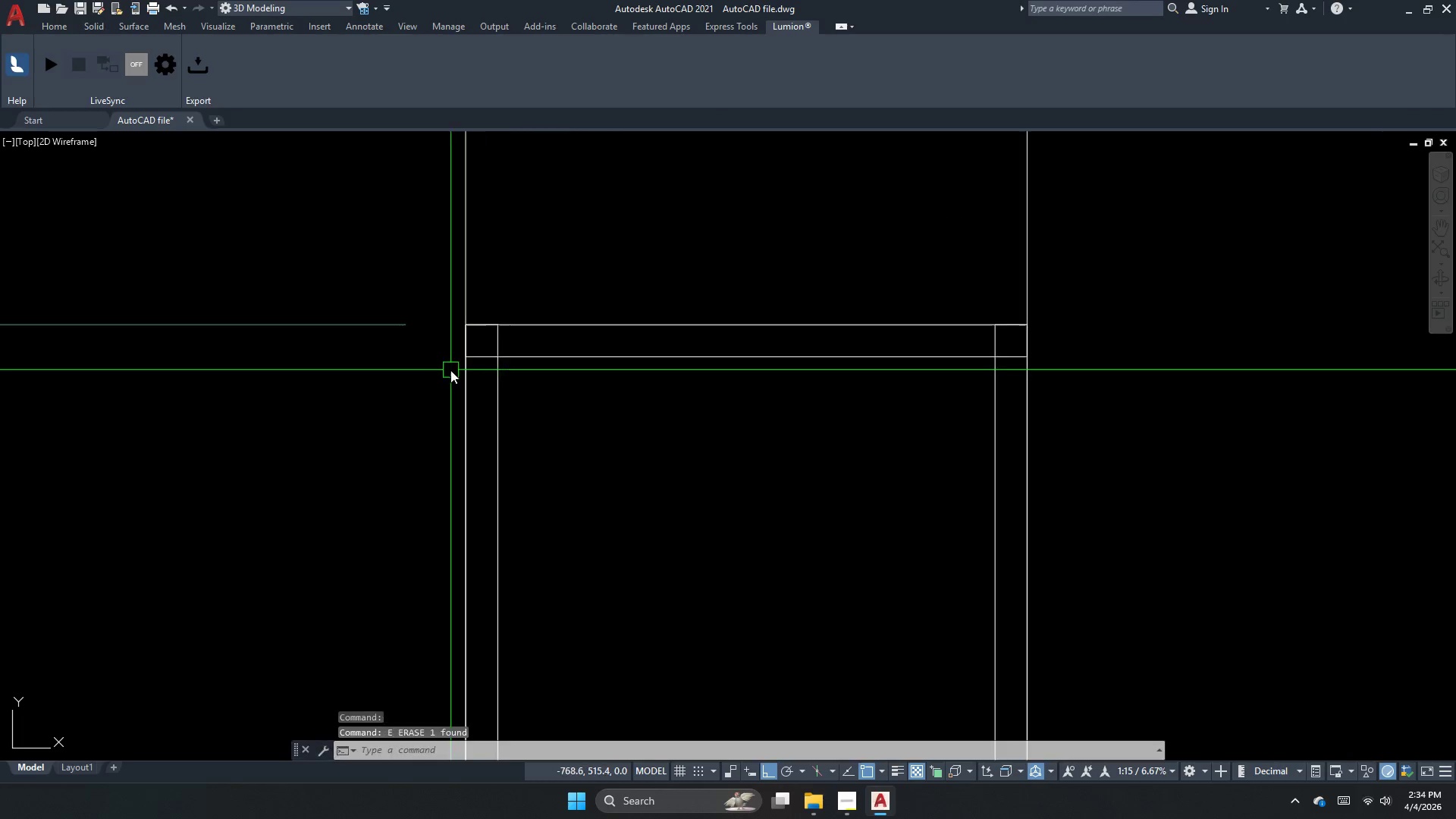 
left_click_drag(start_coordinate=[805, 359], to_coordinate=[795, 402])
 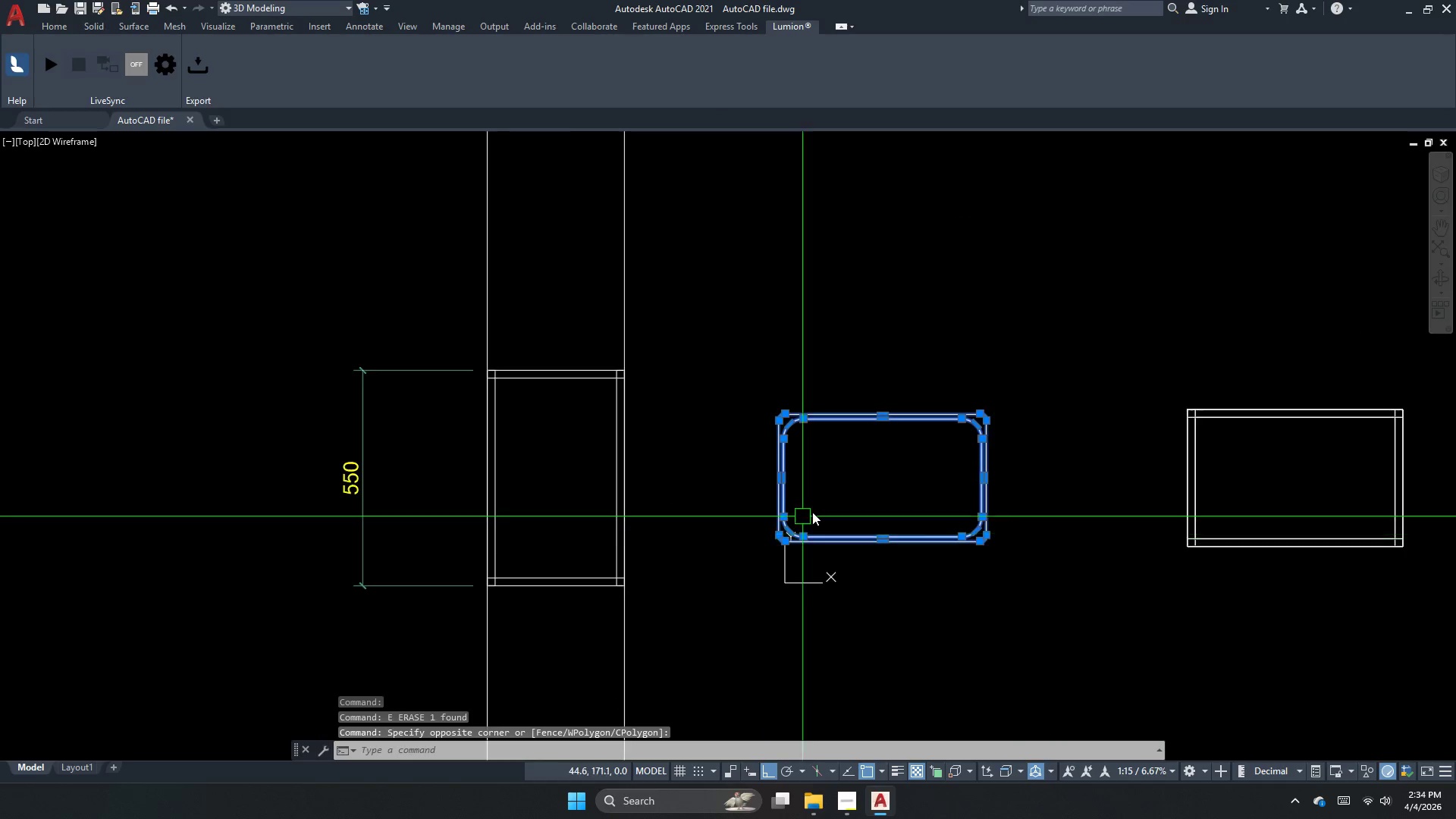 
scroll: coordinate [510, 388], scroll_direction: down, amount: 4.0
 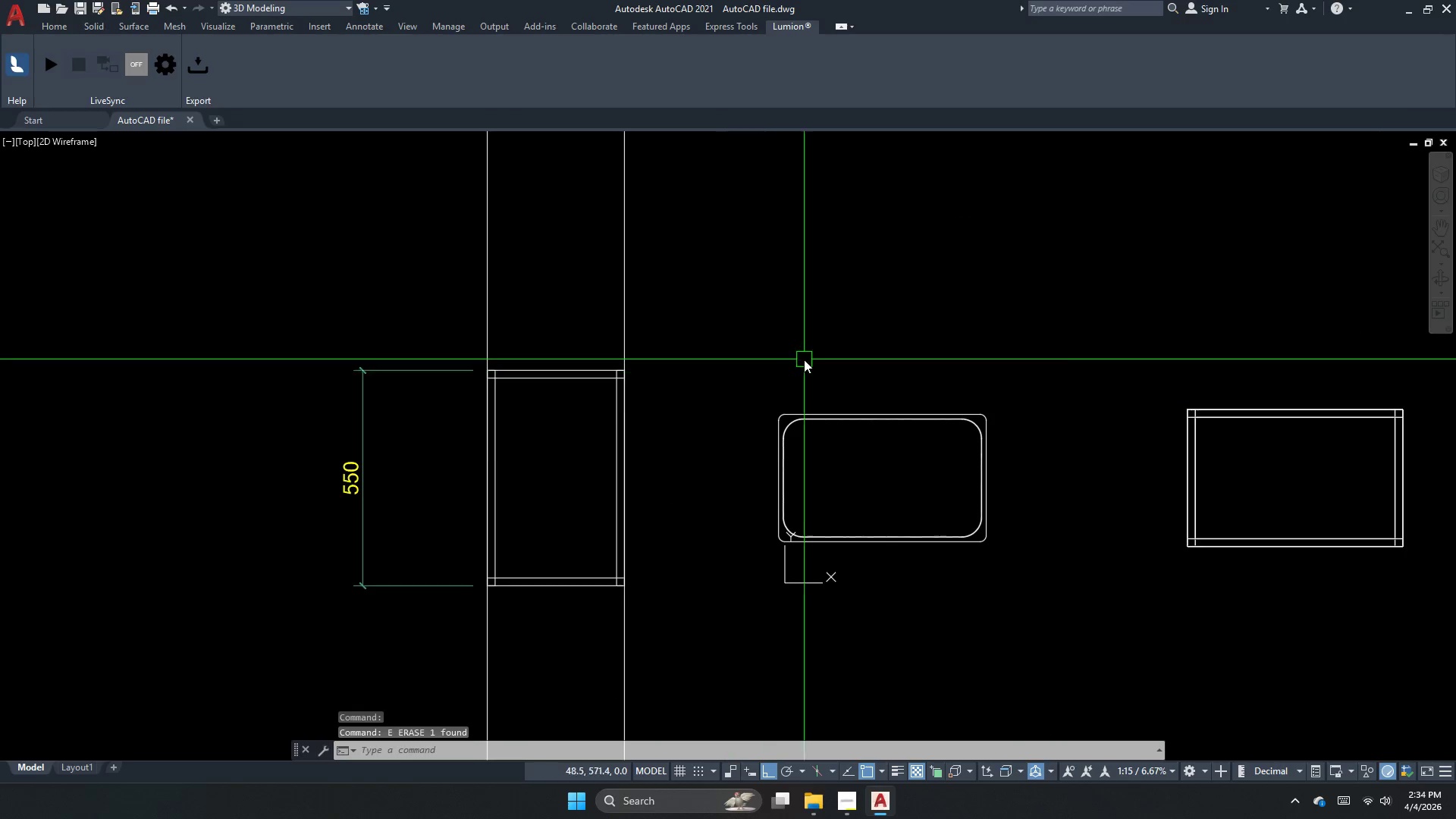 
scroll: coordinate [812, 512], scroll_direction: up, amount: 2.0
 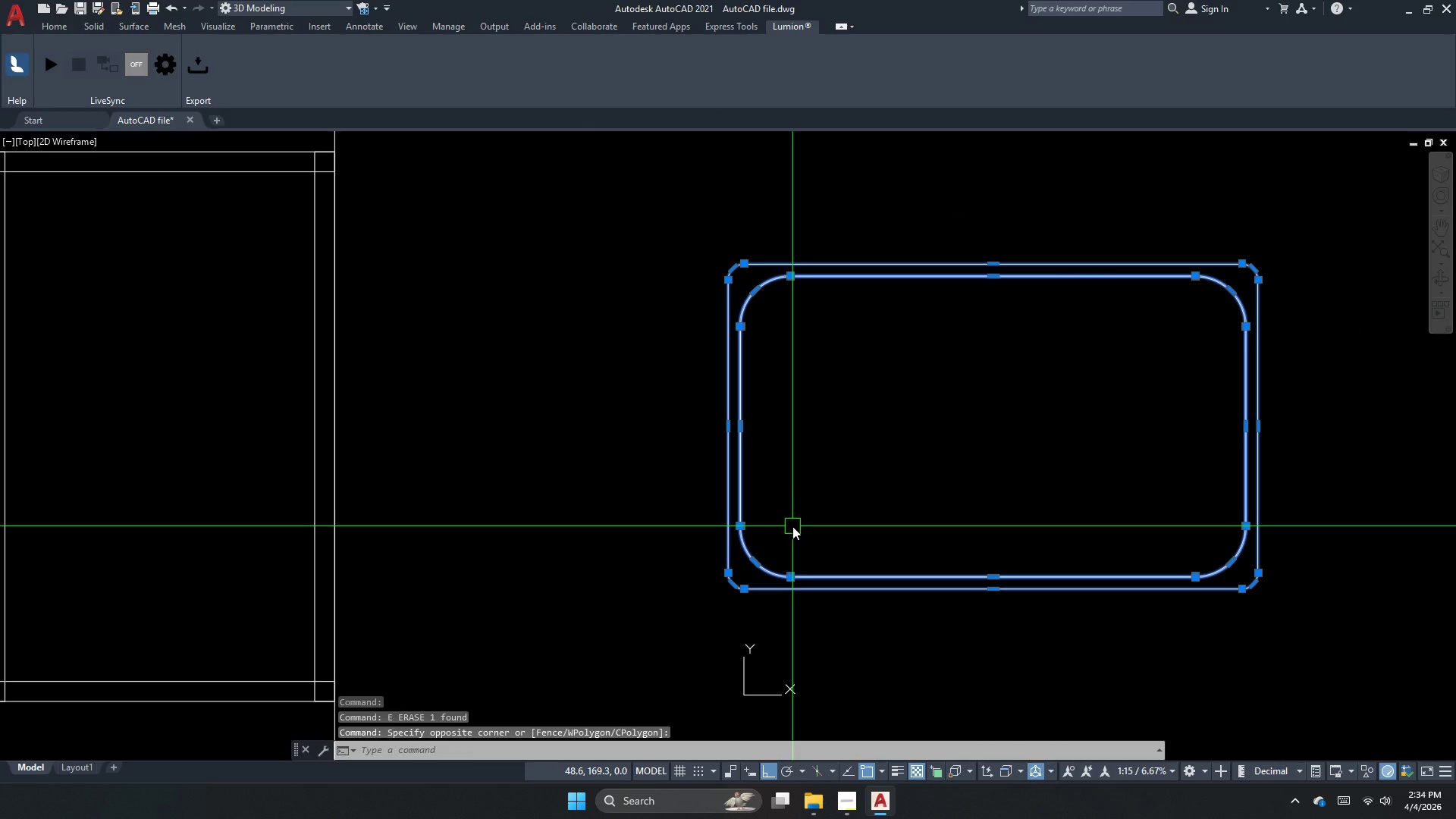 
key(G)
 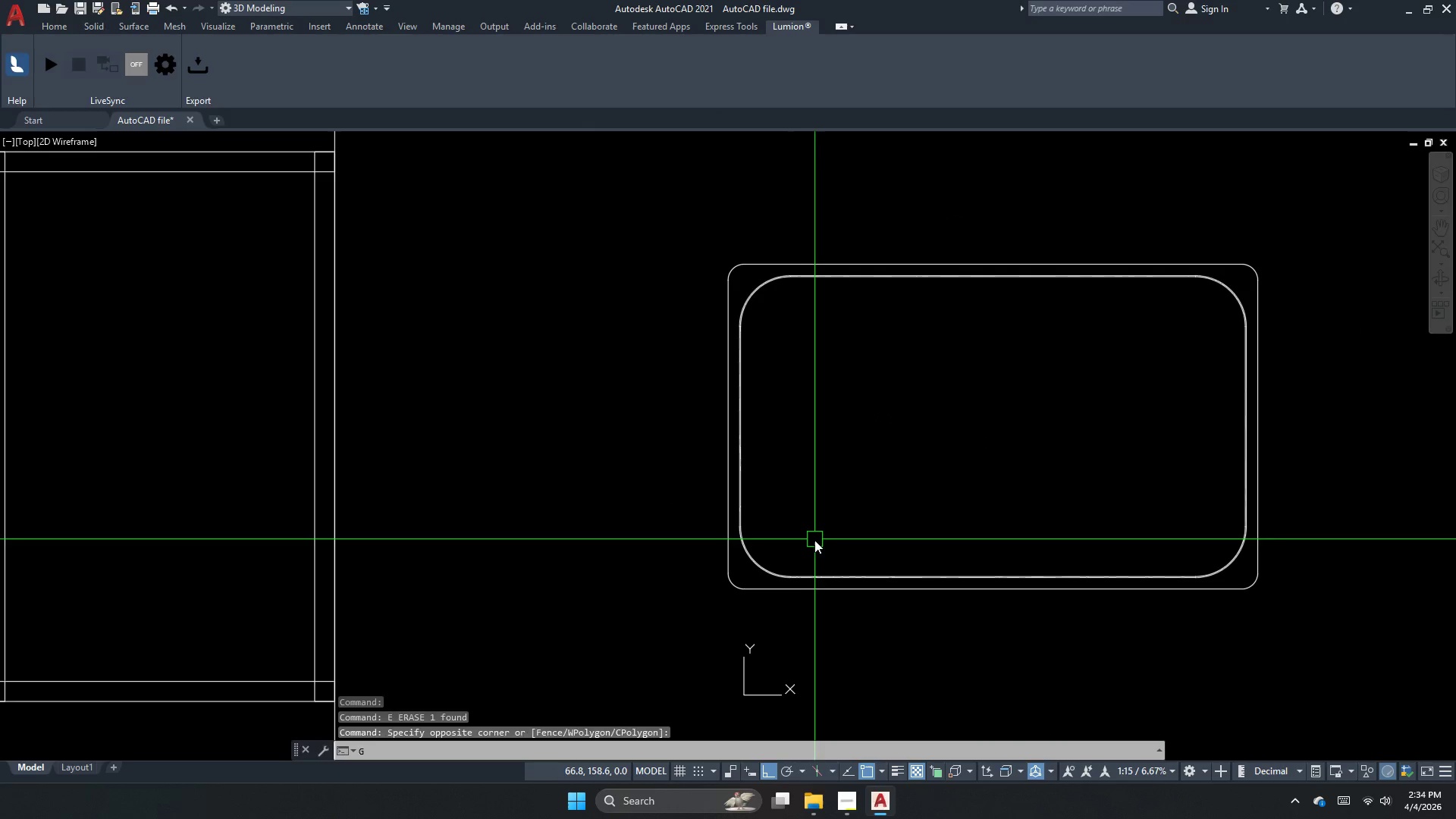 
type( ro )
 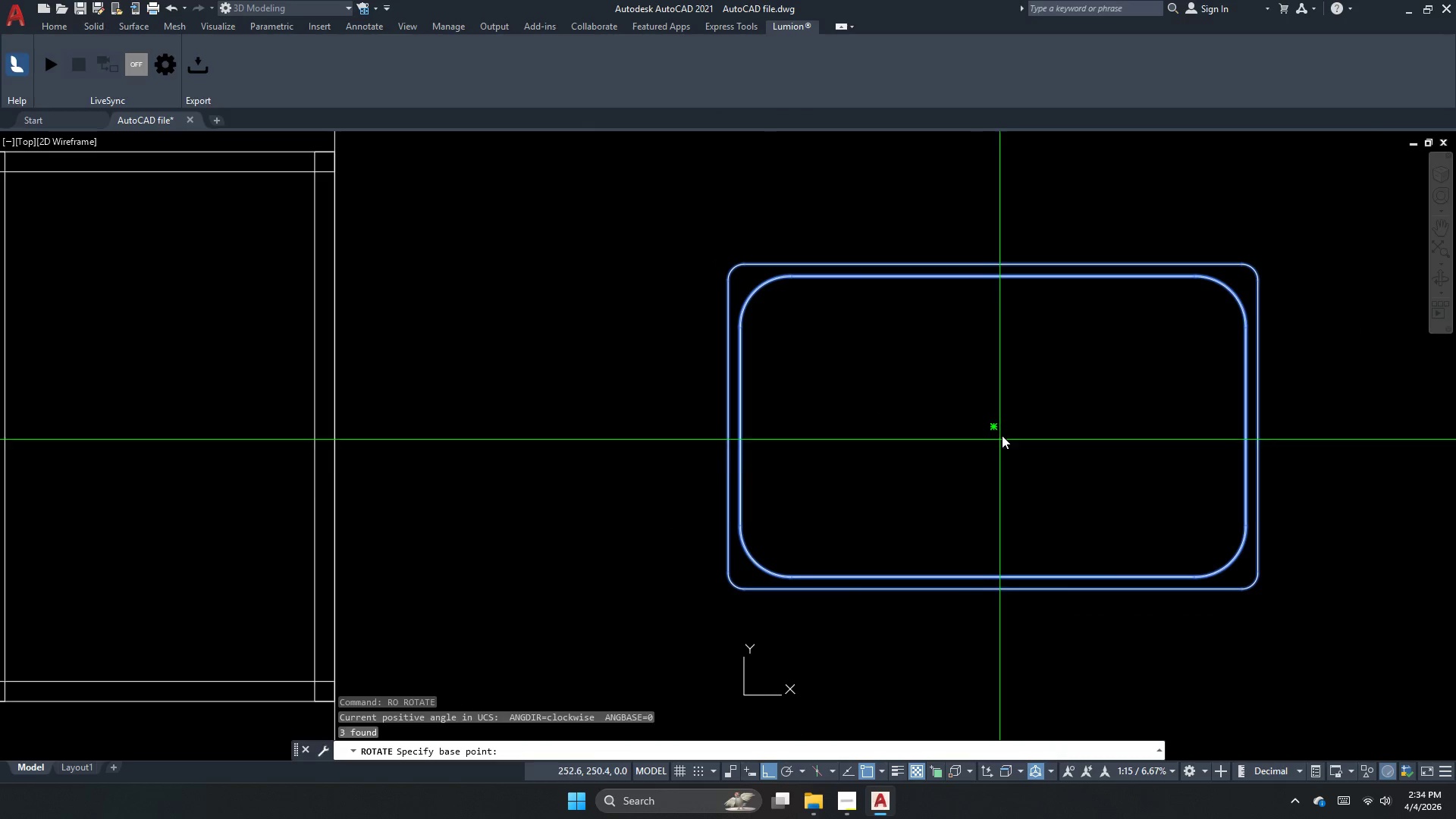 
left_click_drag(start_coordinate=[806, 555], to_coordinate=[796, 565])
 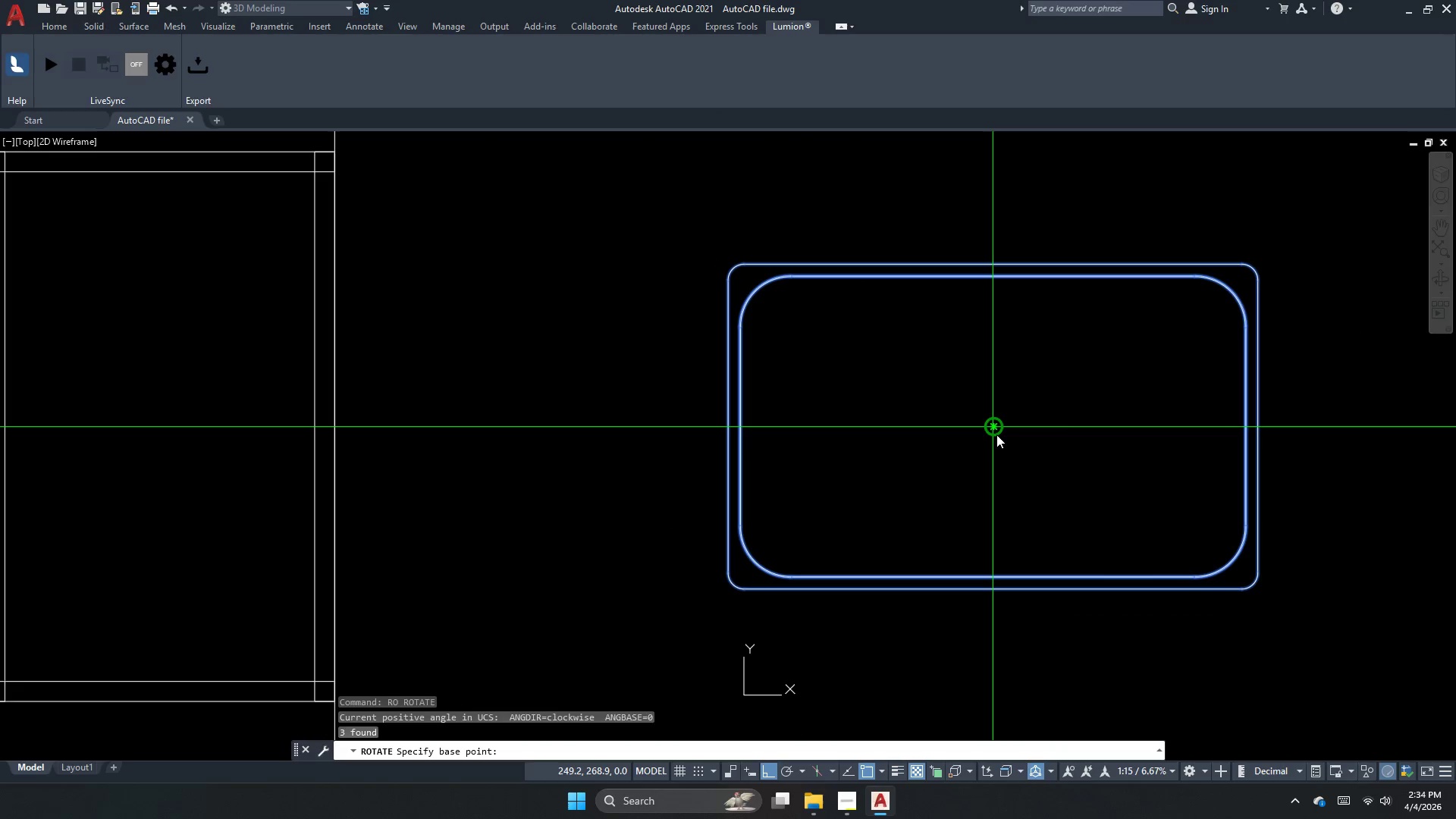 
left_click([1018, 388])
 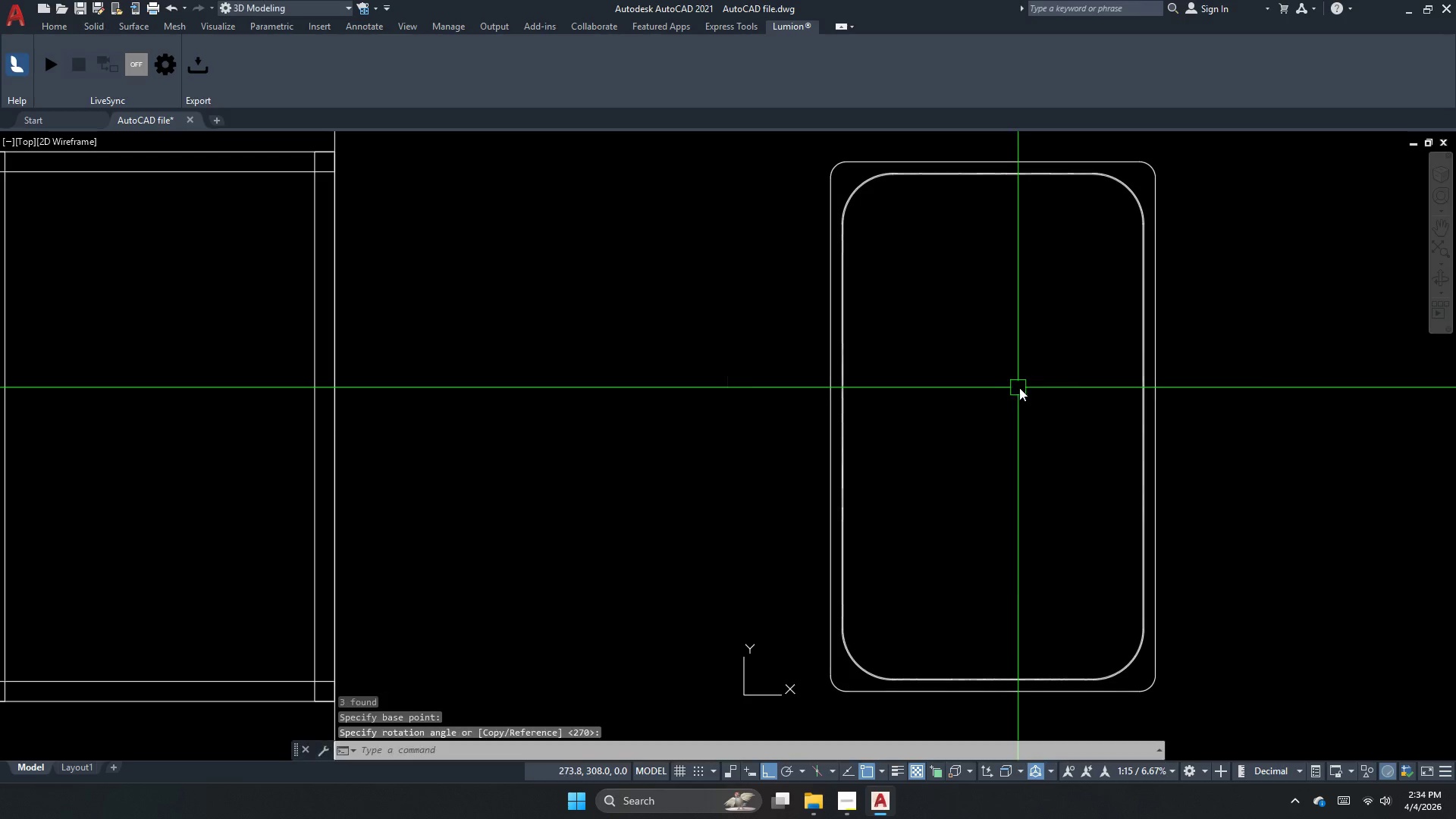 
key(Escape)
 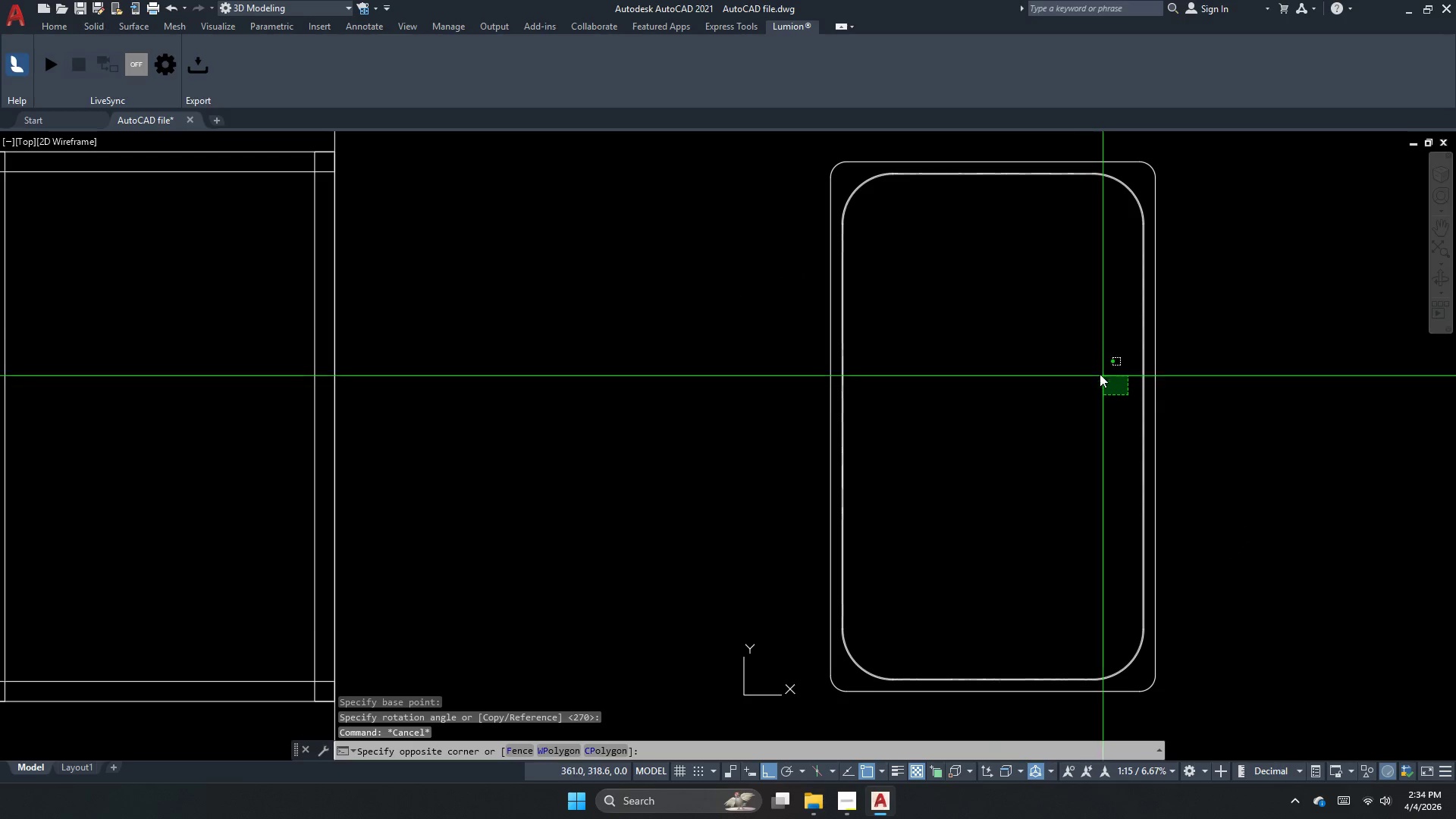 
left_click_drag(start_coordinate=[670, 259], to_coordinate=[678, 262])
 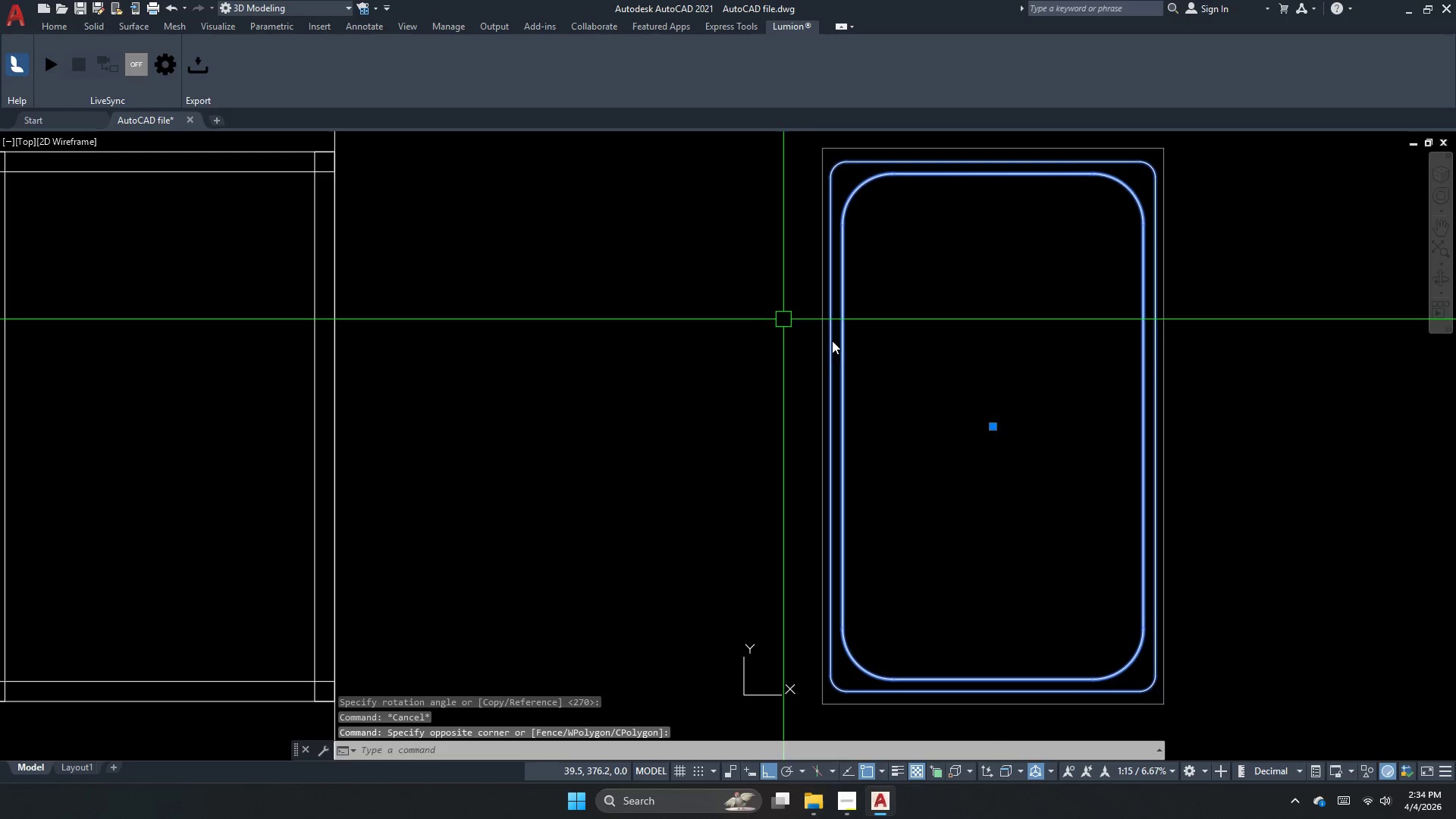 
key(M)
 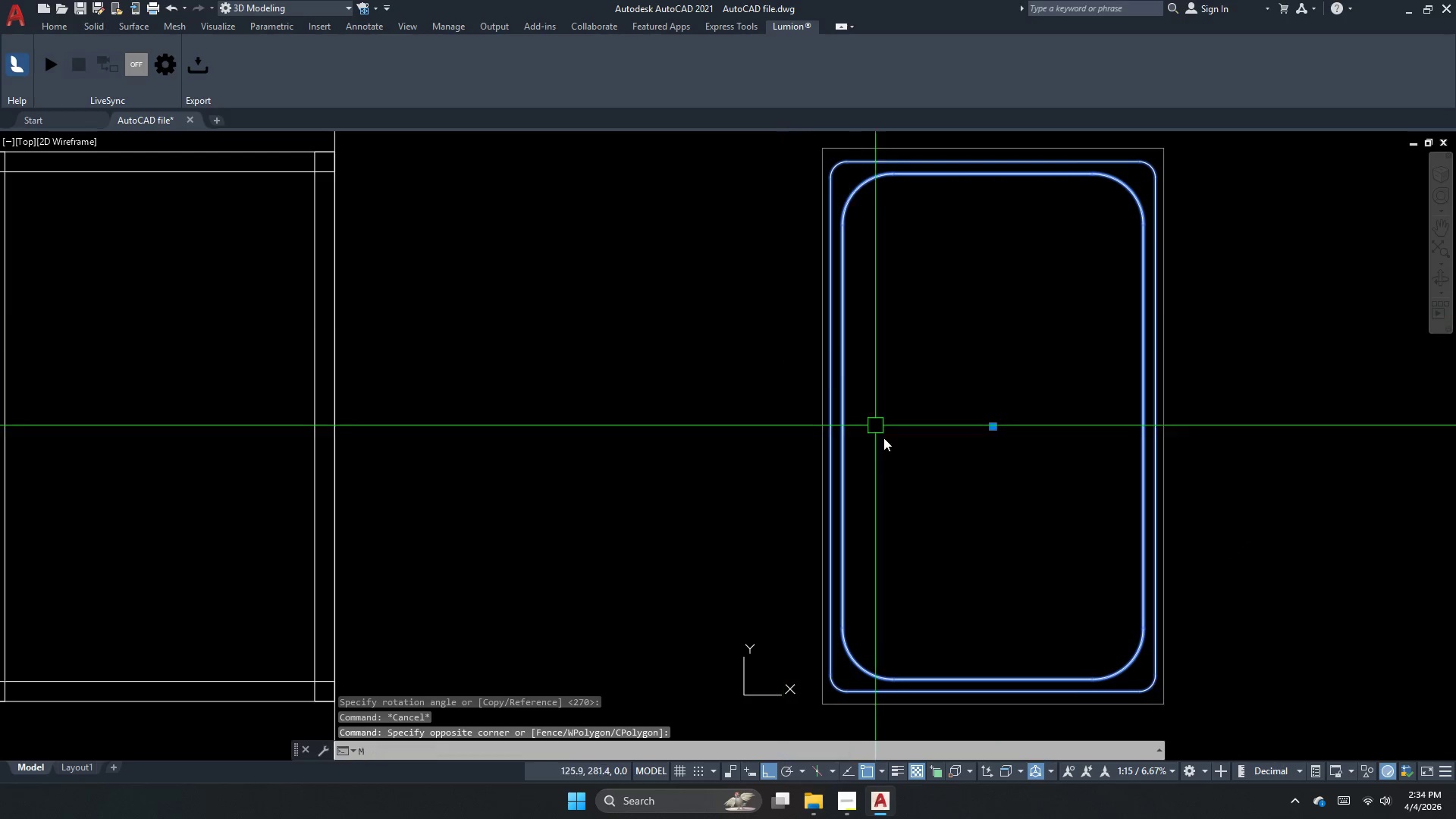 
key(Space)
 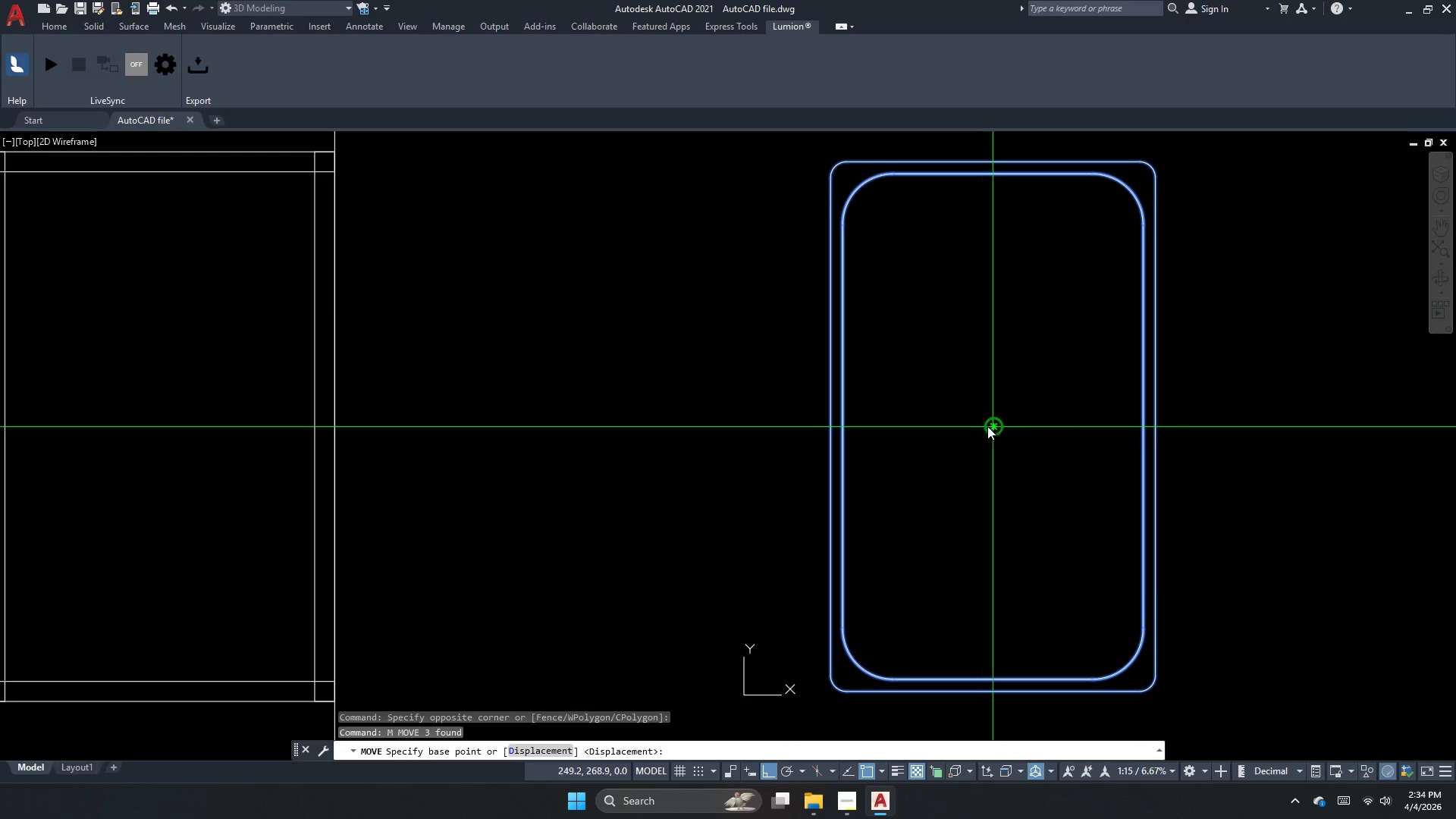 
left_click_drag(start_coordinate=[993, 424], to_coordinate=[980, 443])
 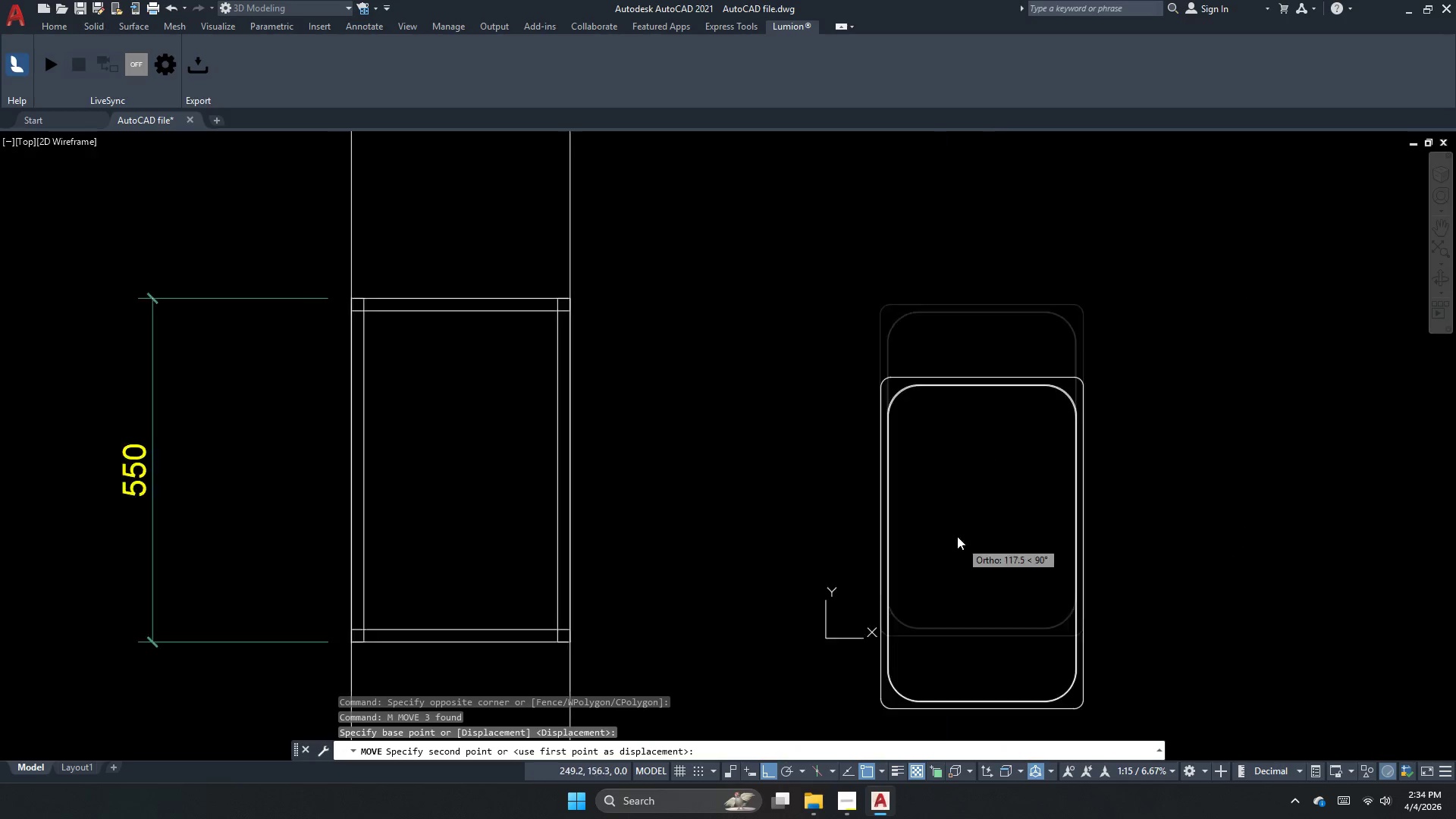 
scroll: coordinate [957, 536], scroll_direction: down, amount: 2.0
 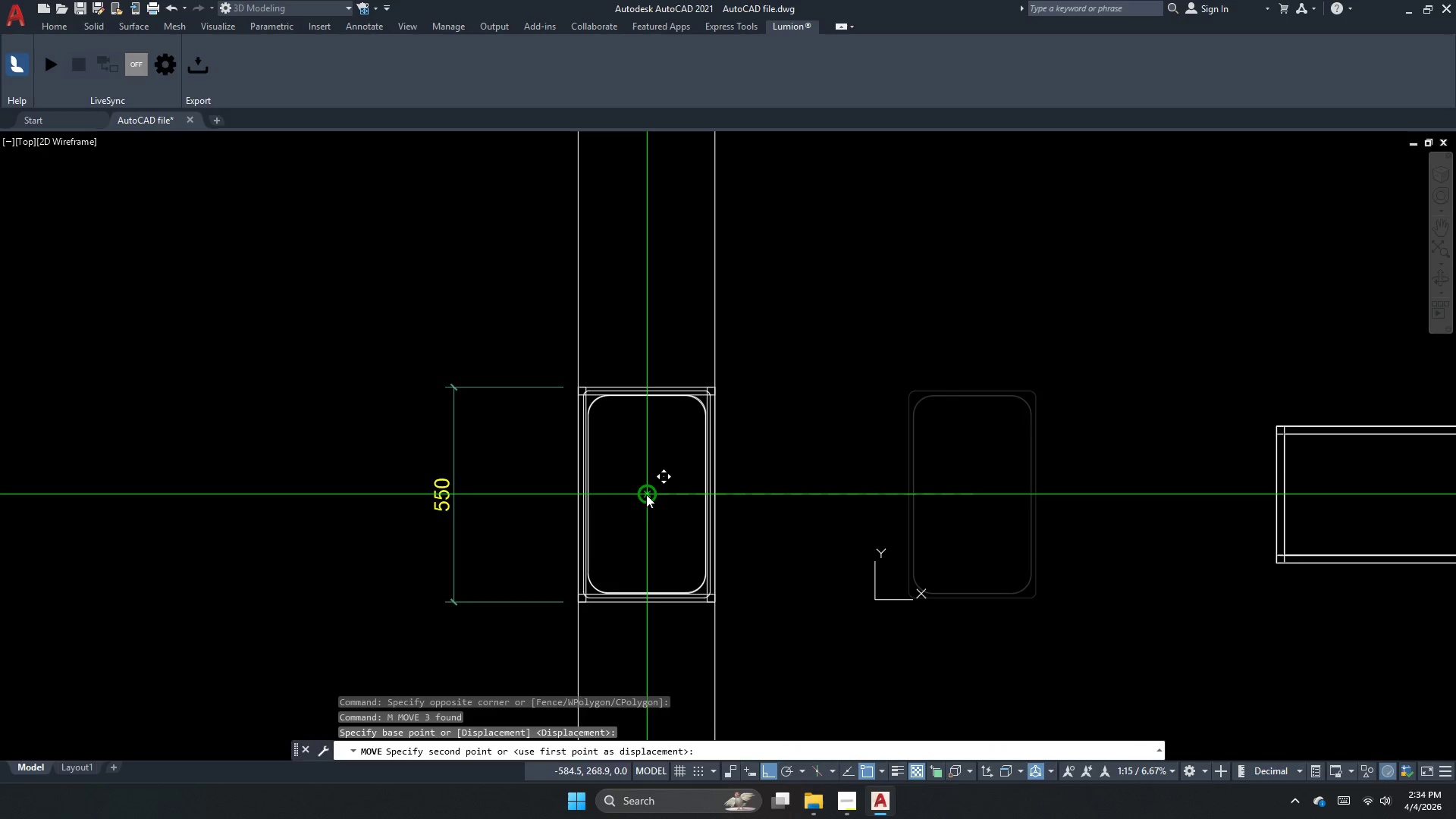 
key(Escape)
 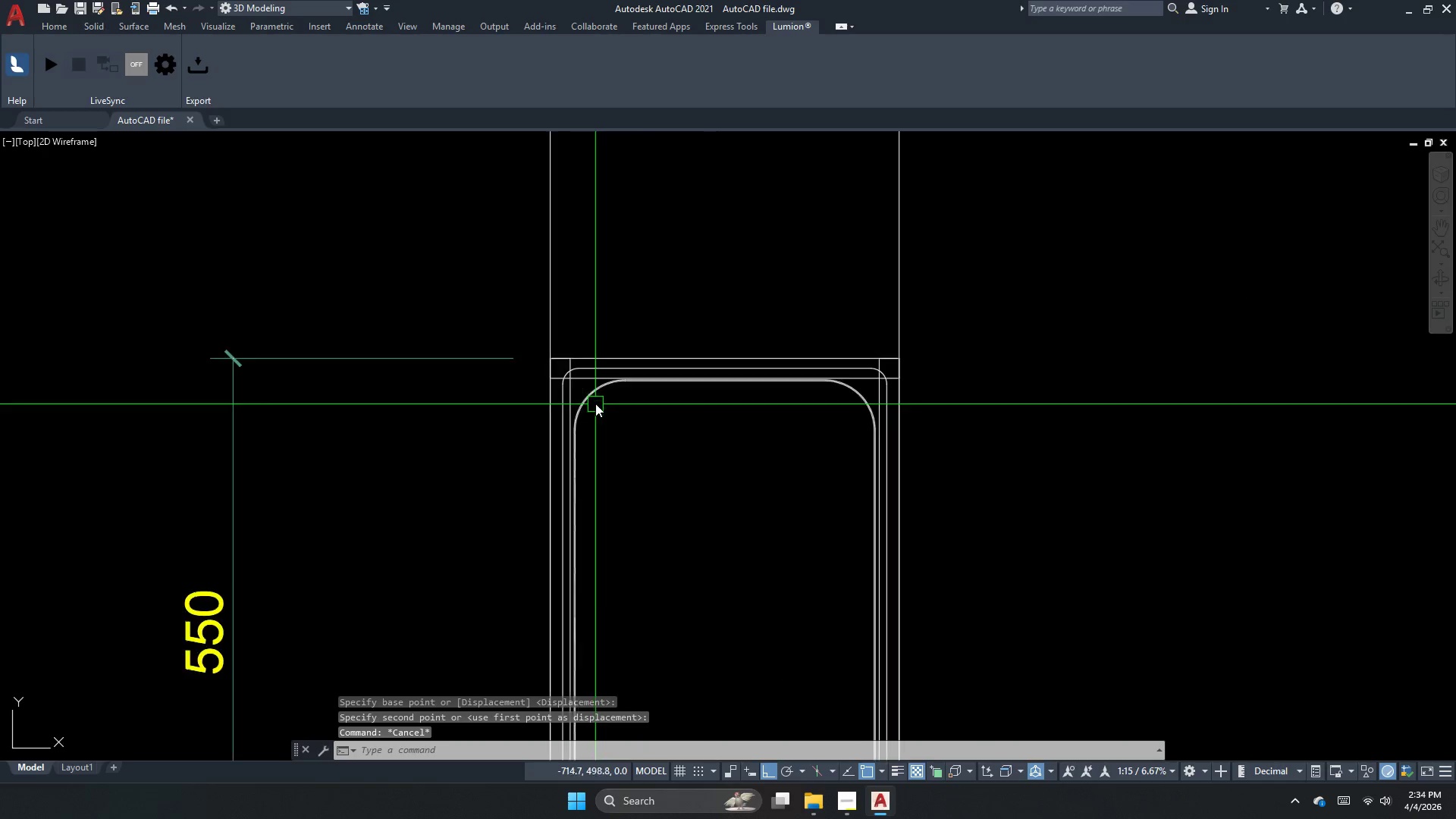 
scroll: coordinate [595, 403], scroll_direction: up, amount: 3.0
 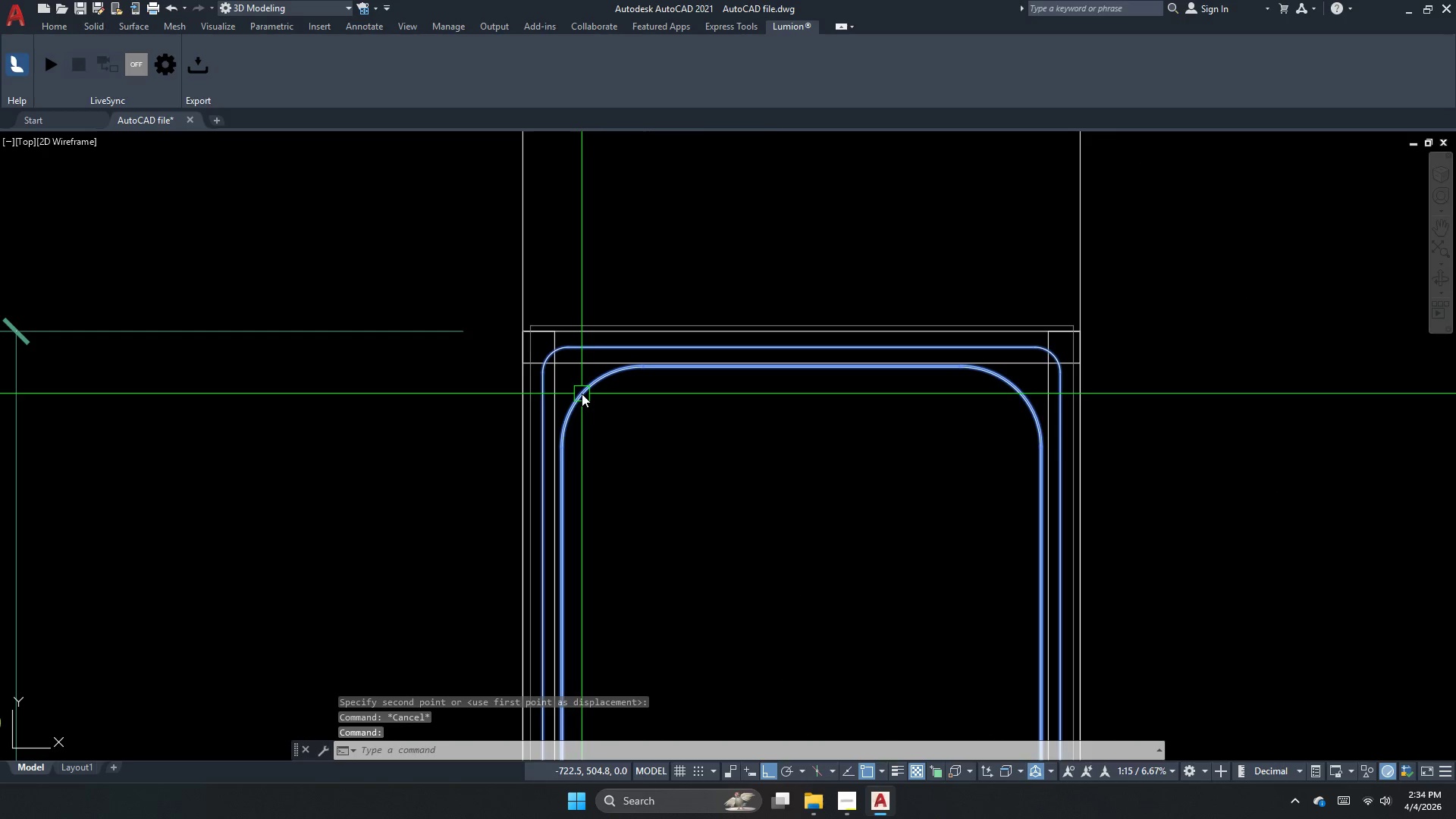 
key(M)
 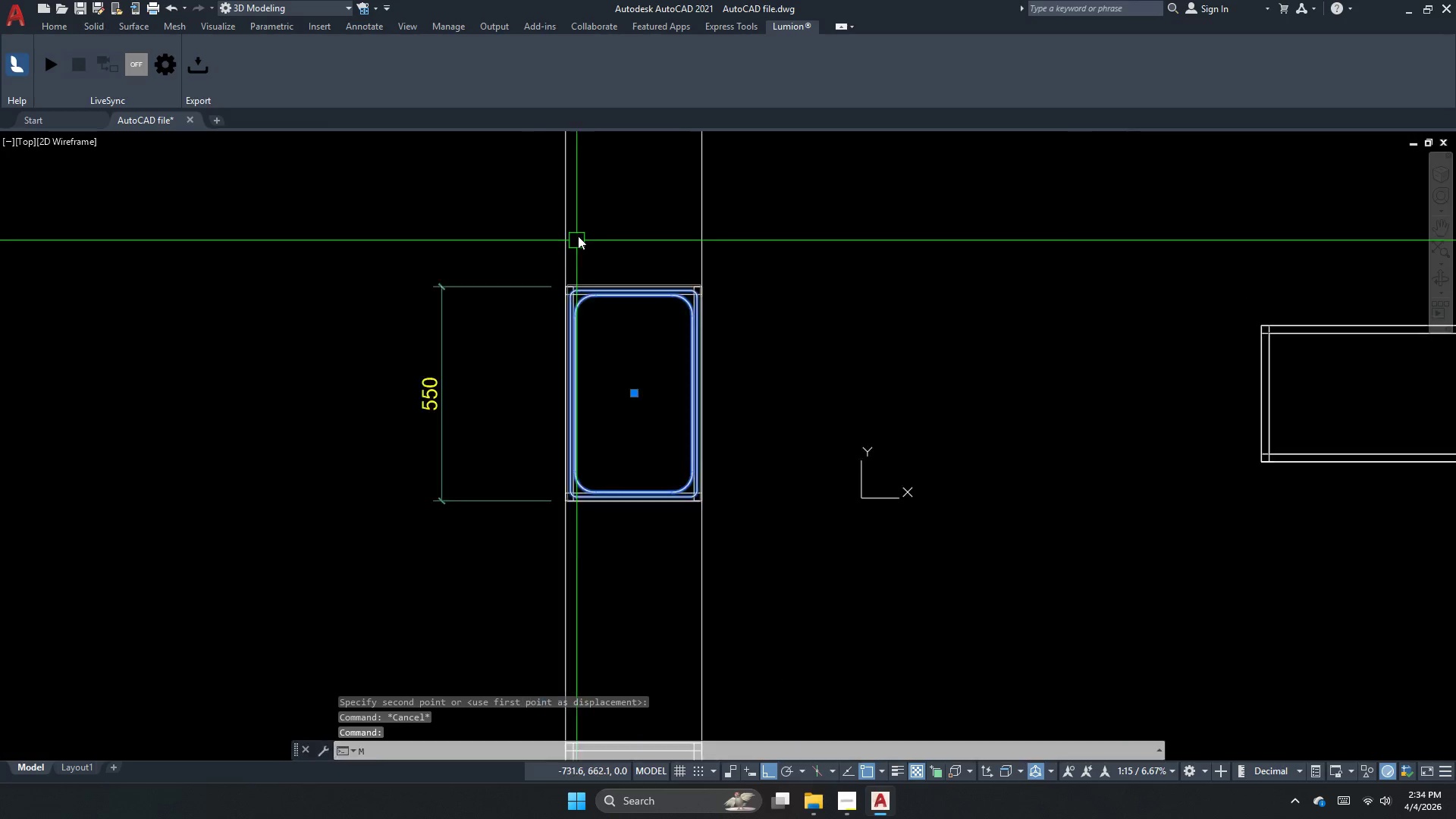 
key(Space)
 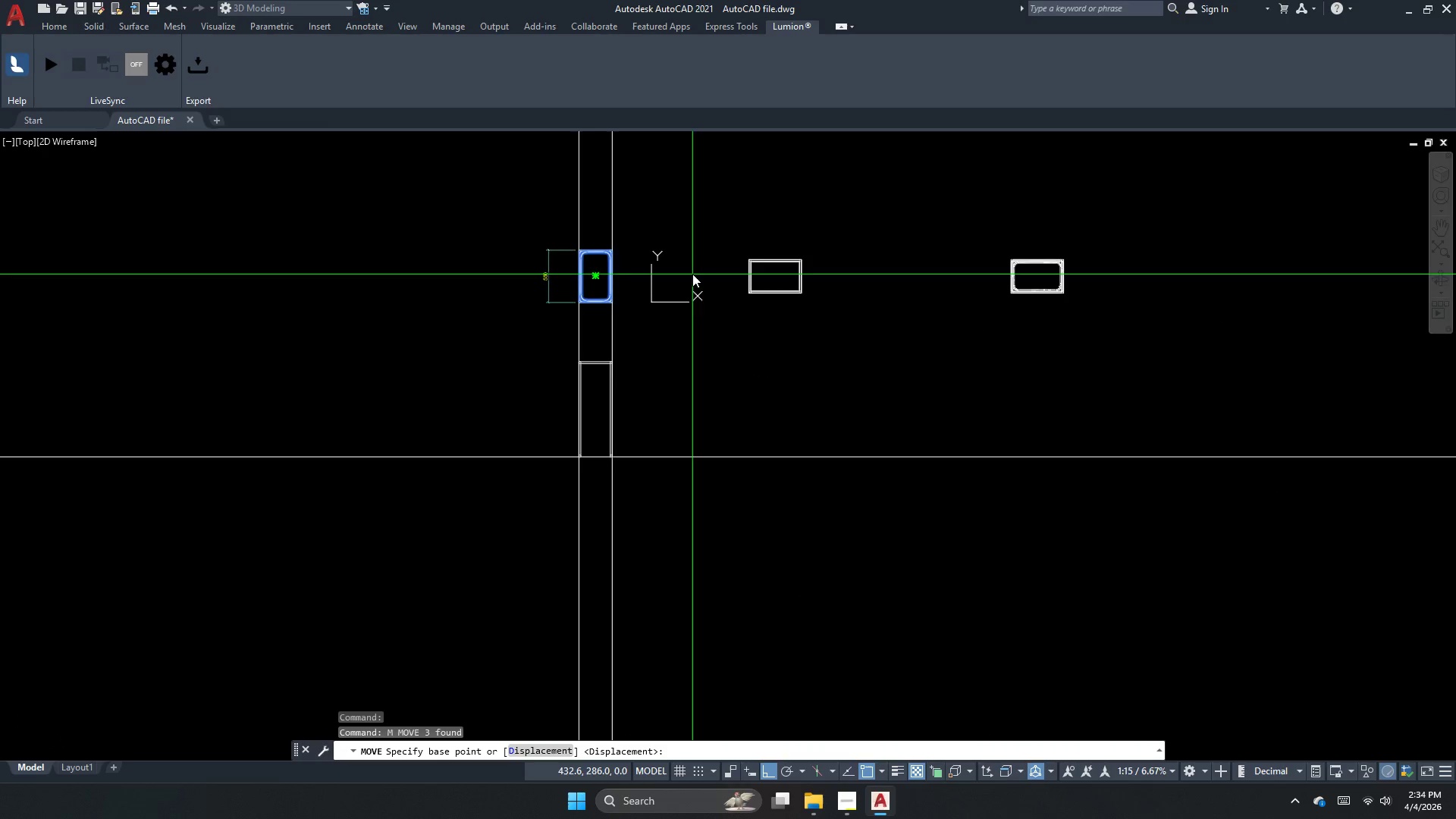 
scroll: coordinate [585, 245], scroll_direction: down, amount: 6.0
 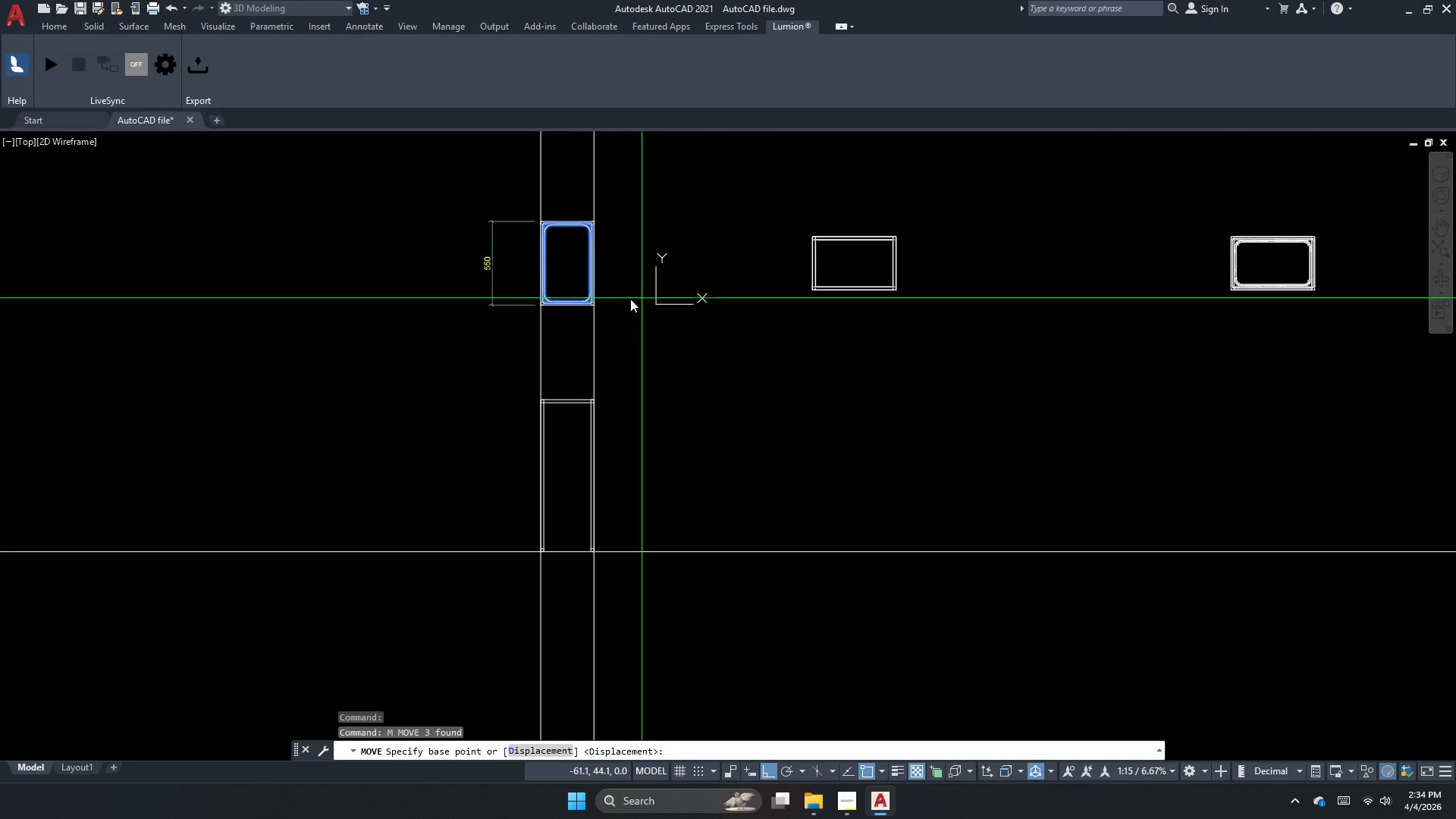 
left_click_drag(start_coordinate=[560, 311], to_coordinate=[566, 359])
 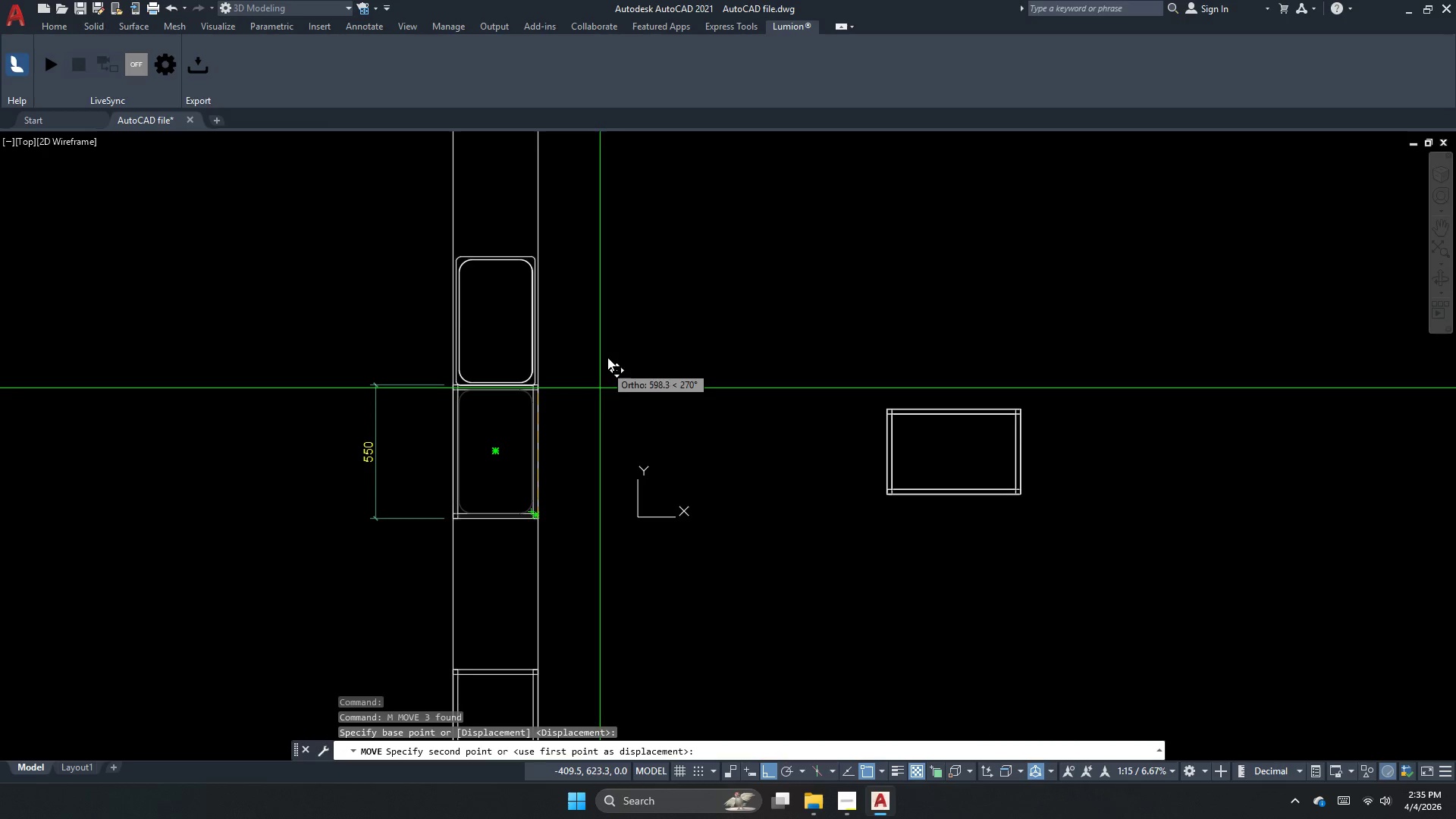 
scroll: coordinate [635, 299], scroll_direction: up, amount: 2.0
 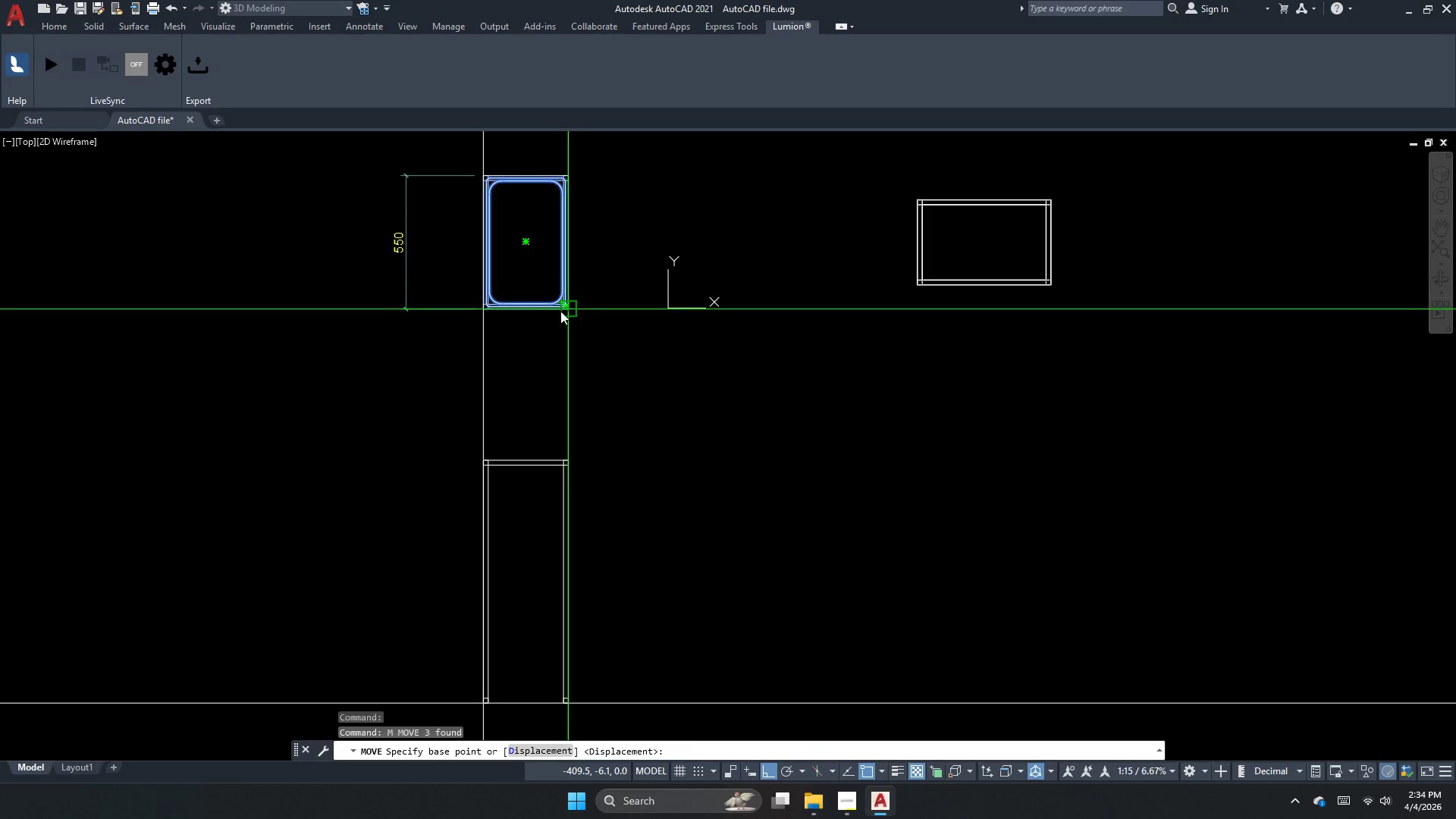 
left_click([628, 290])
 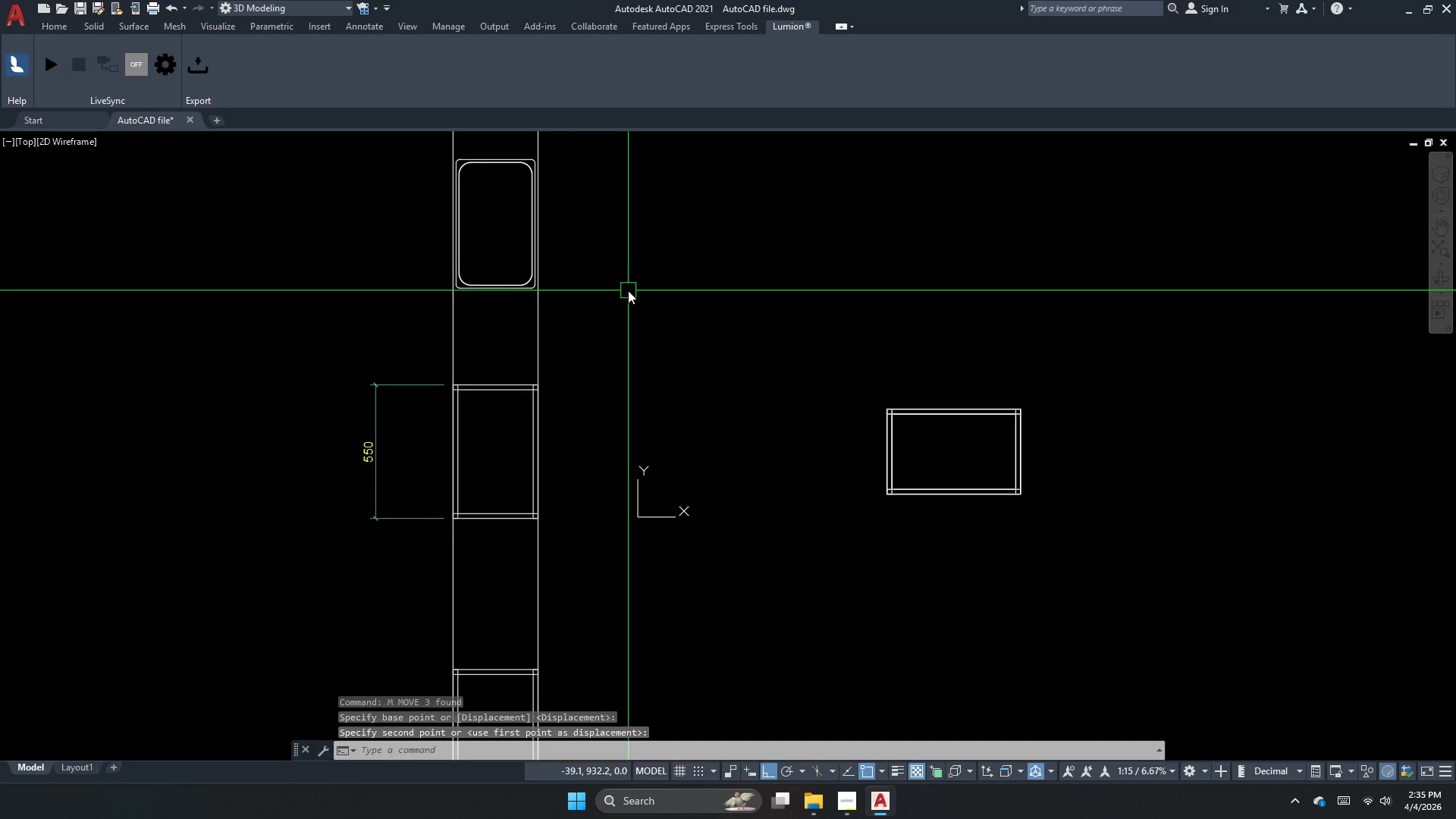 
key(Escape)
 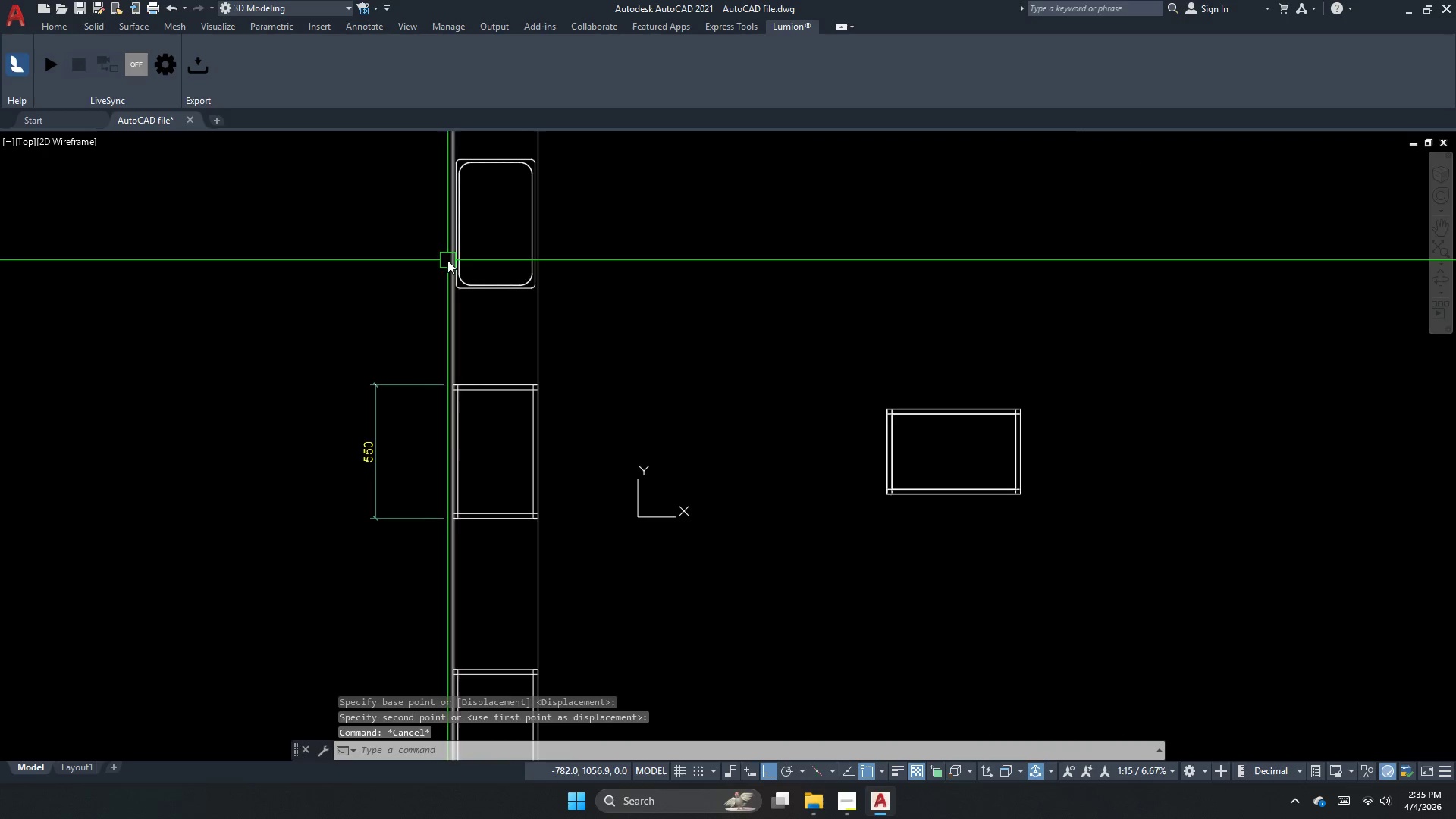 
key(Escape)
 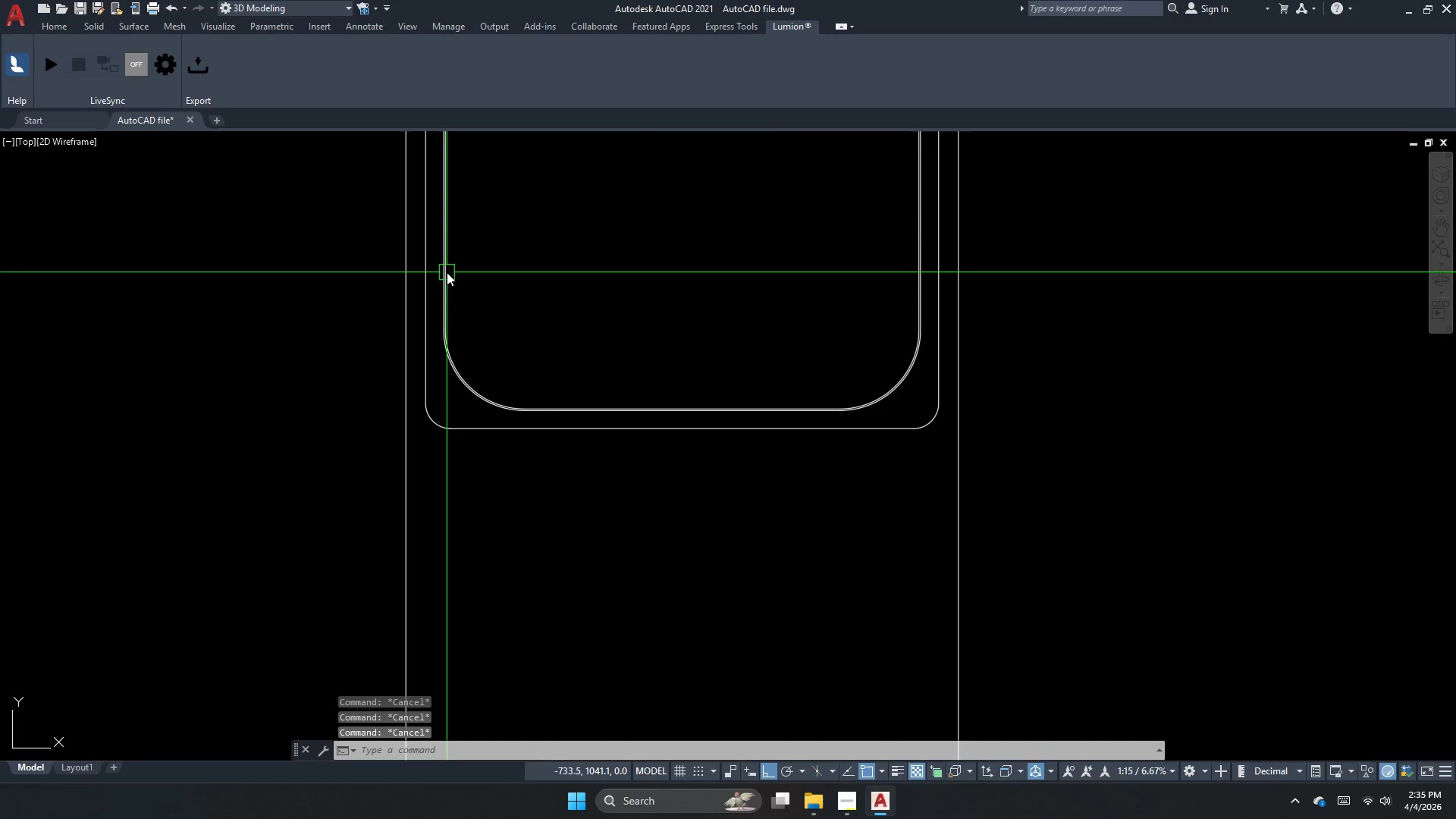 
key(Escape)
 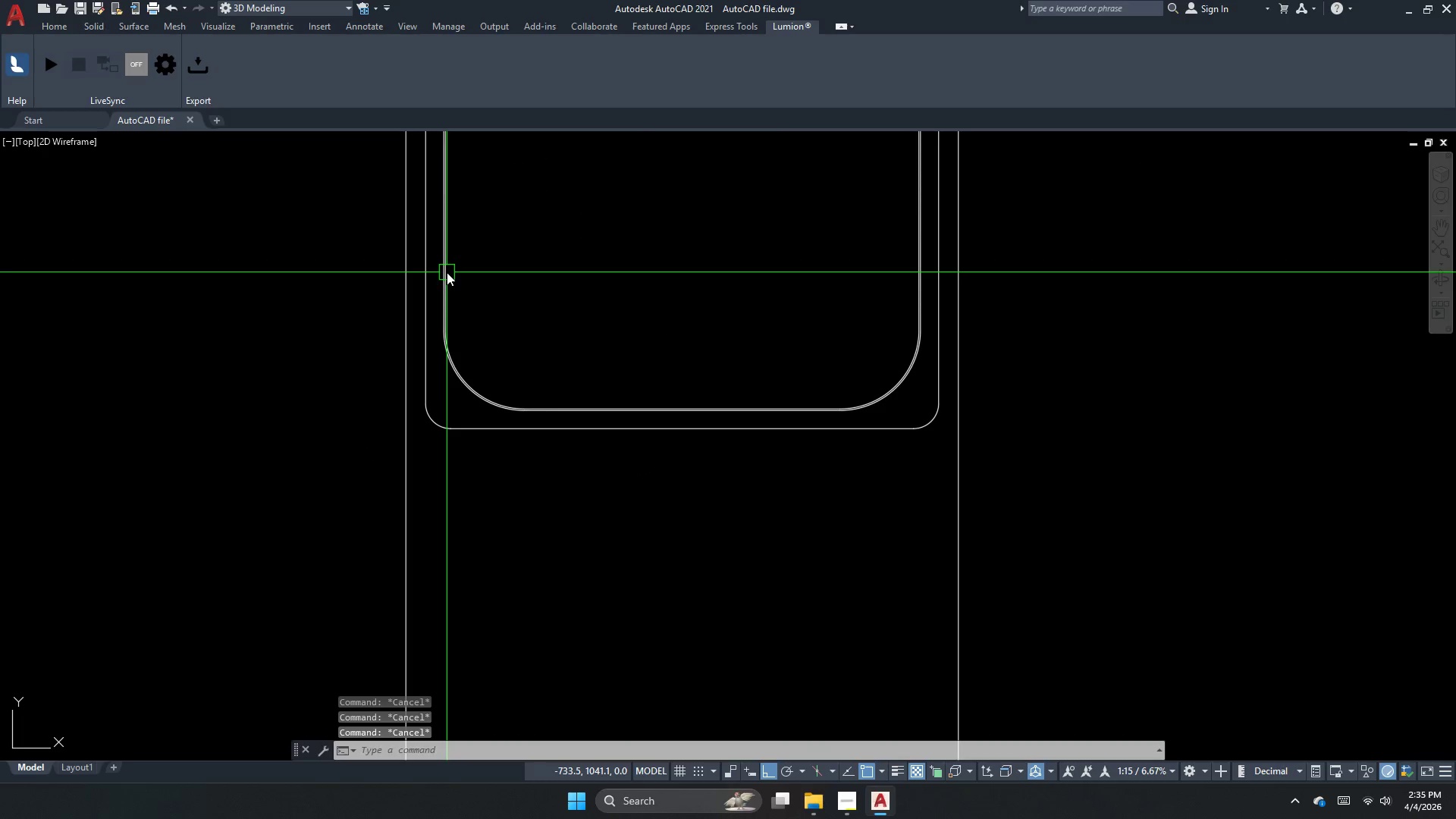 
scroll: coordinate [447, 272], scroll_direction: up, amount: 4.0
 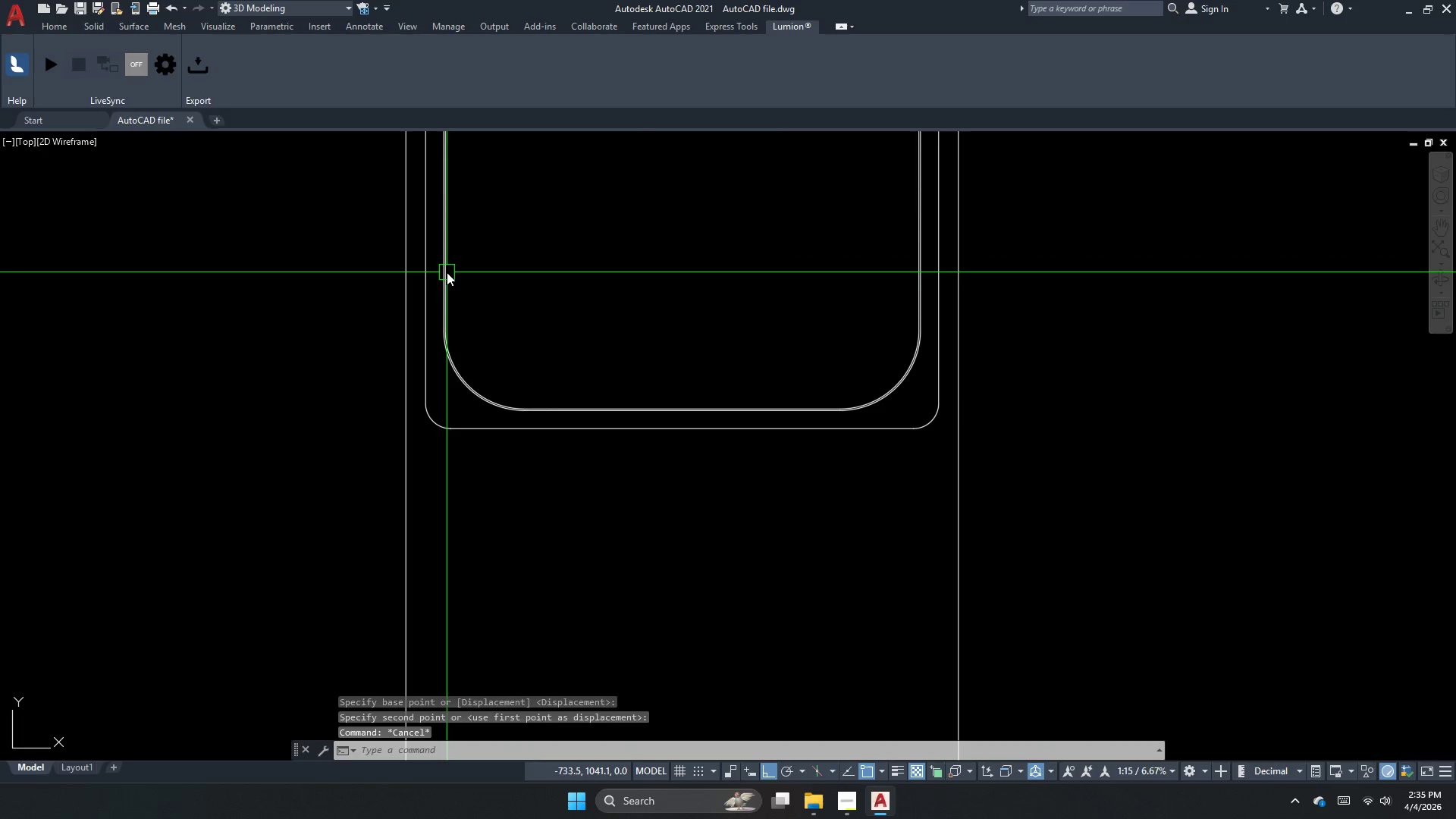 
type(xl )
 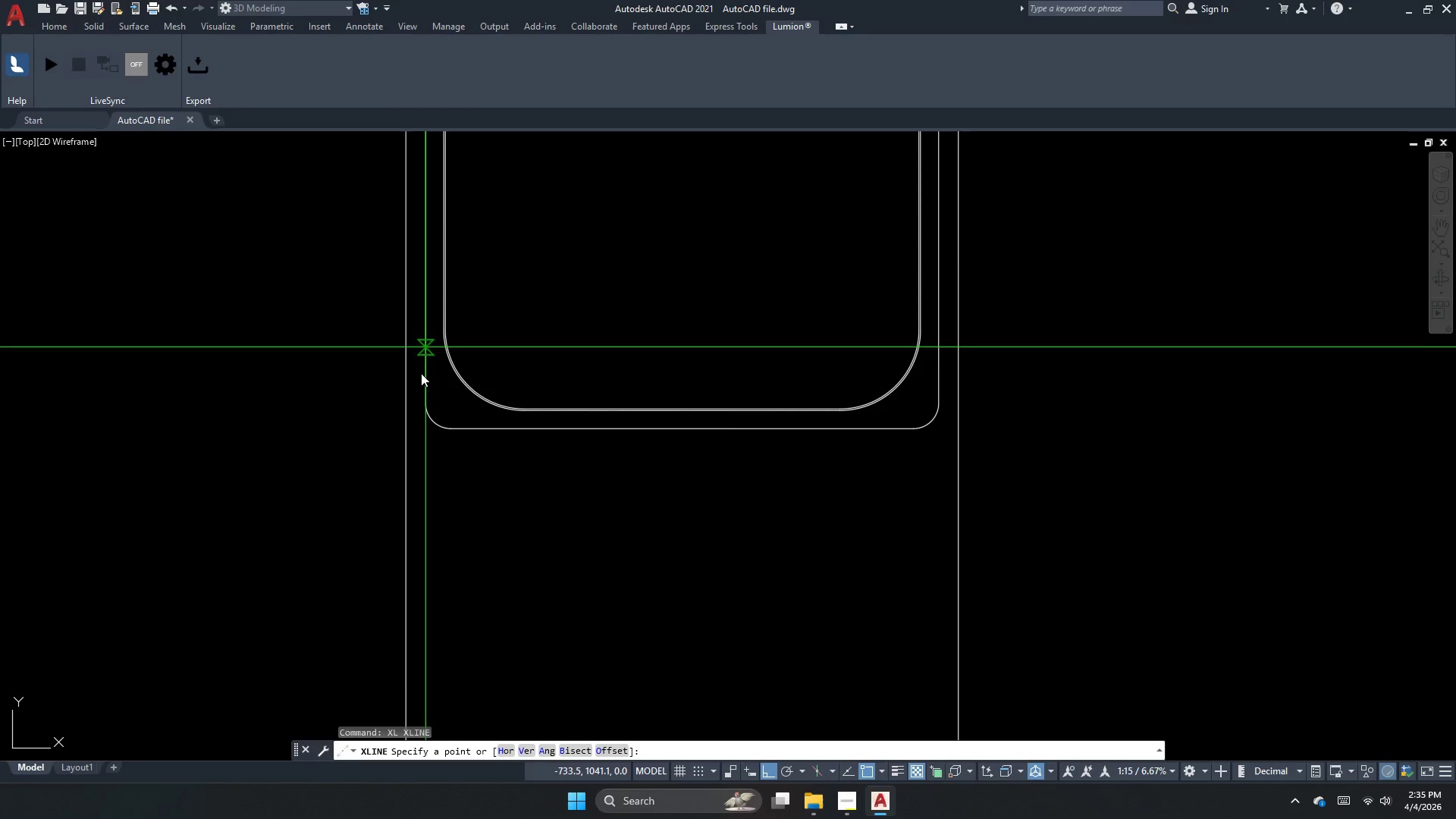 
key(V)
 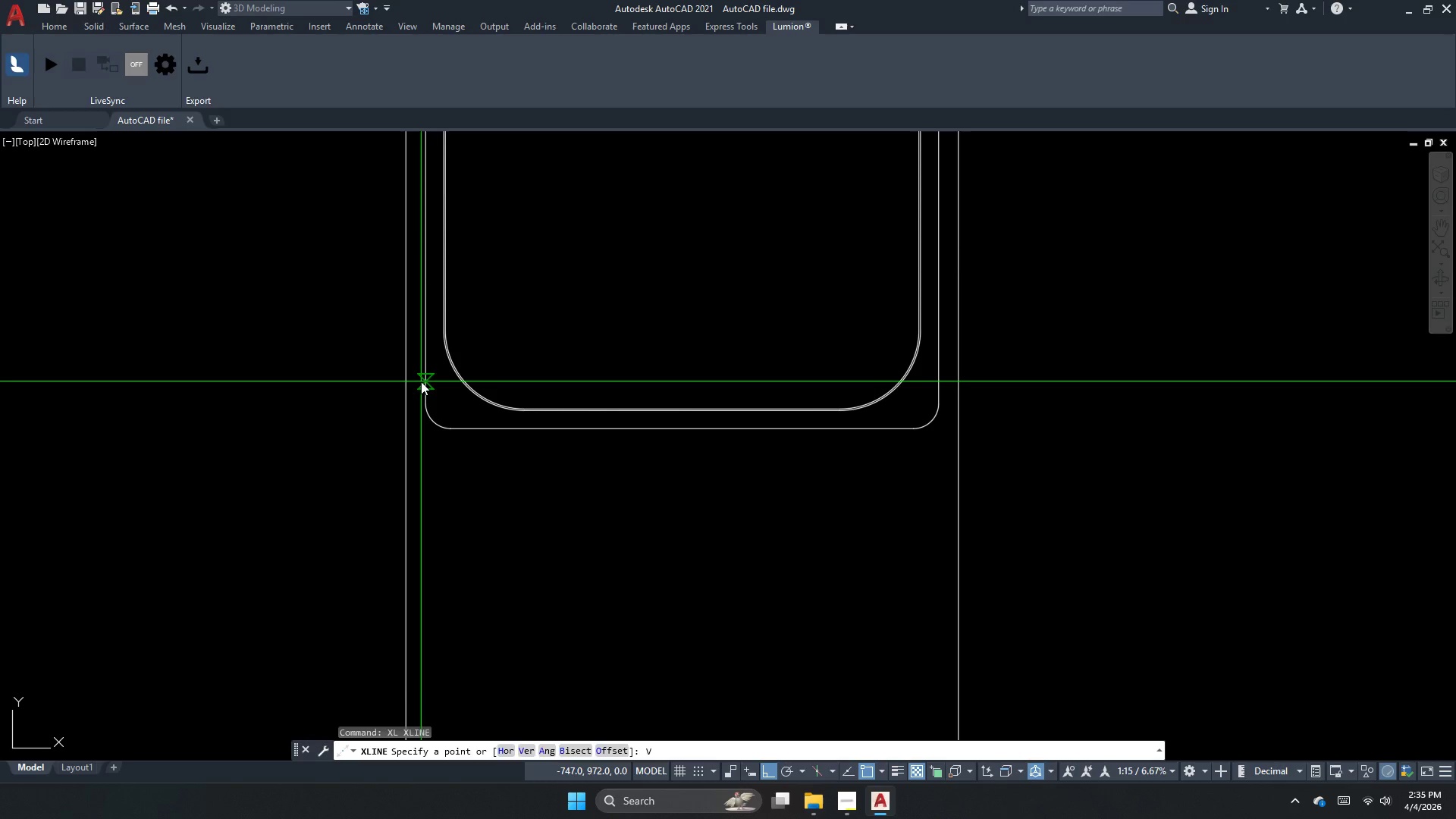 
key(Space)
 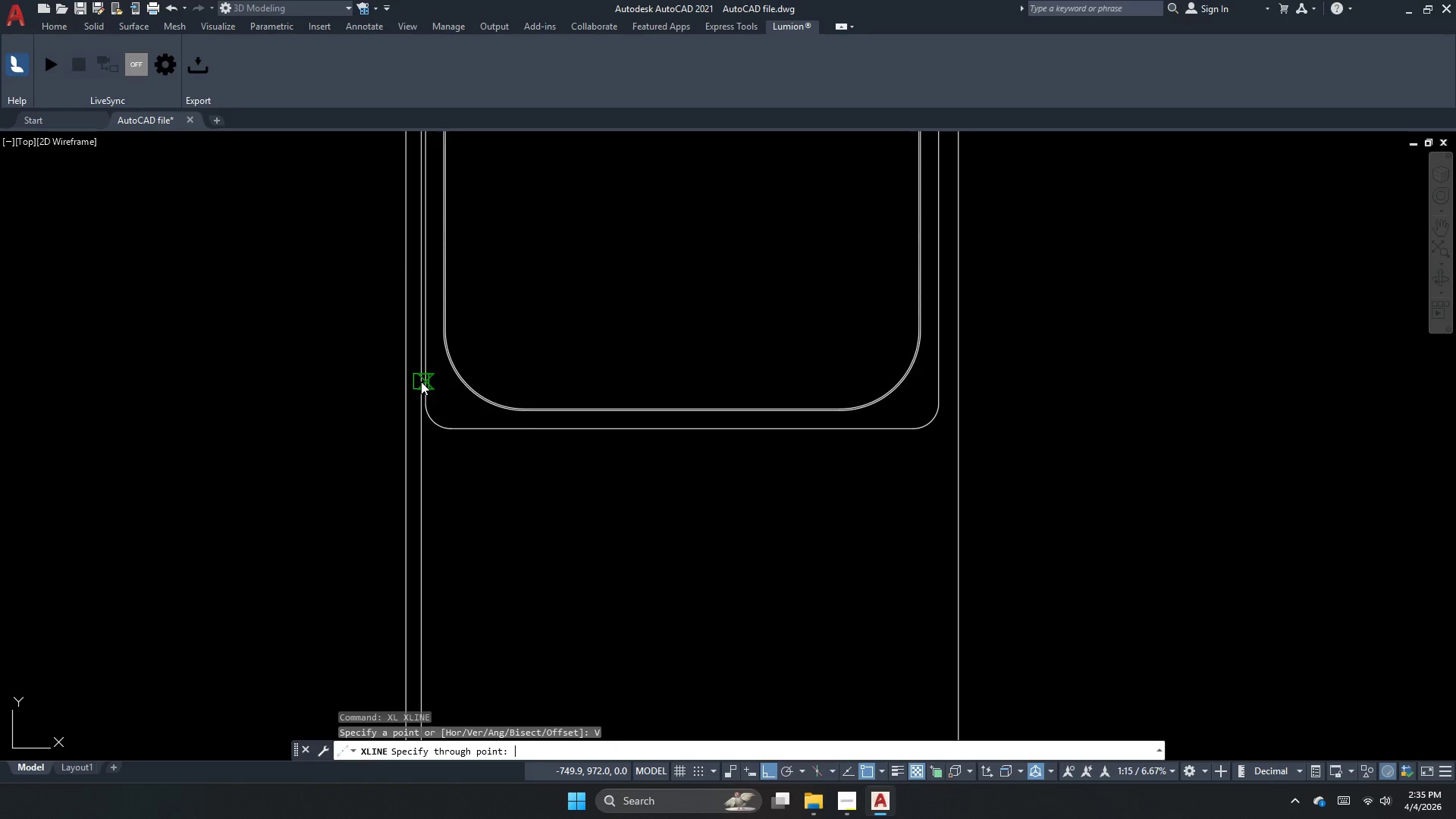 
scroll: coordinate [421, 381], scroll_direction: up, amount: 1.0
 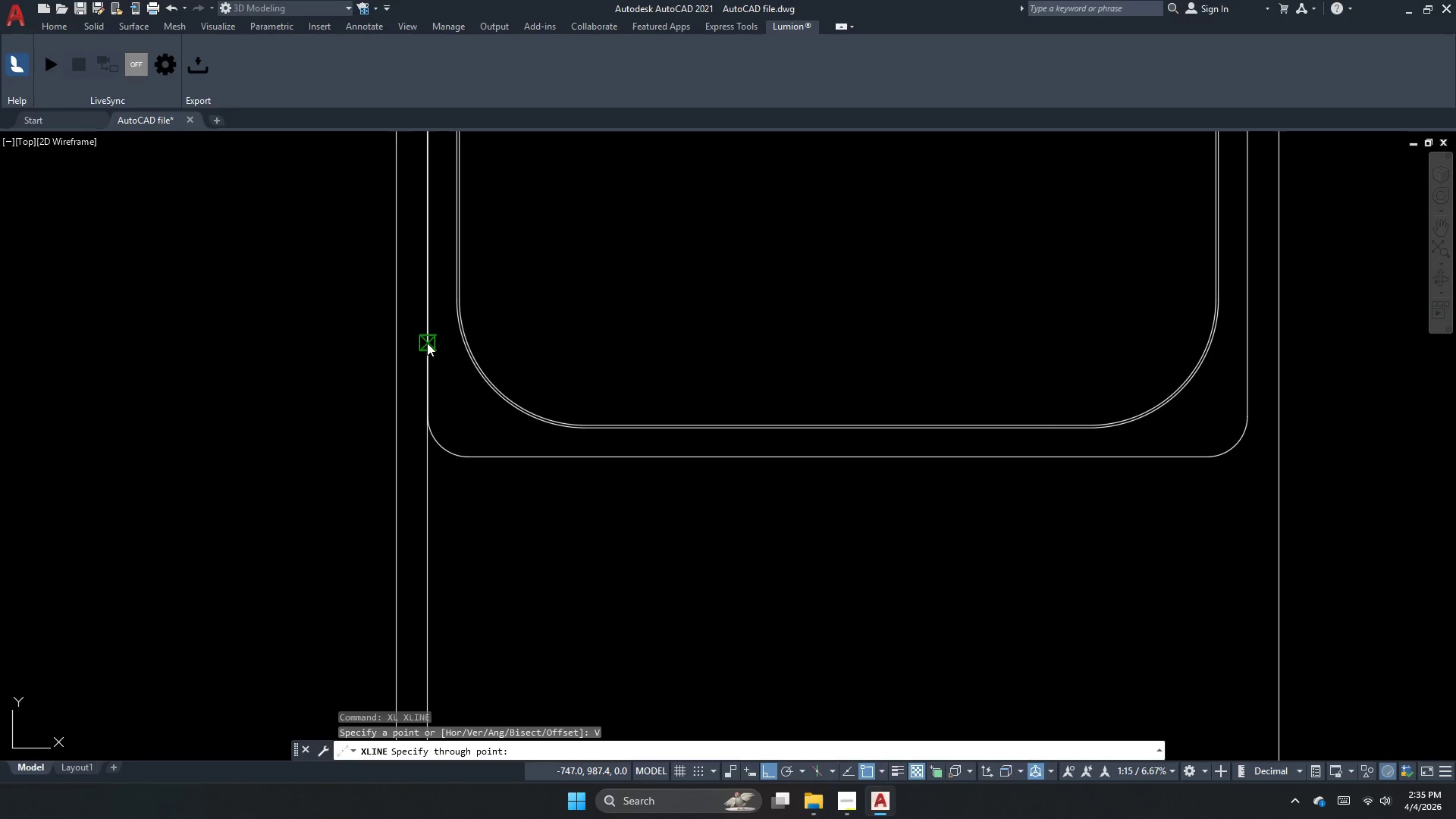 
left_click_drag(start_coordinate=[427, 343], to_coordinate=[416, 357])
 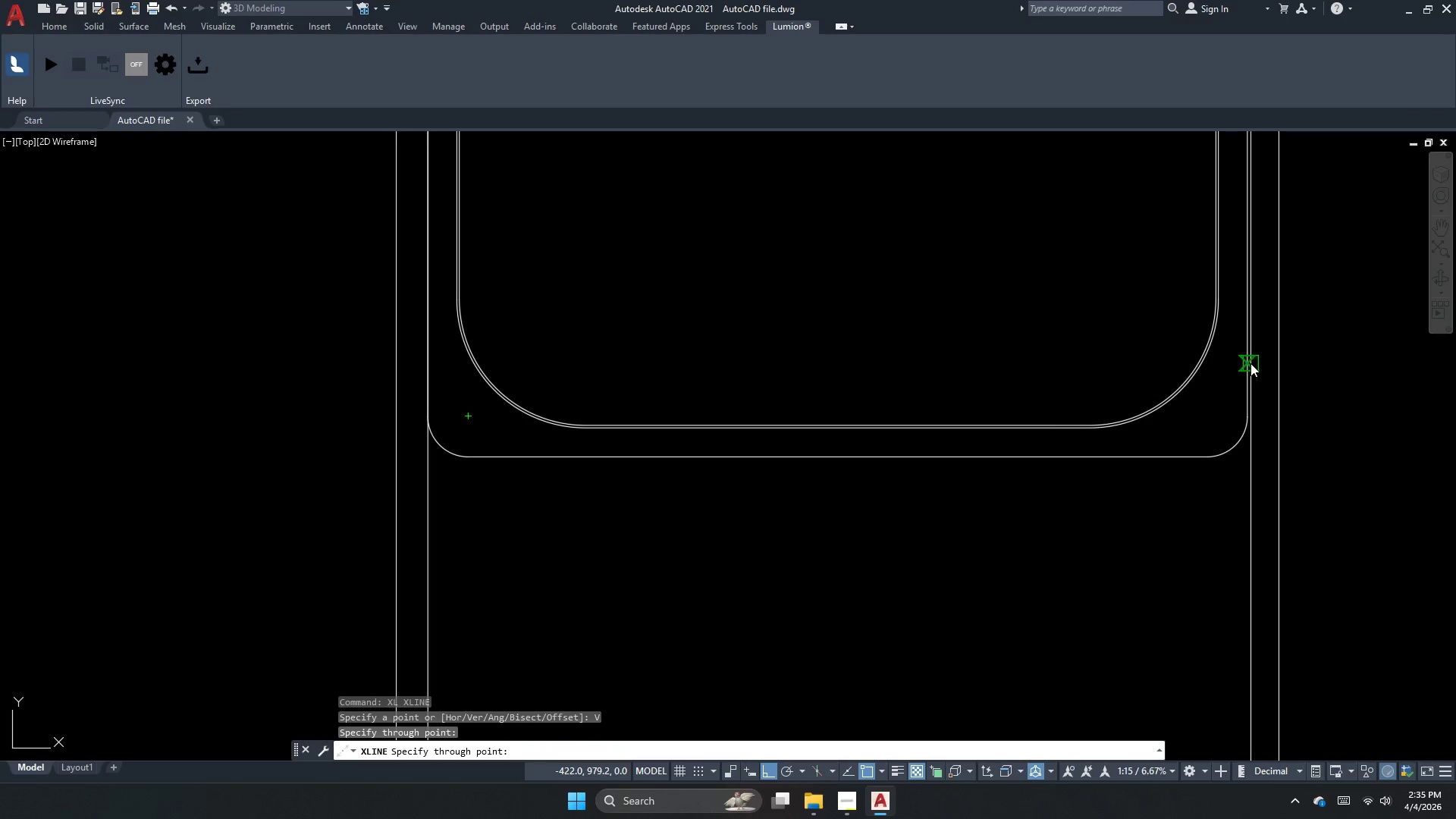 
left_click([1250, 363])
 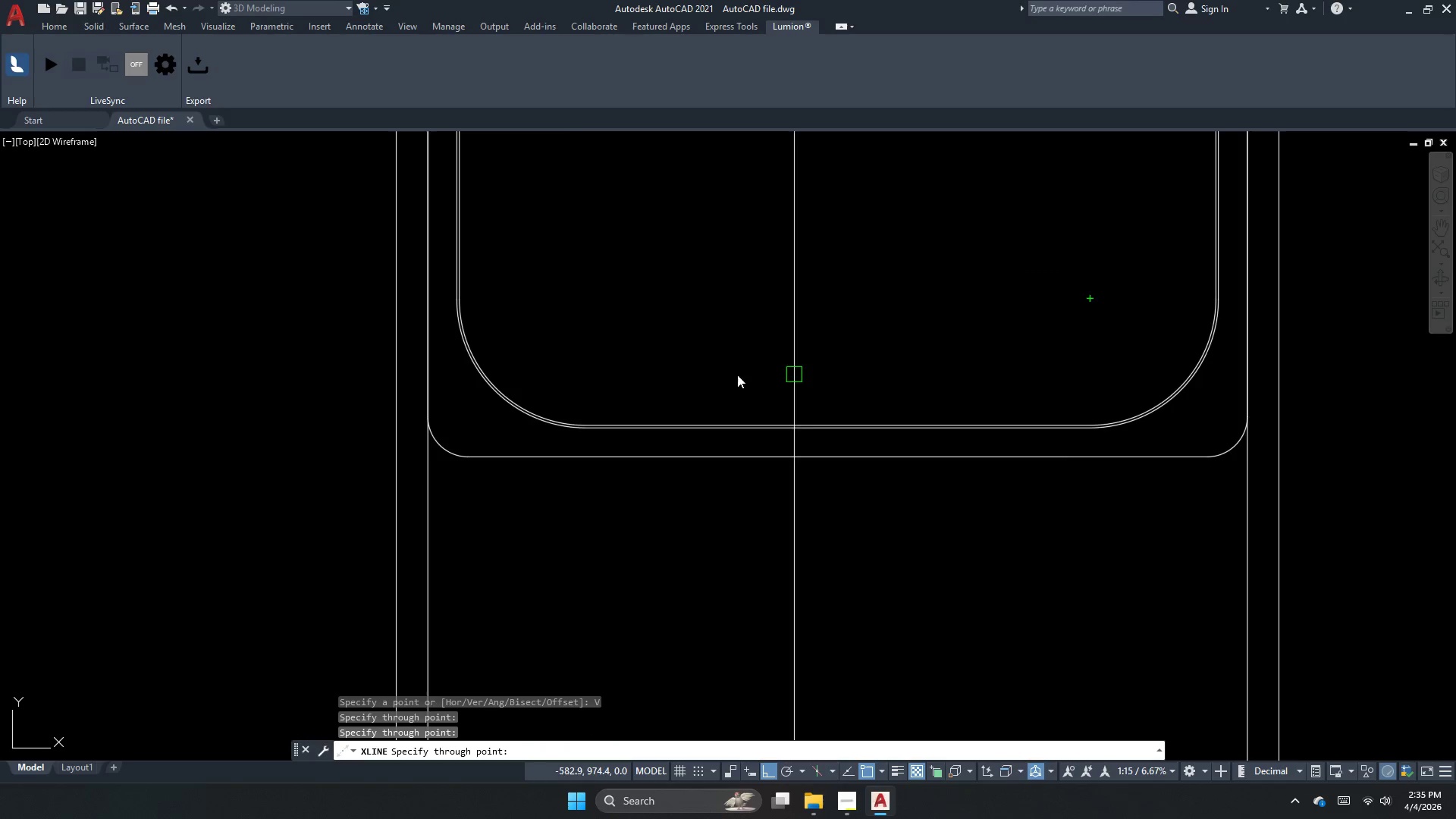 
key(Escape)
 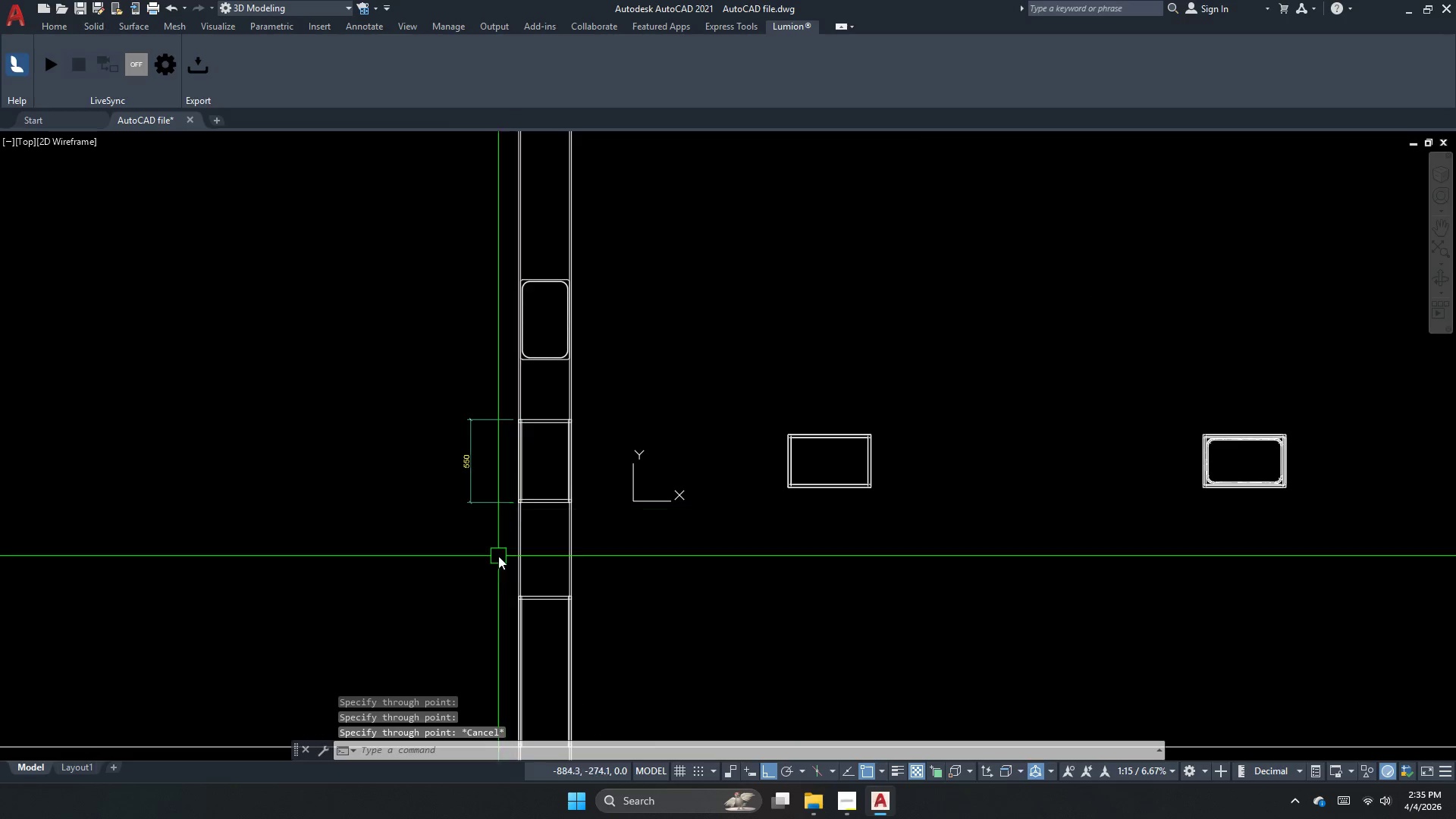 
scroll: coordinate [502, 339], scroll_direction: down, amount: 8.0
 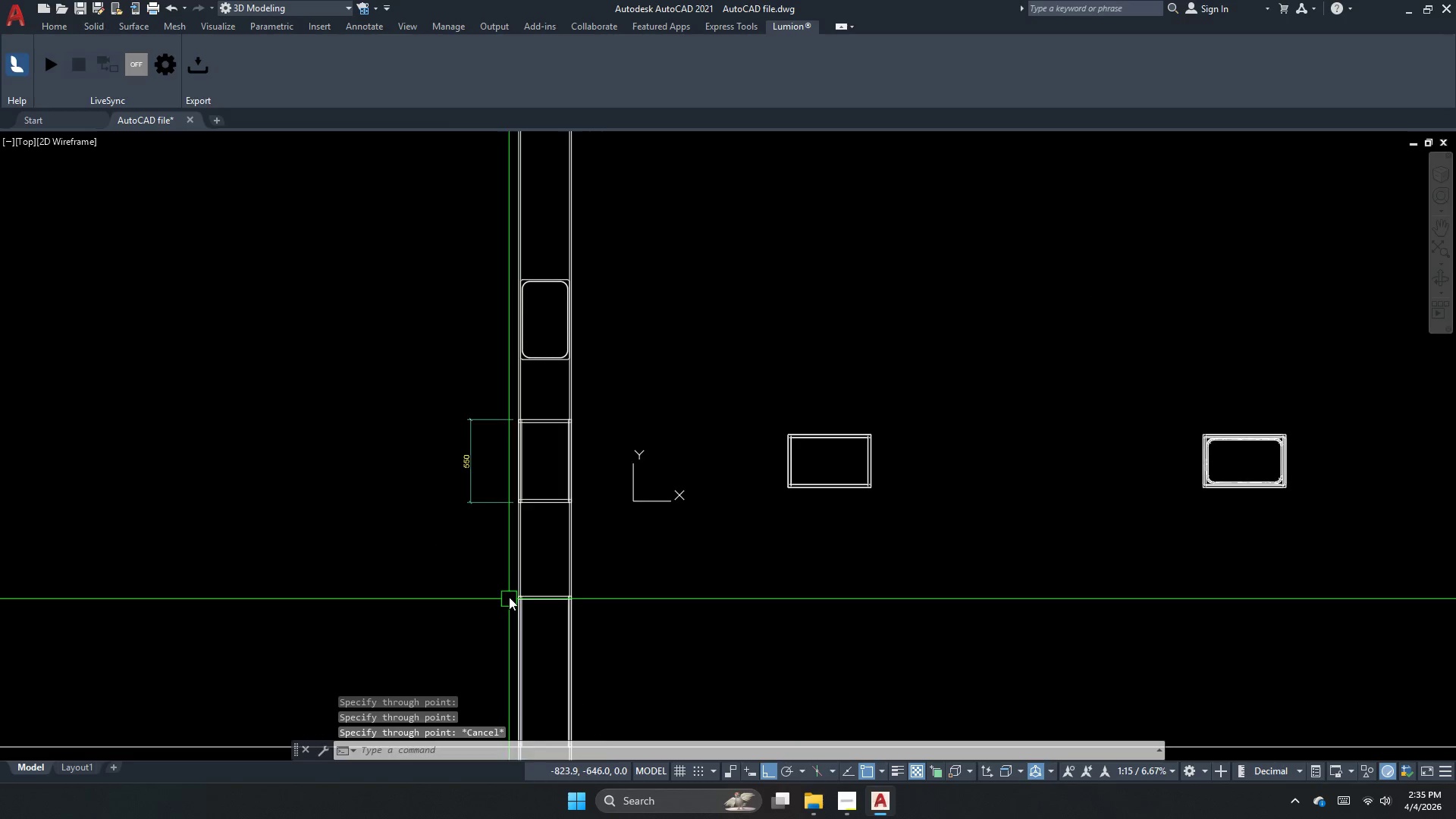 
scroll: coordinate [601, 585], scroll_direction: up, amount: 6.0
 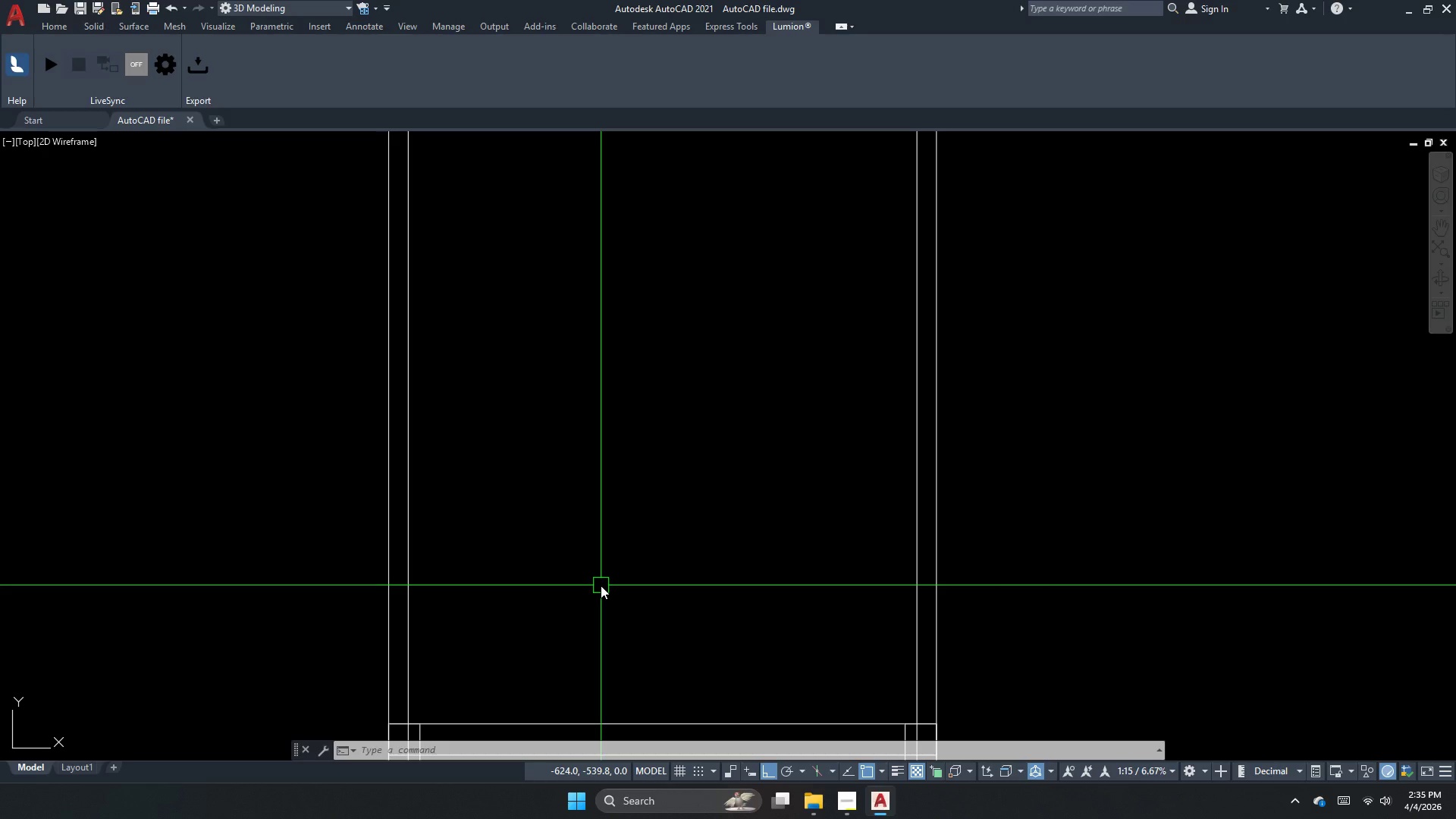 
wait(21.21)
 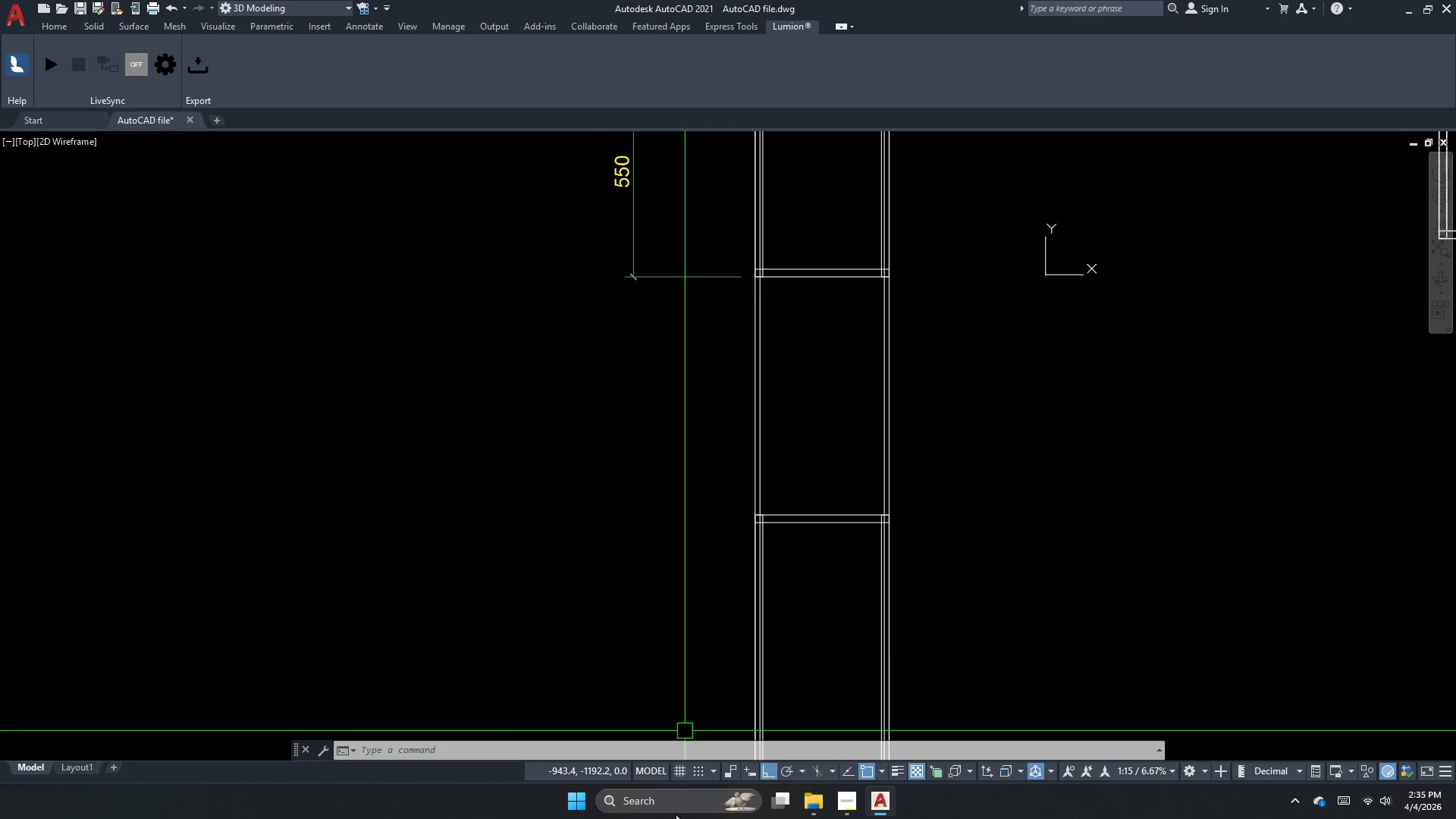 
key(Escape)
 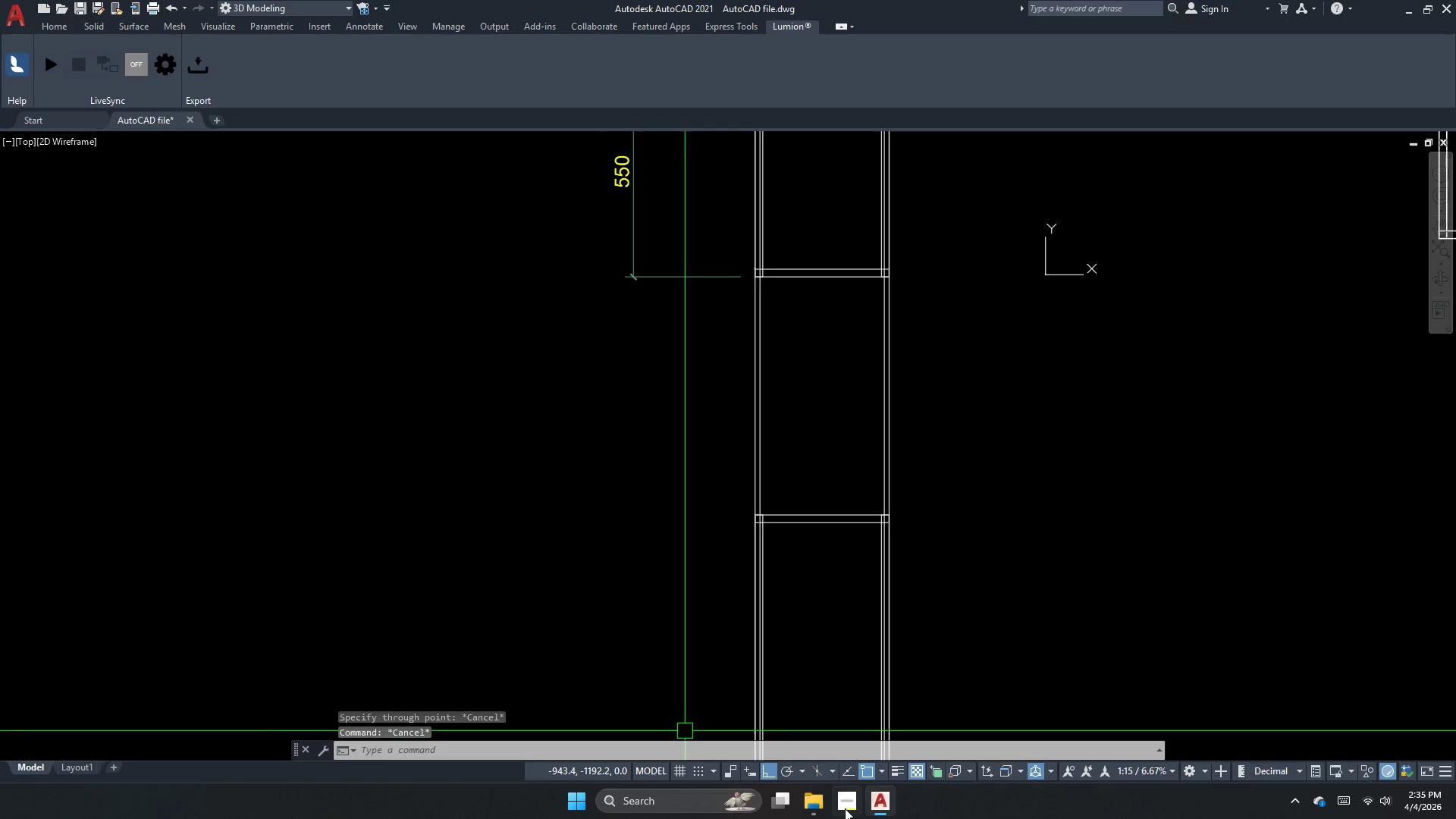 
scroll: coordinate [877, 435], scroll_direction: down, amount: 3.0
 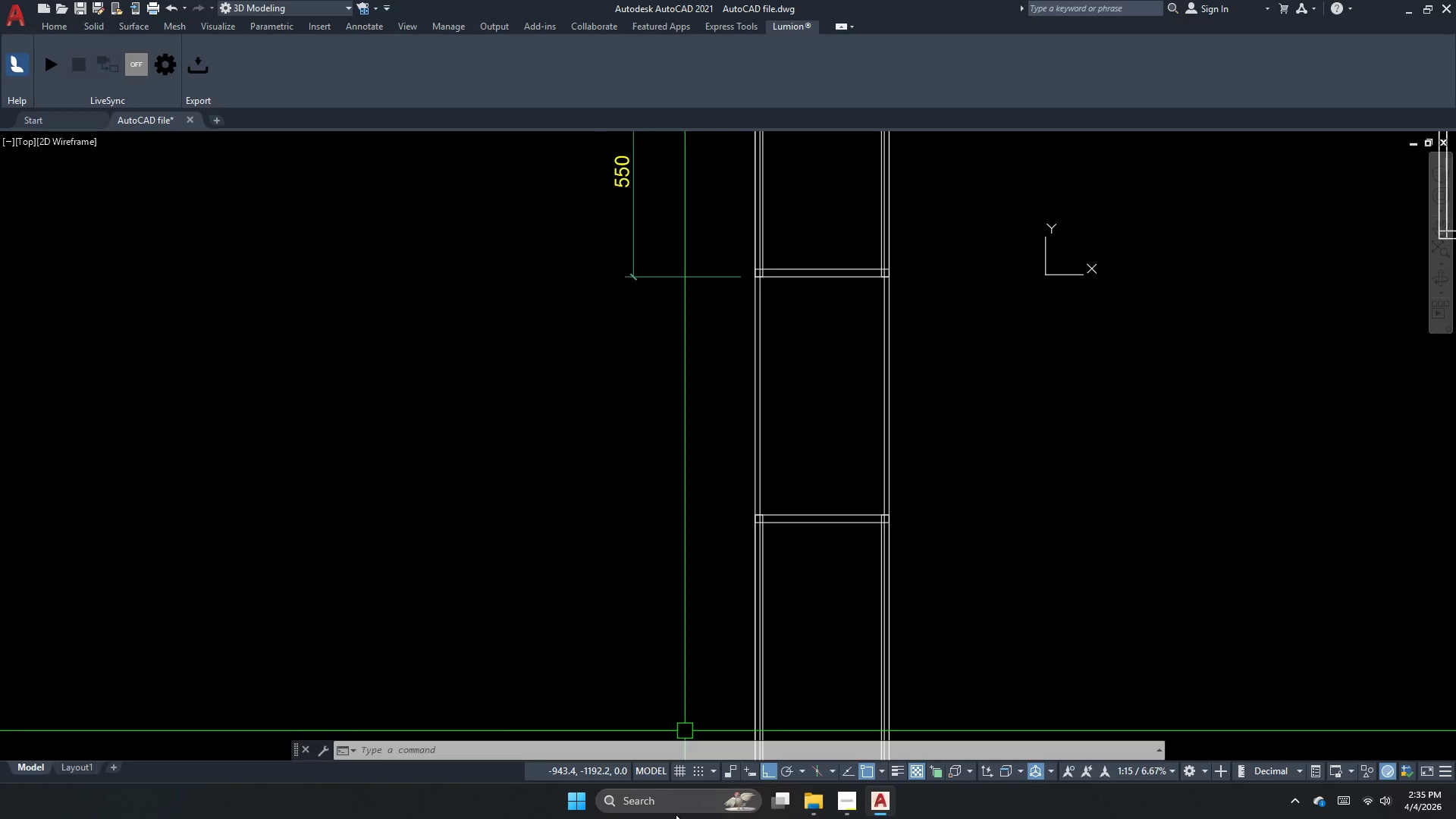 
left_click([853, 808])